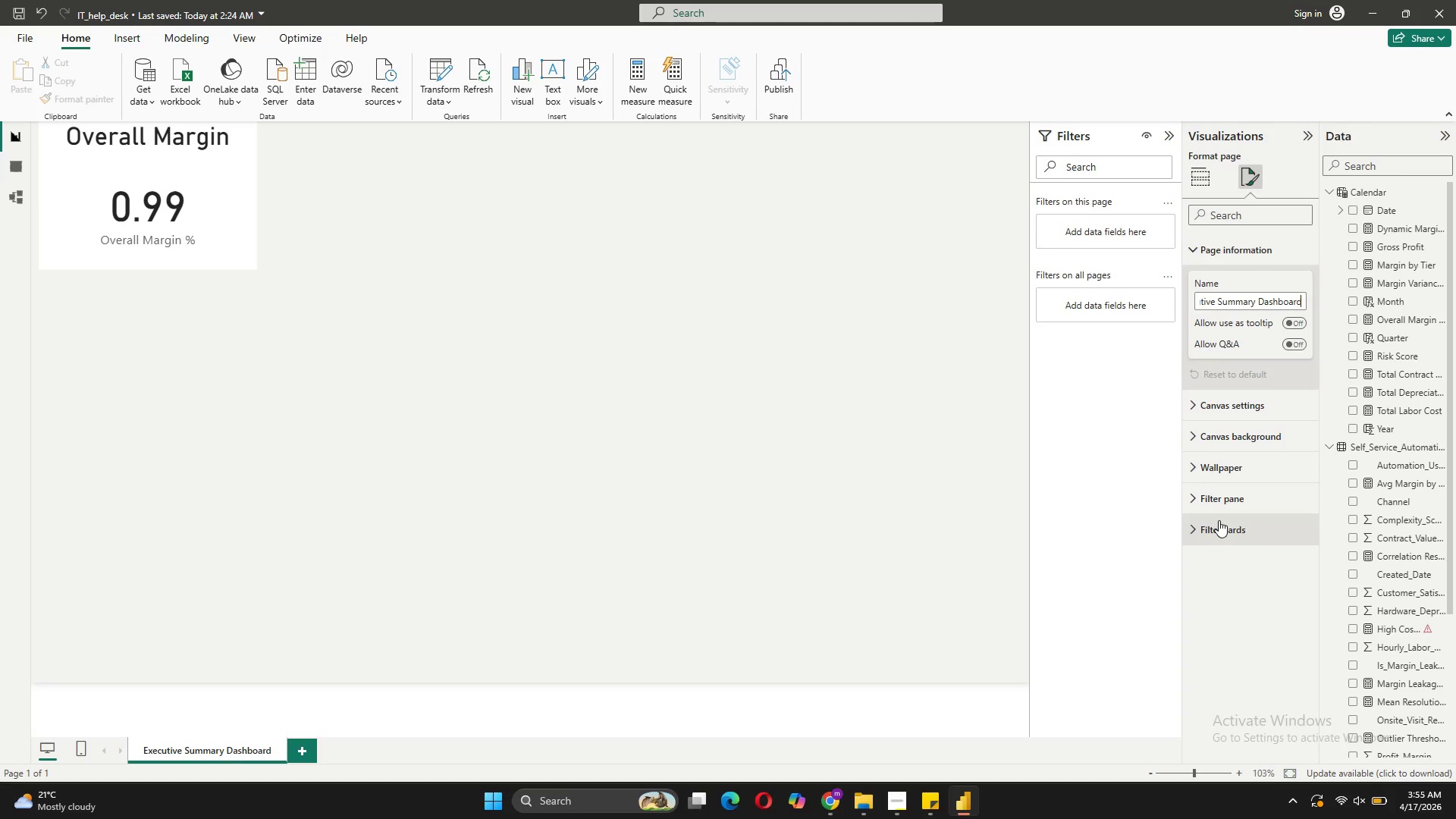 
wait(9.81)
 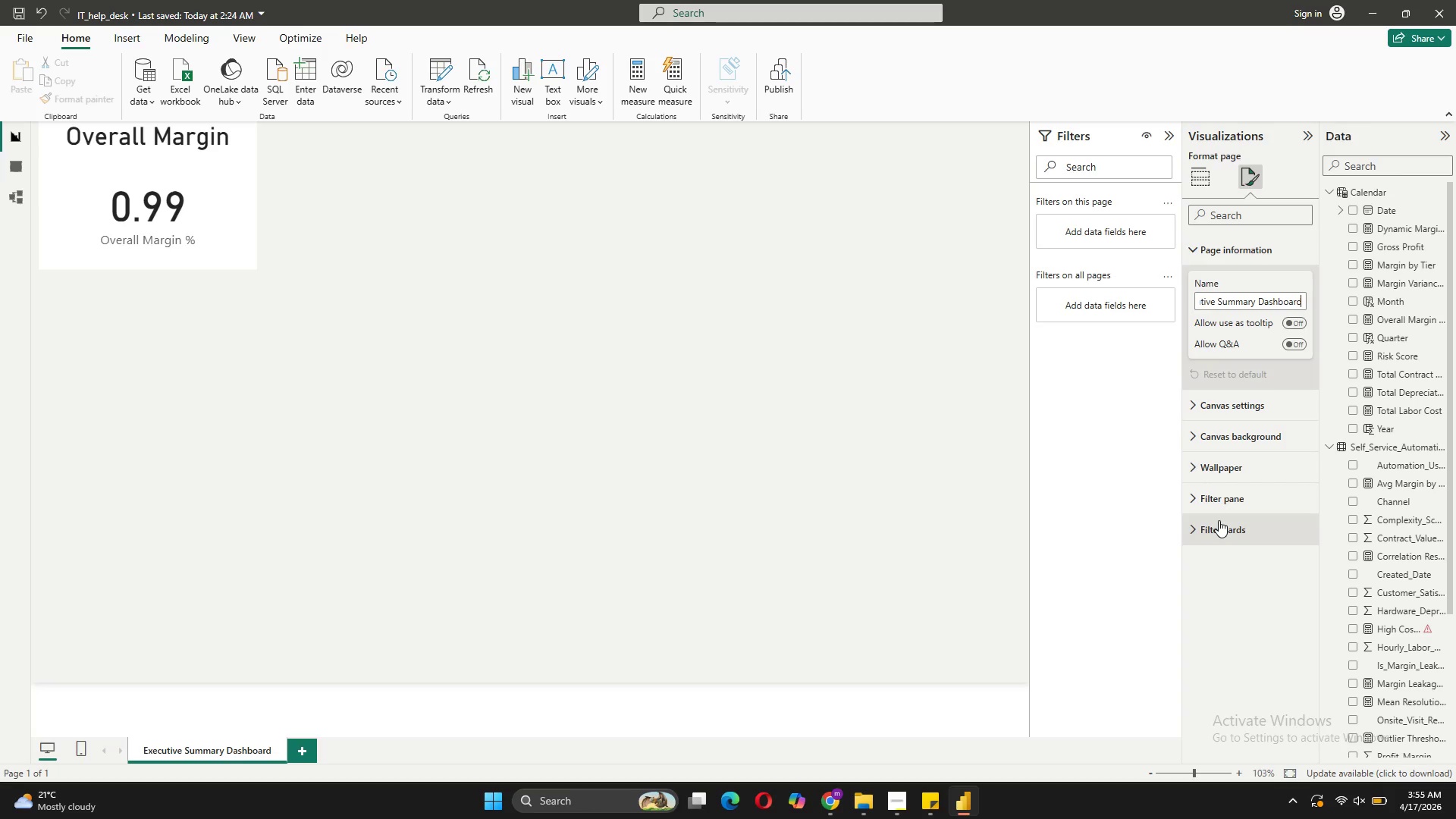 
key(Enter)
 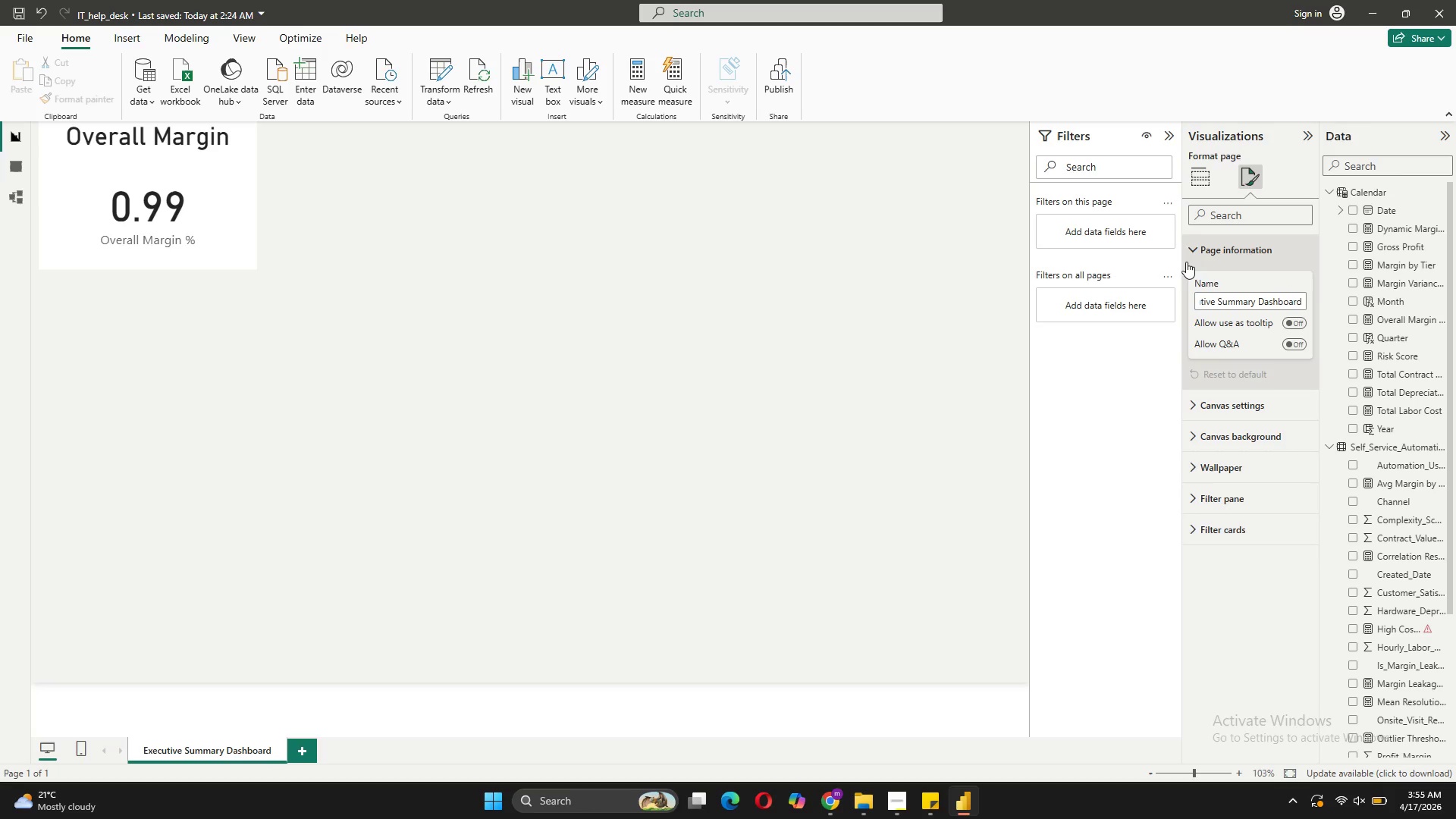 
left_click([1187, 254])
 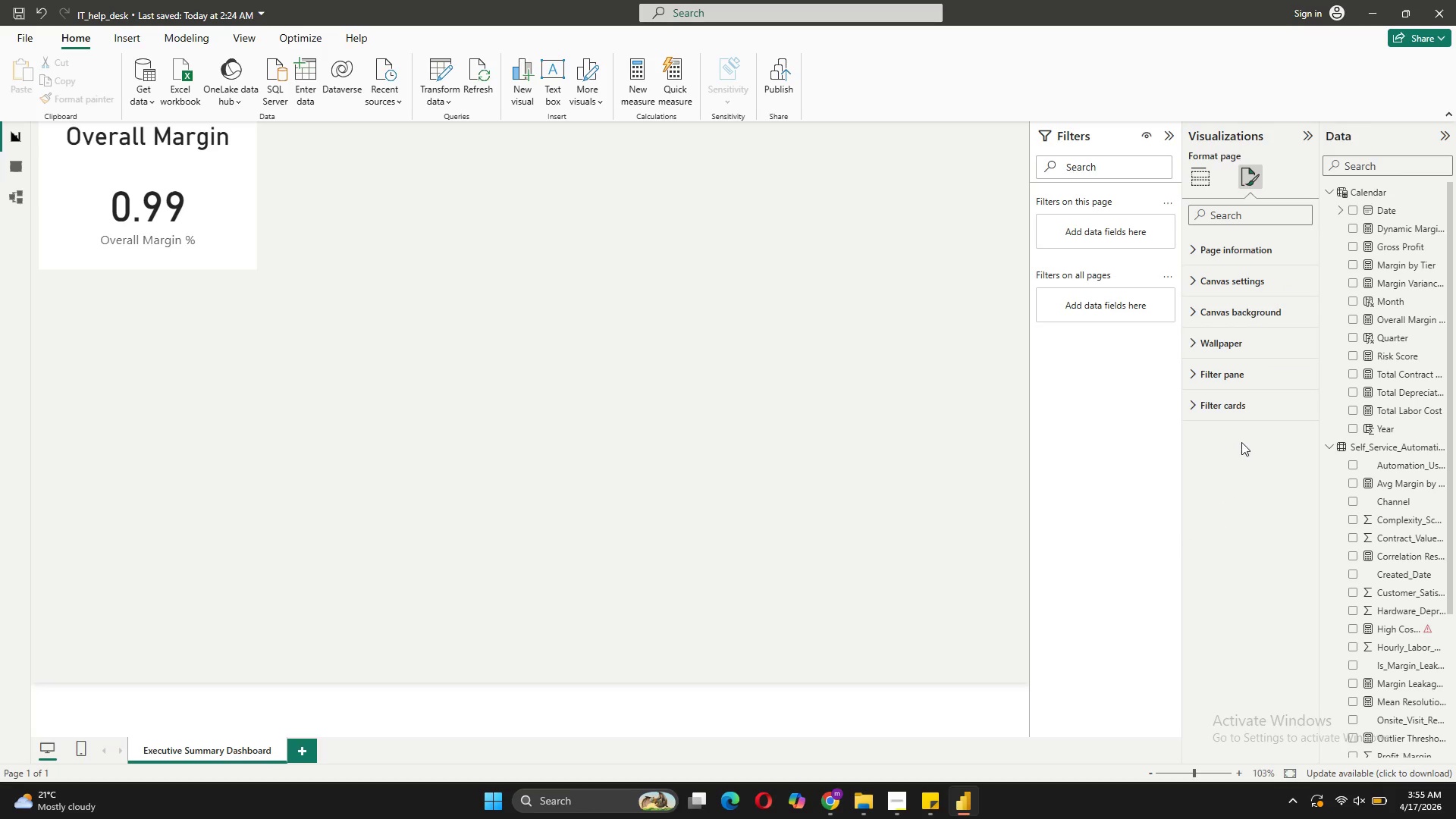 
mouse_move([1246, 365])
 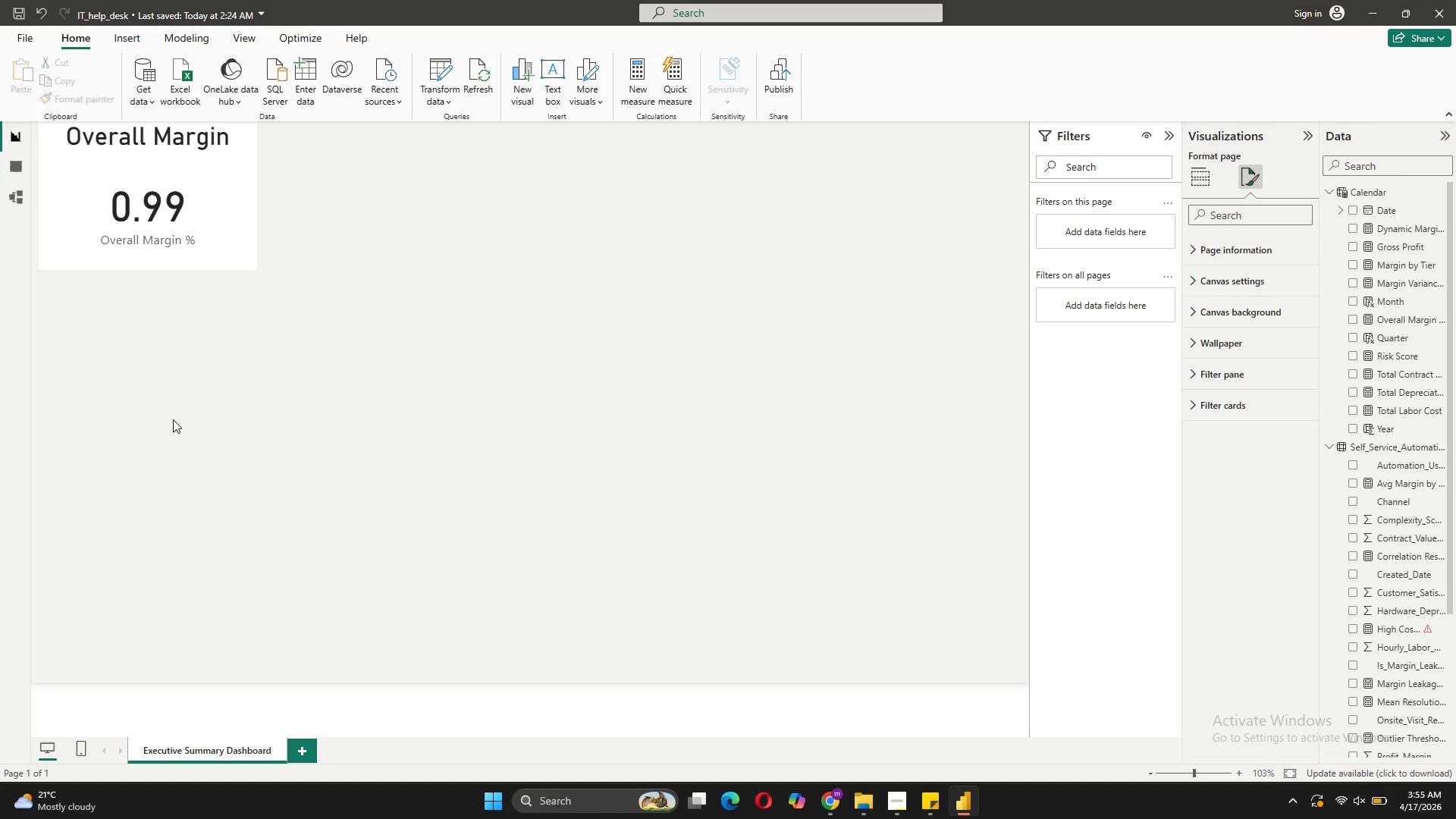 
left_click([202, 206])
 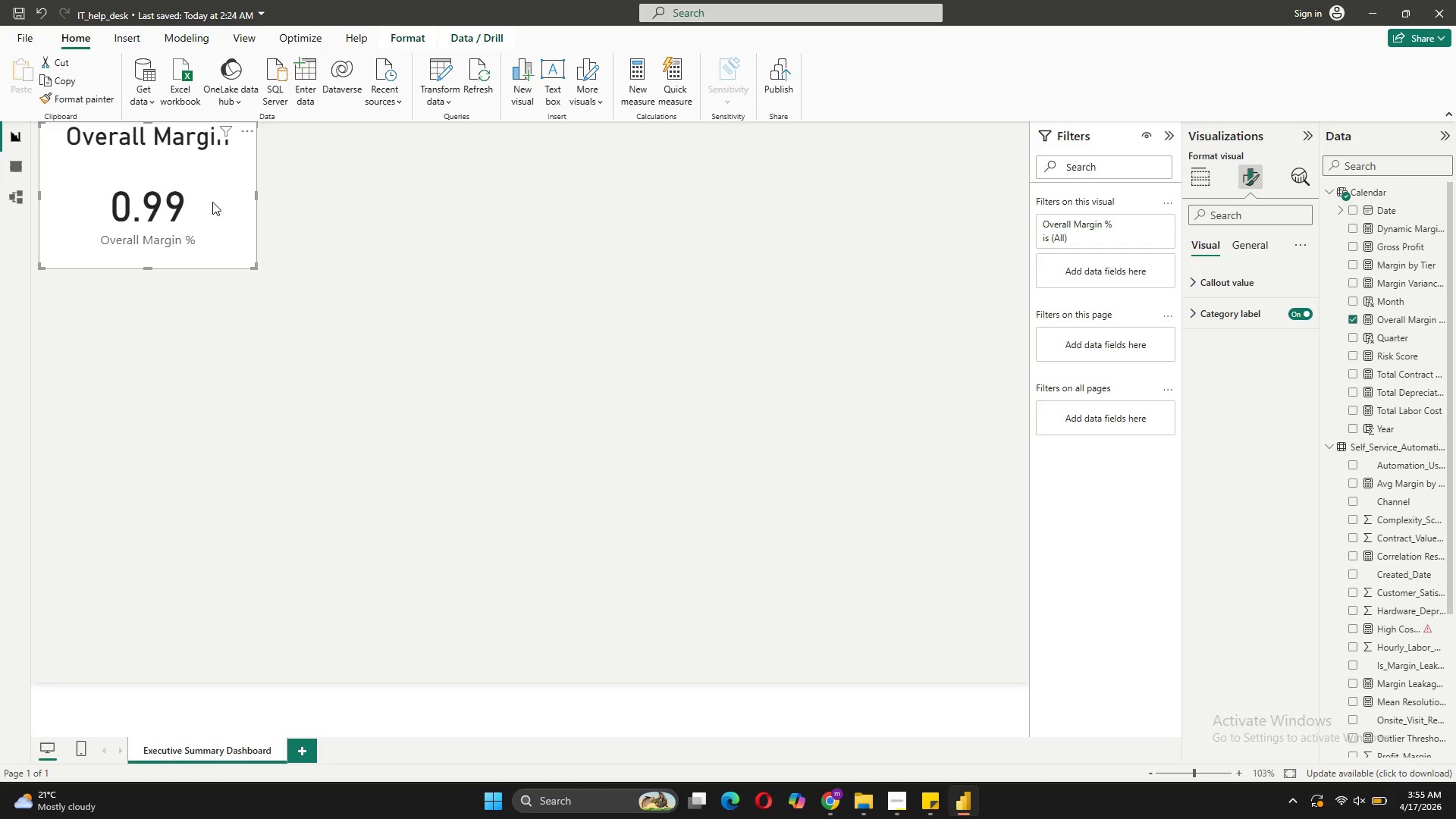 
wait(8.55)
 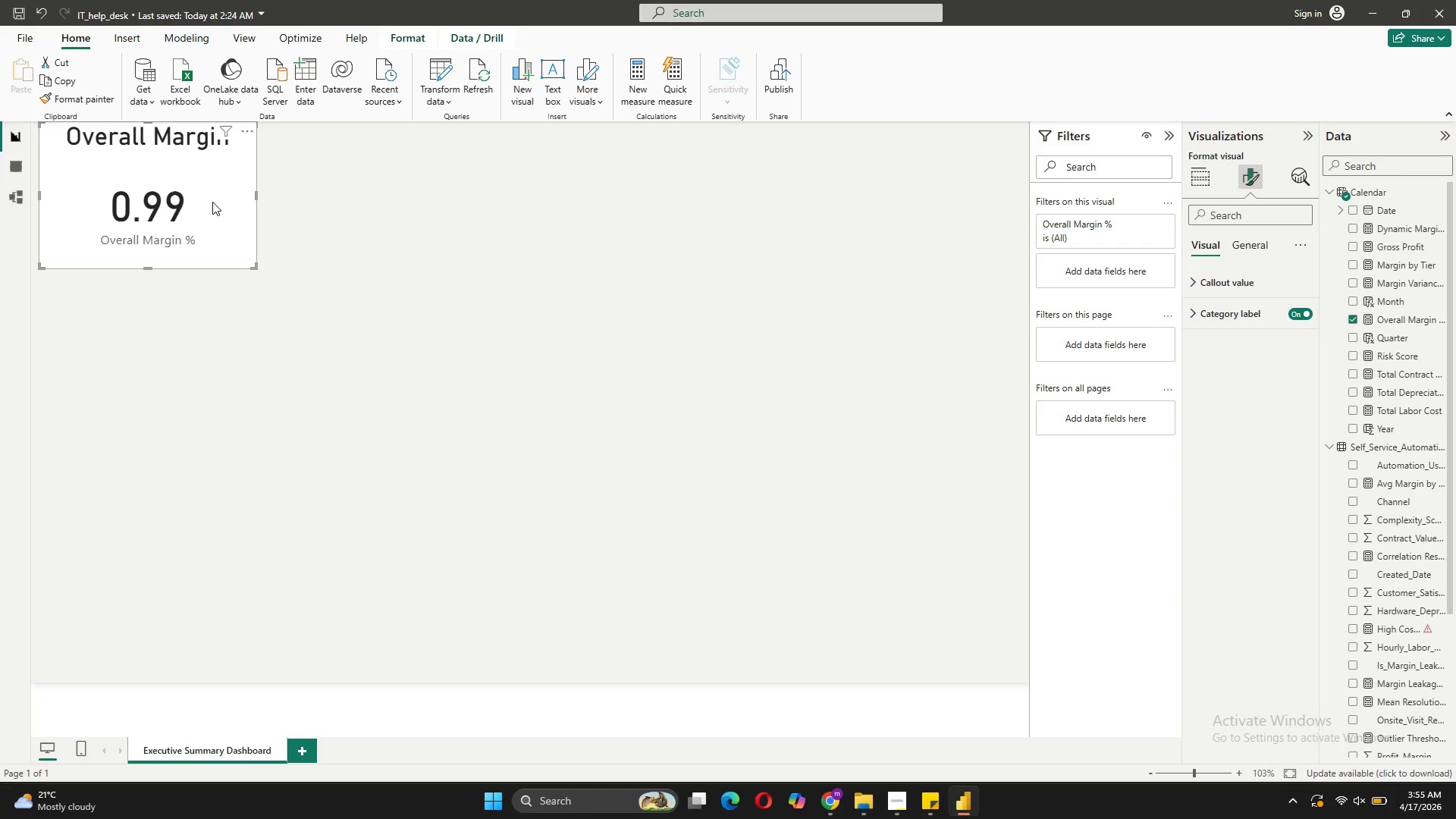 
left_click([1238, 318])
 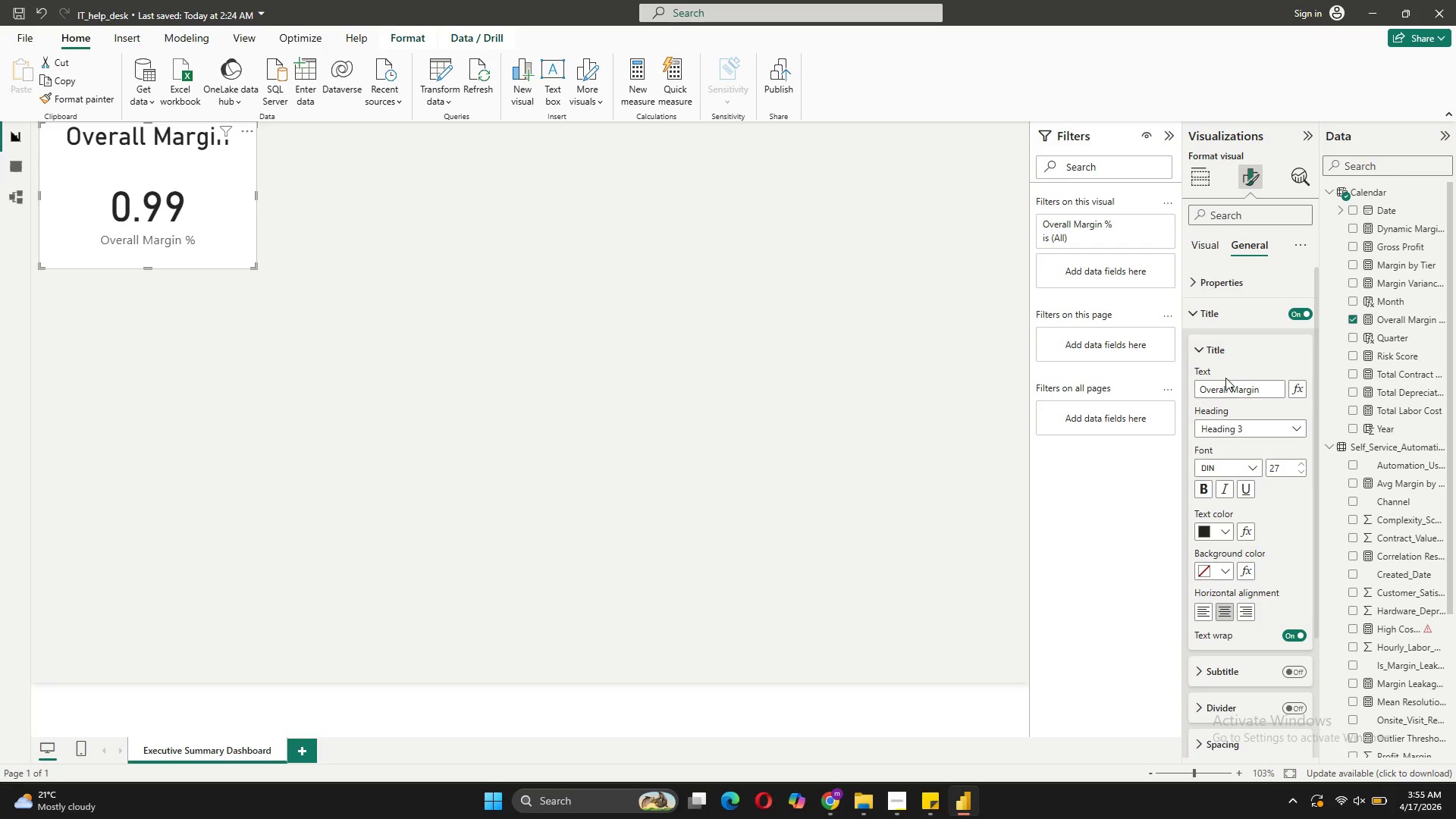 
left_click([1232, 386])
 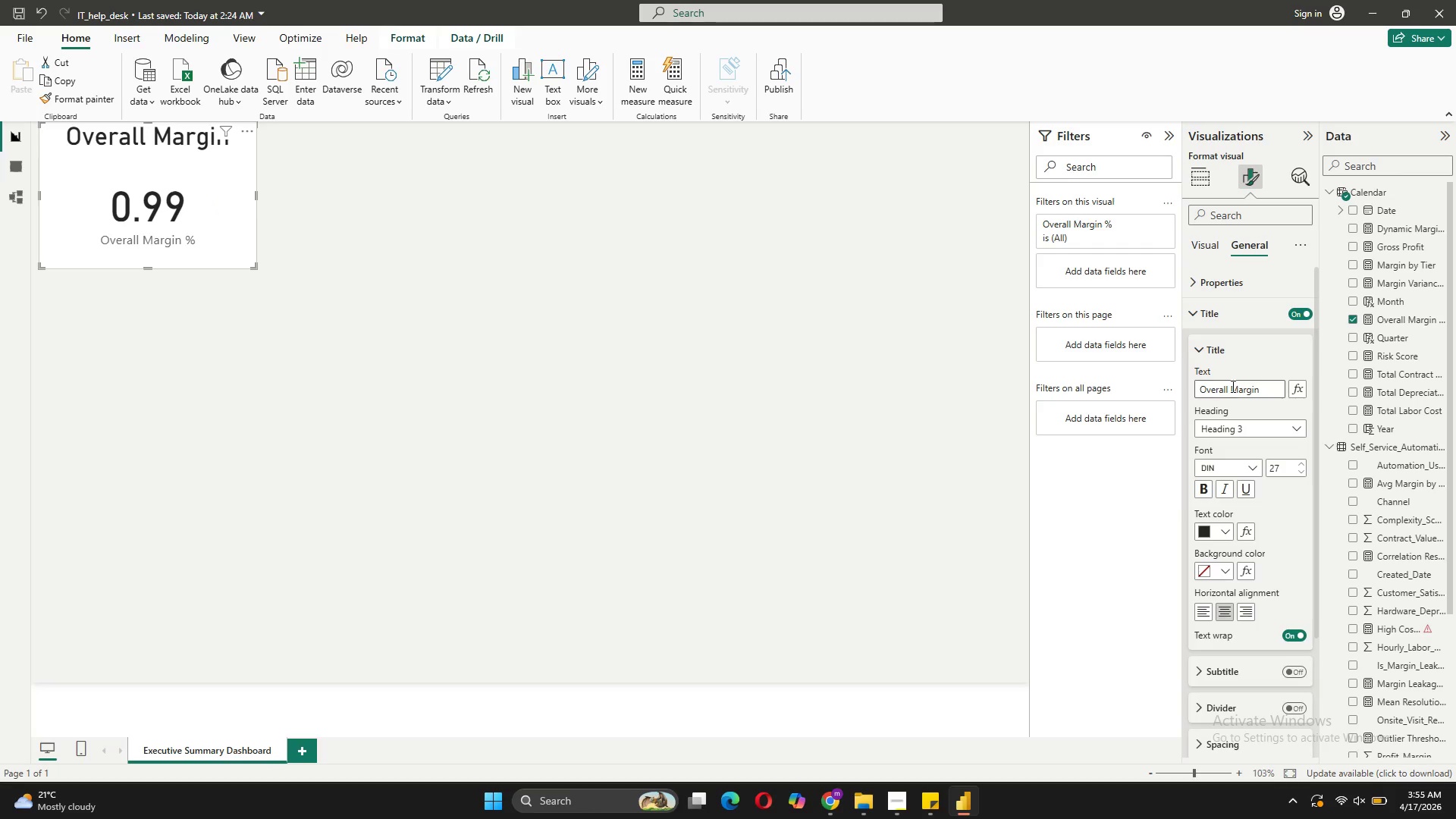 
type(Profit )
 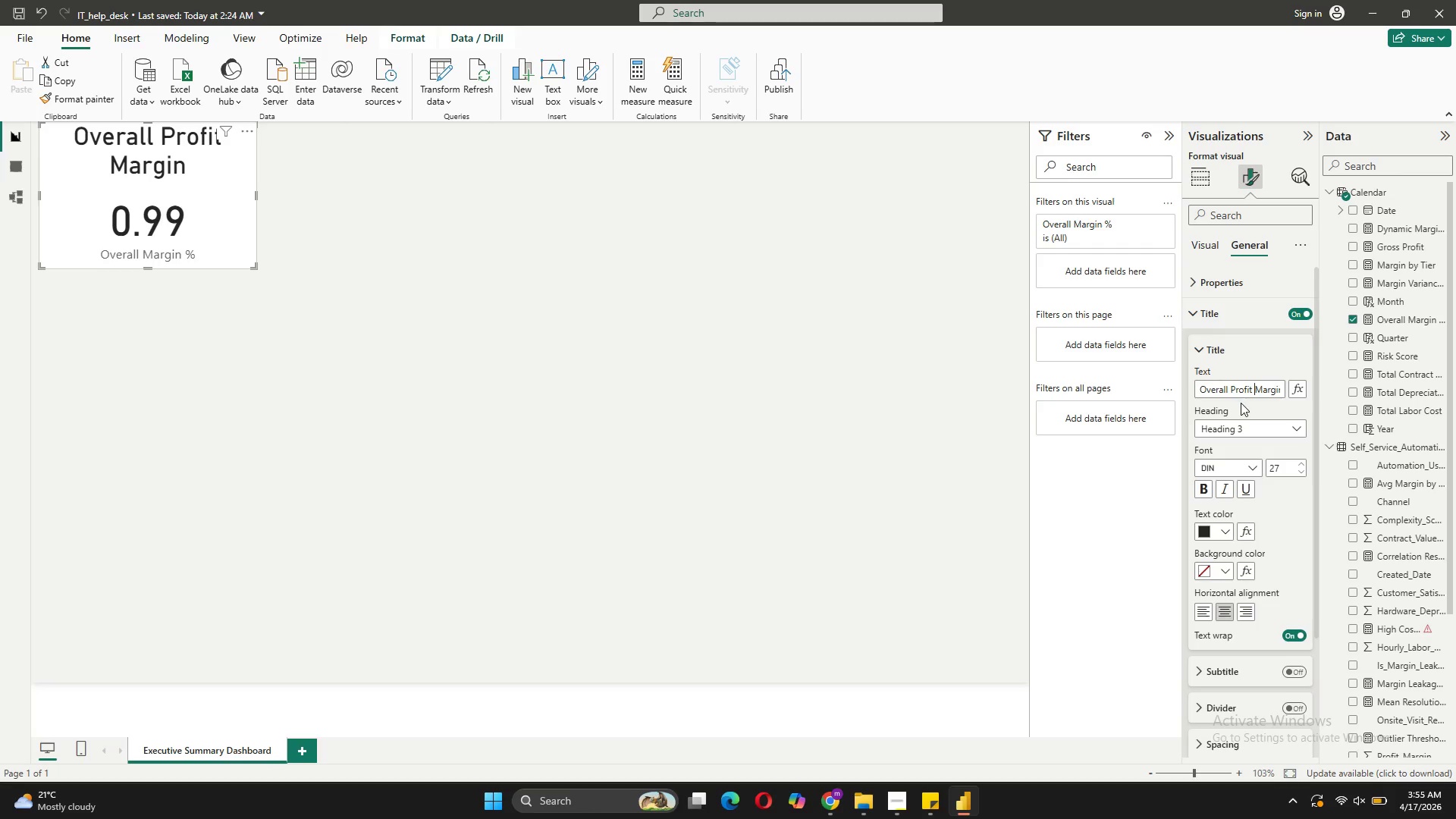 
wait(8.53)
 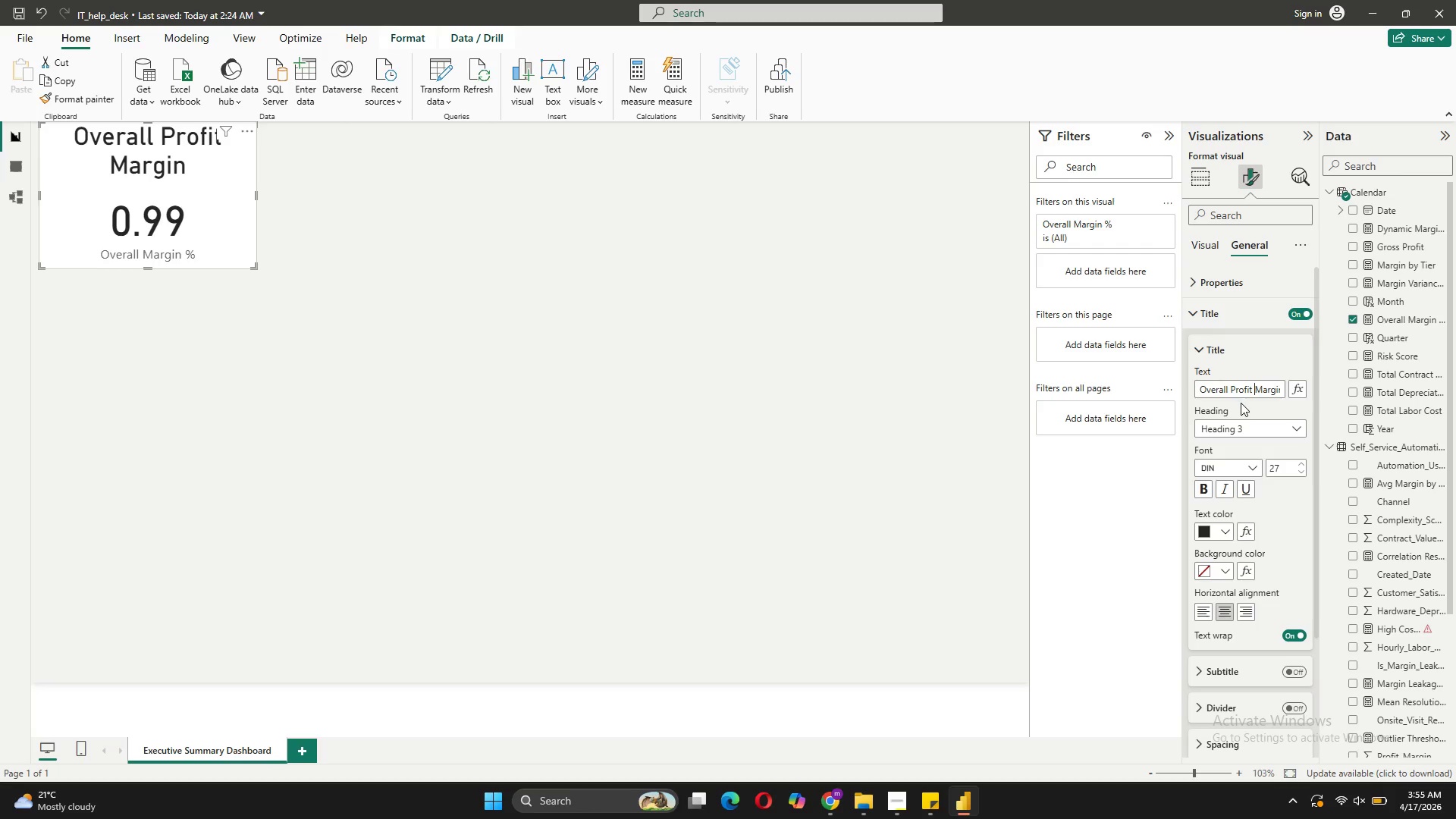 
double_click([1300, 471])
 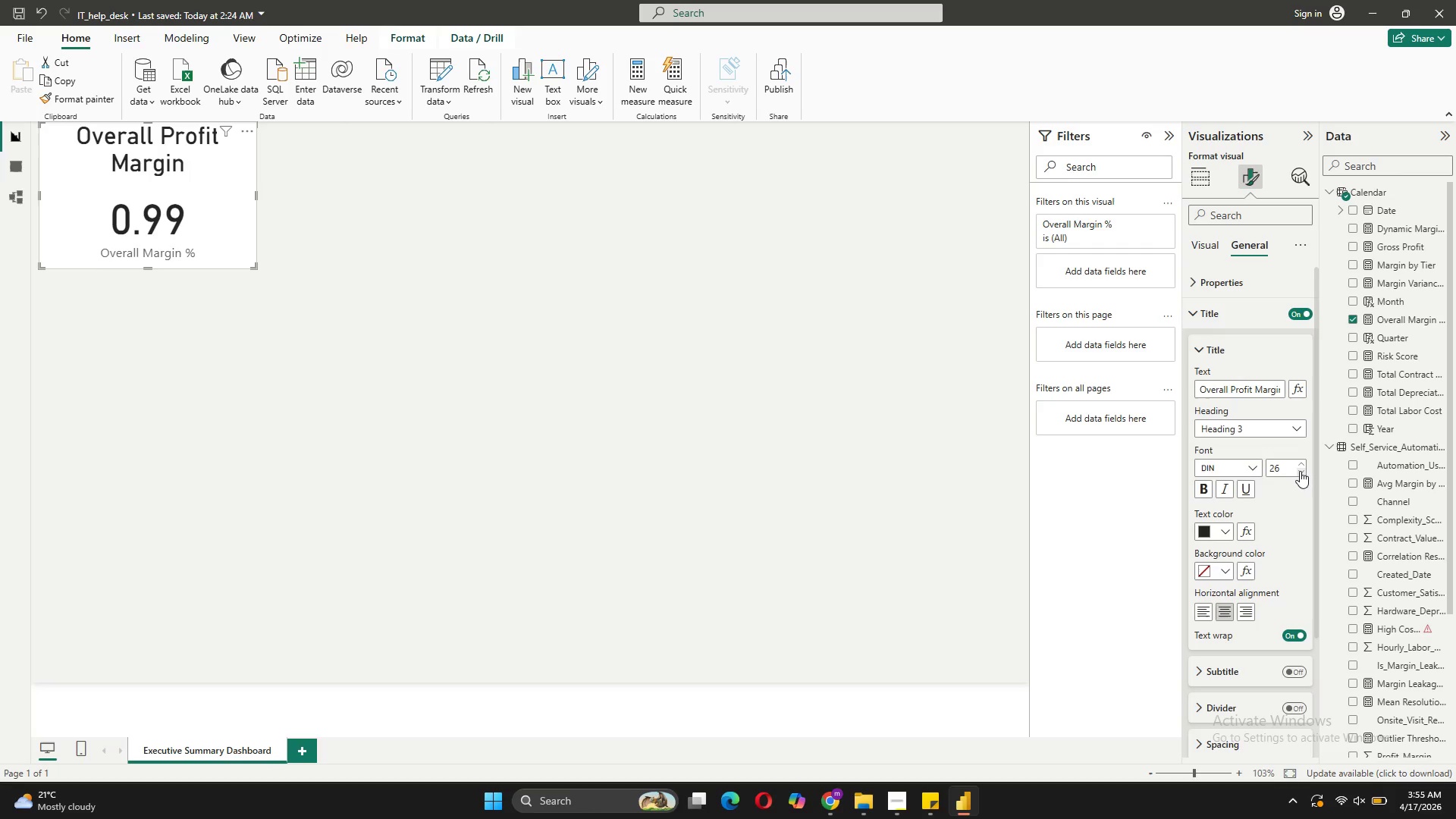 
triple_click([1300, 471])
 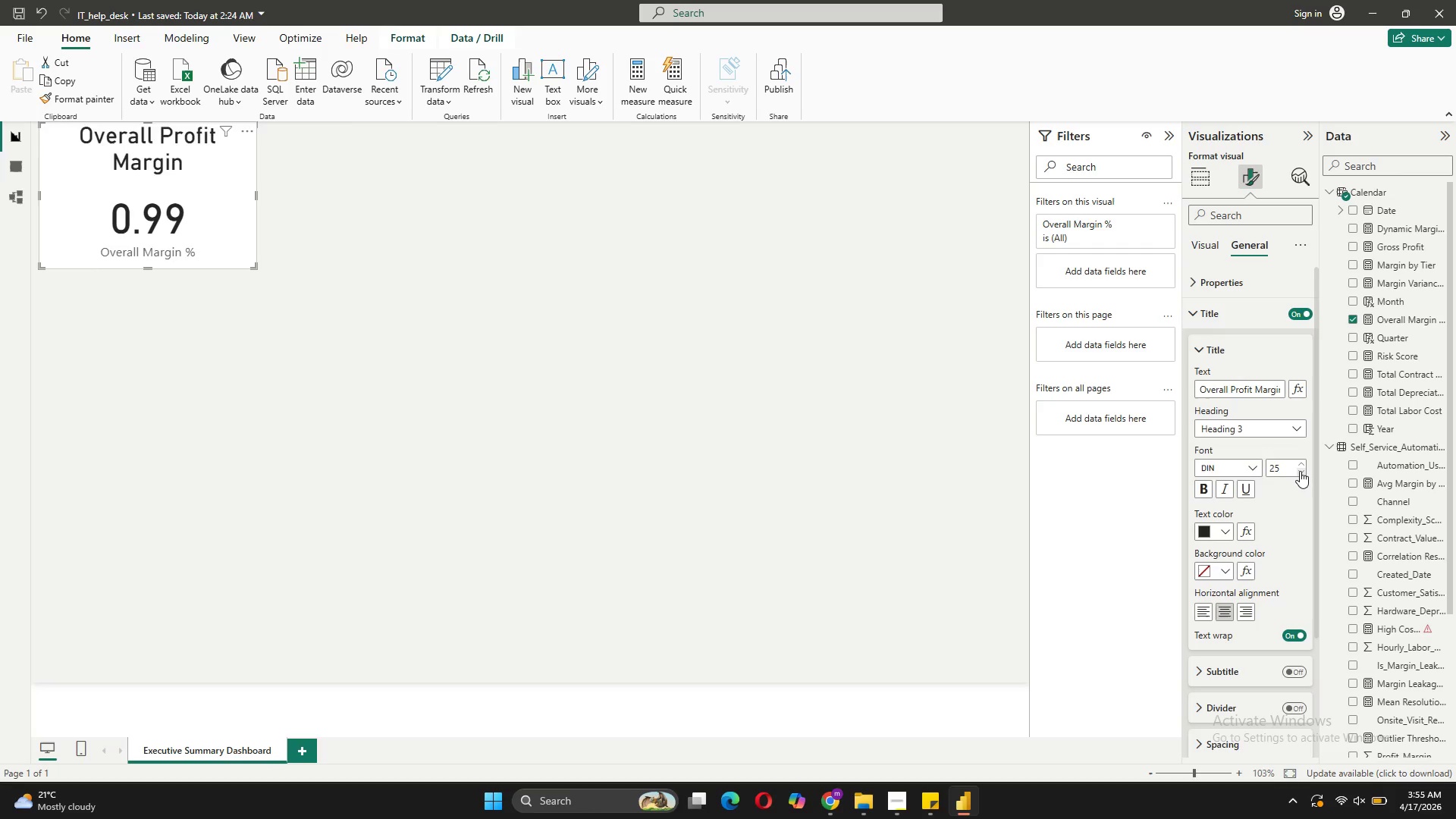 
triple_click([1300, 471])
 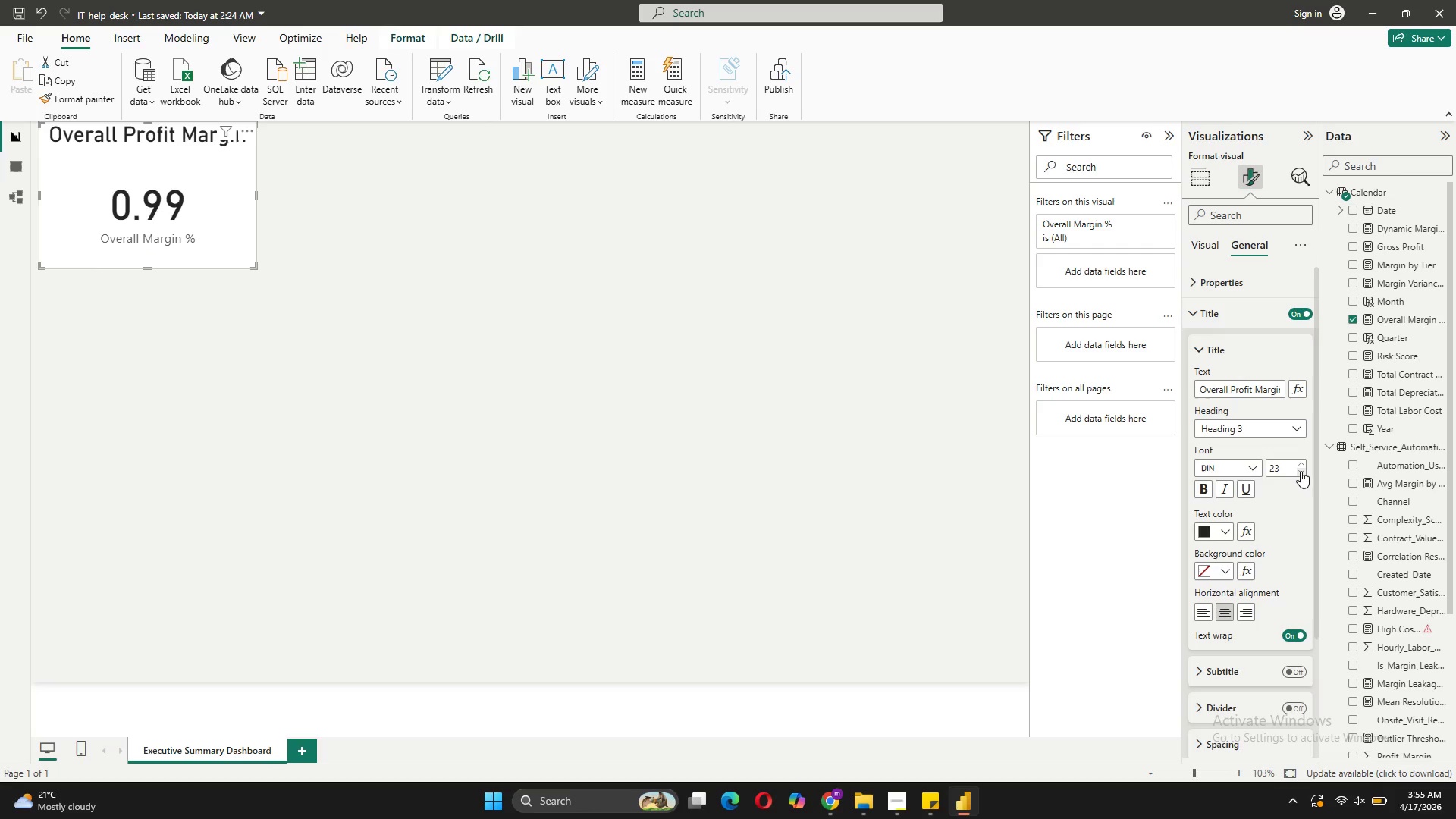 
left_click([1301, 471])
 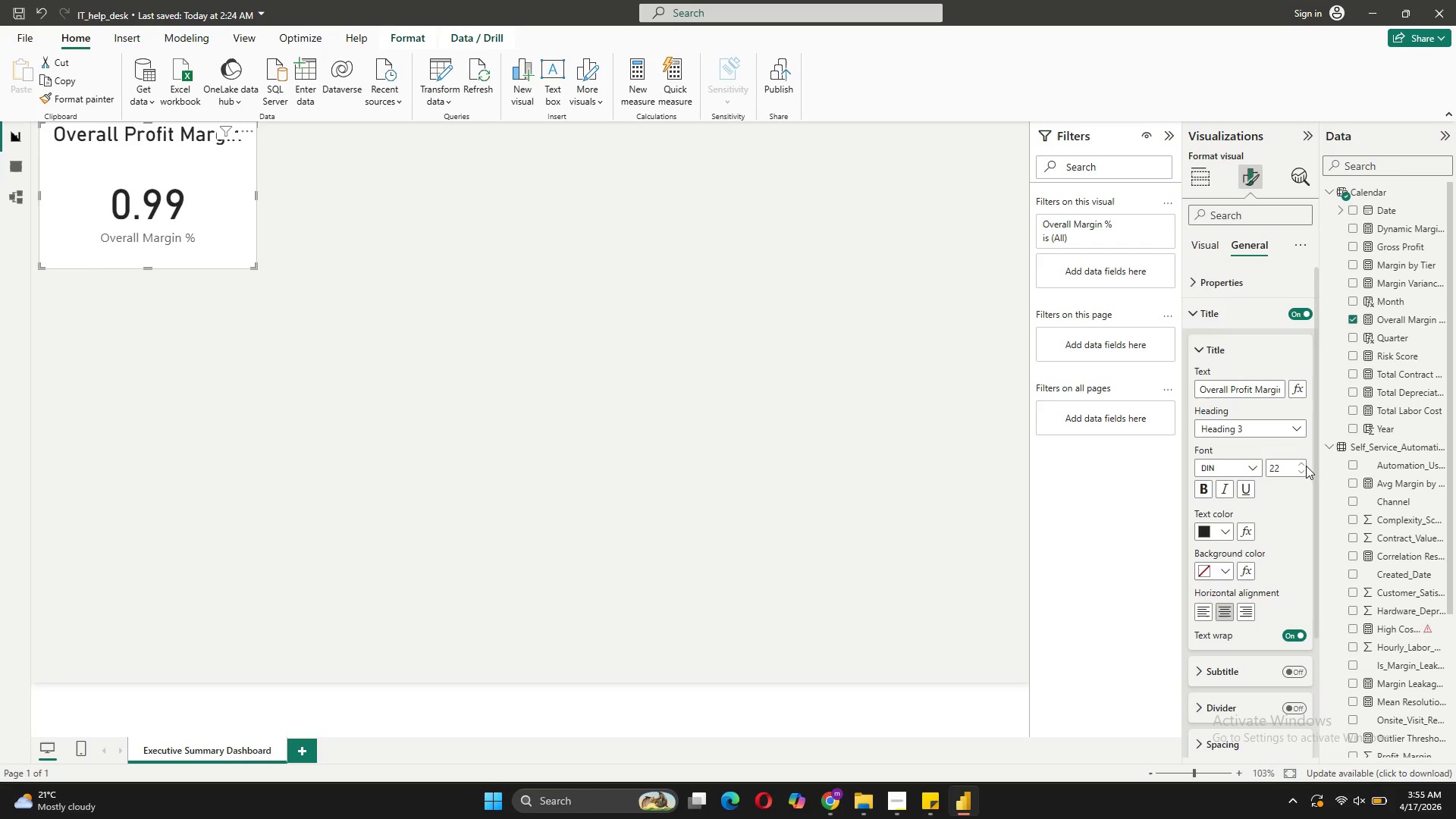 
wait(8.22)
 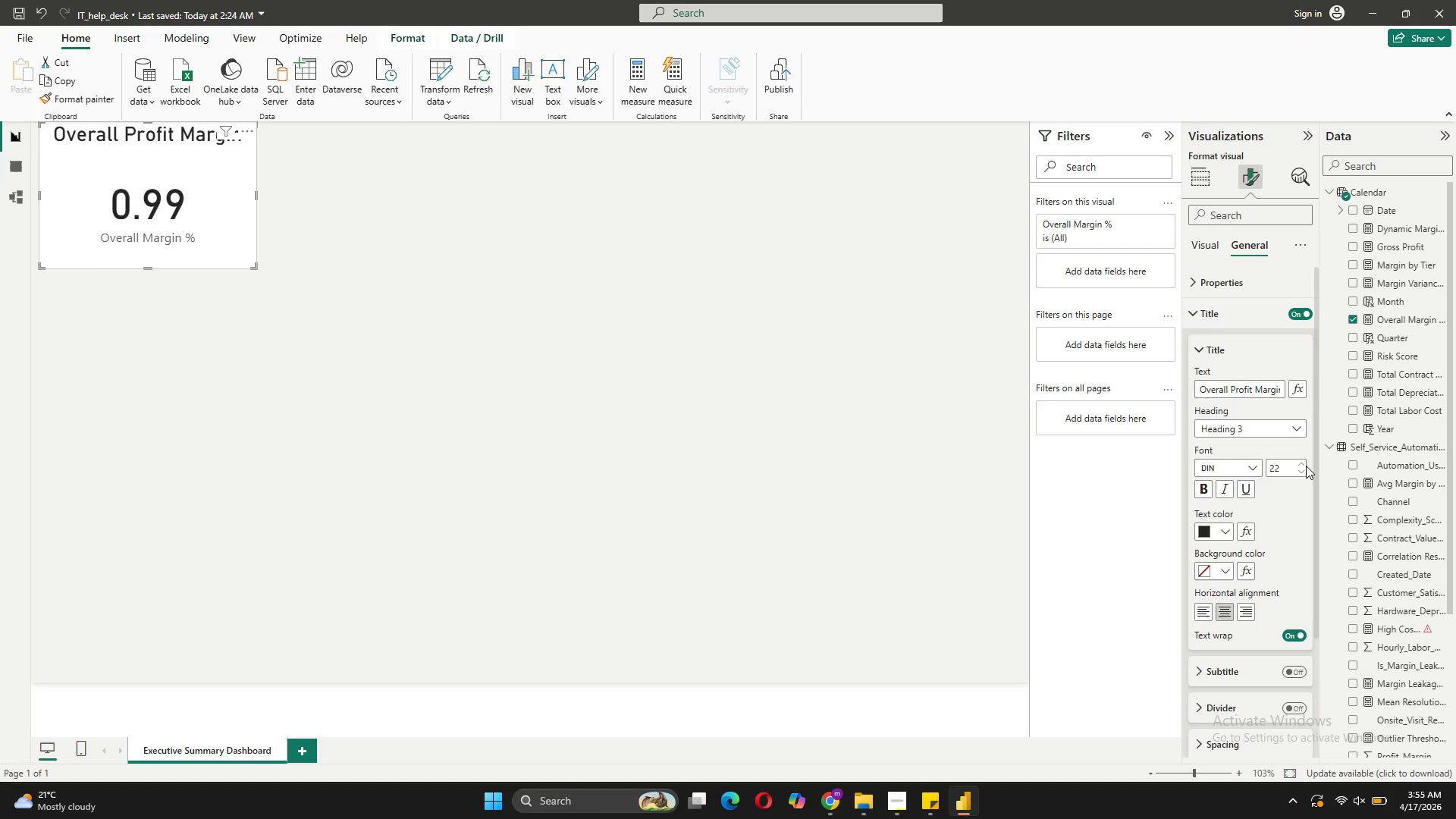 
left_click([1210, 678])
 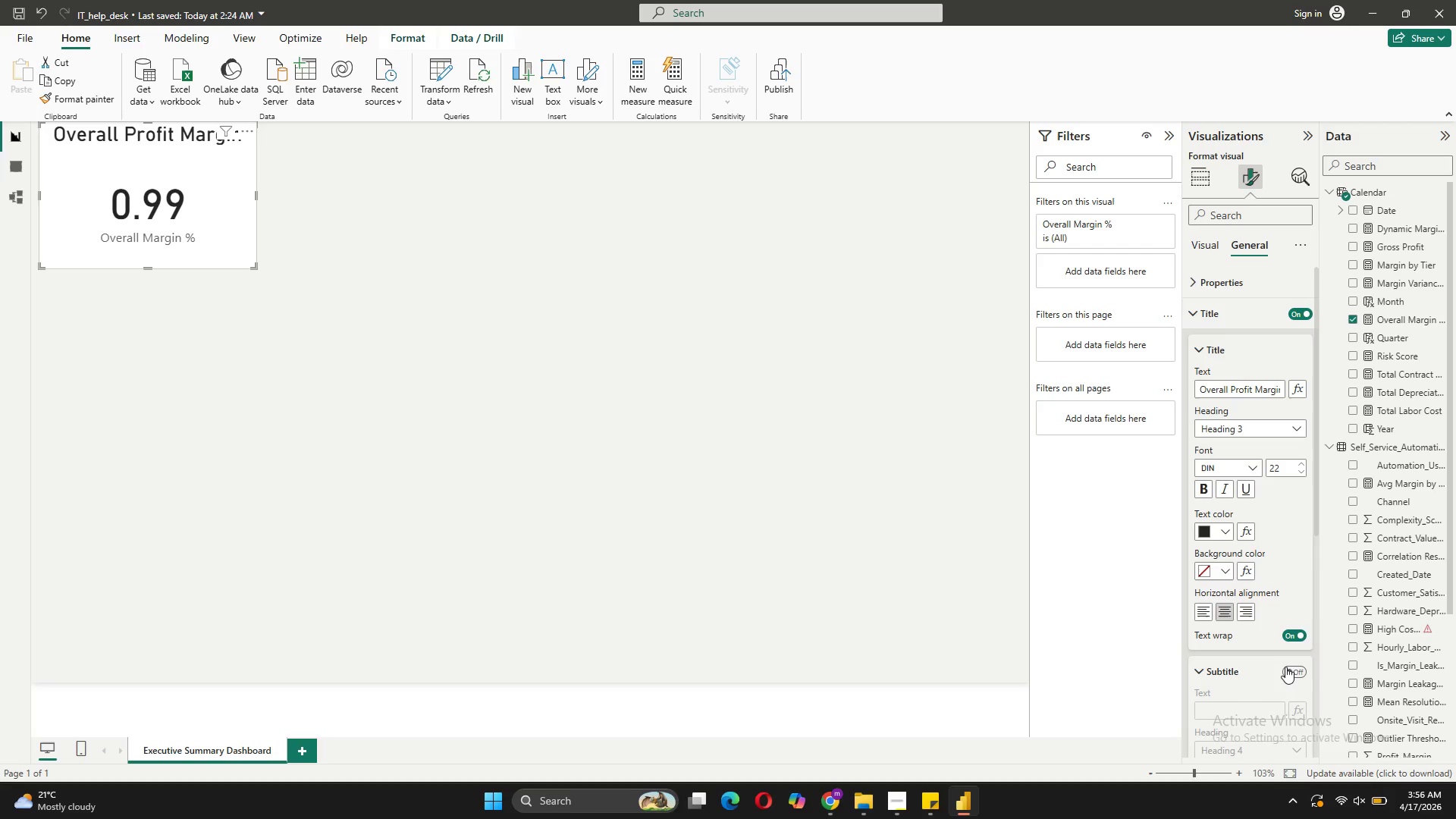 
left_click([1288, 667])
 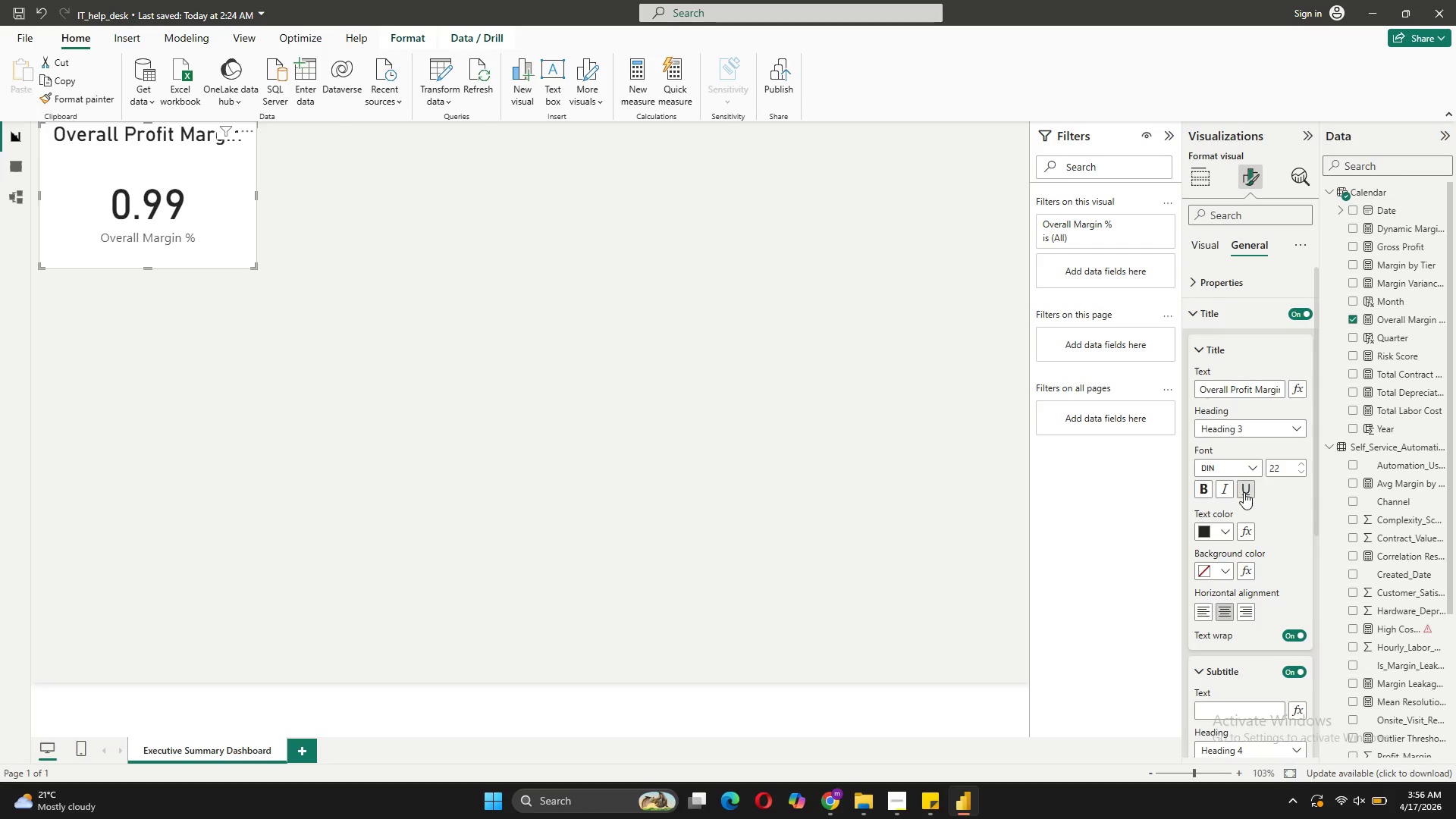 
scroll: coordinate [1244, 492], scroll_direction: down, amount: 2.0
 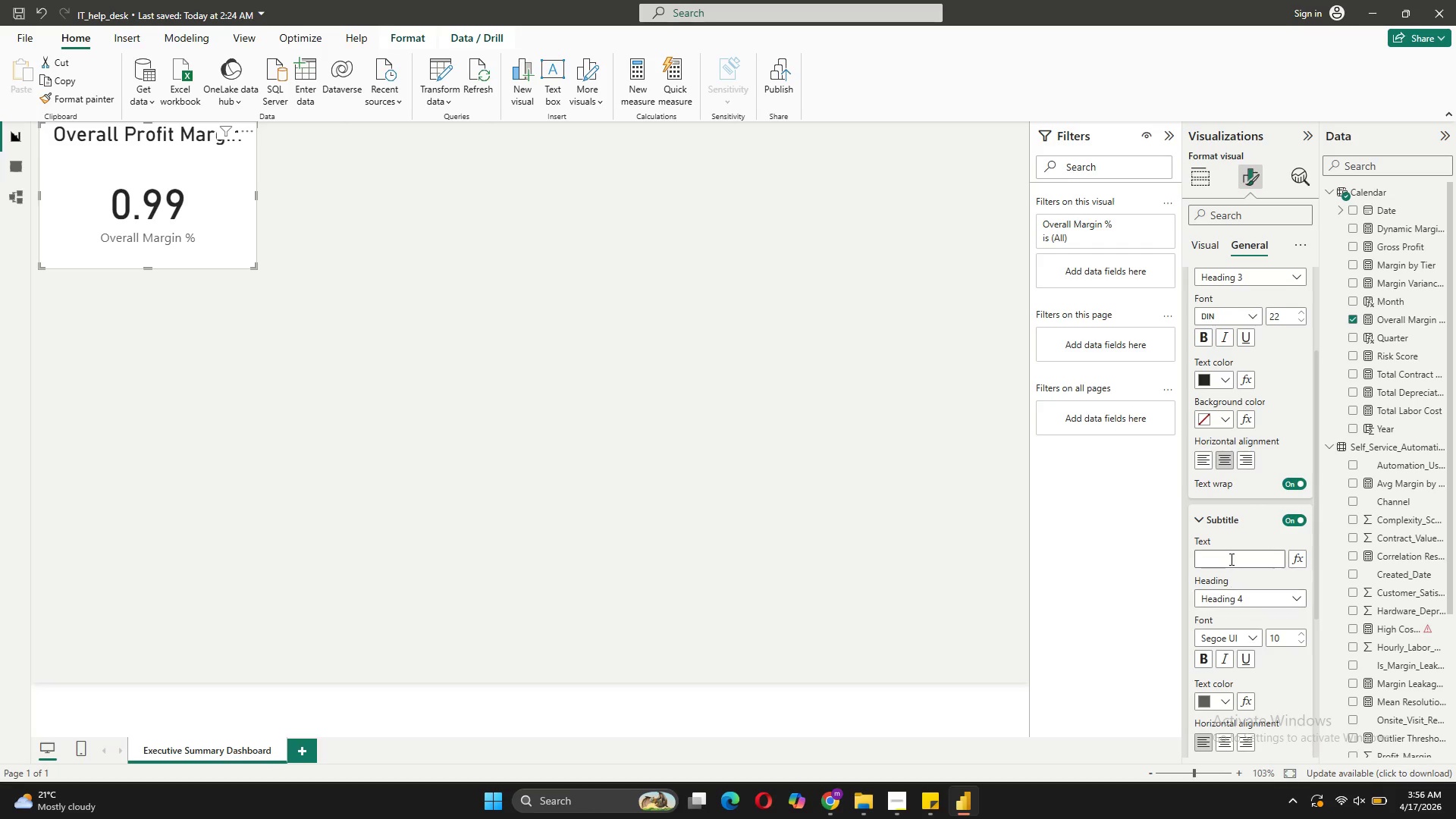 
left_click([1230, 559])
 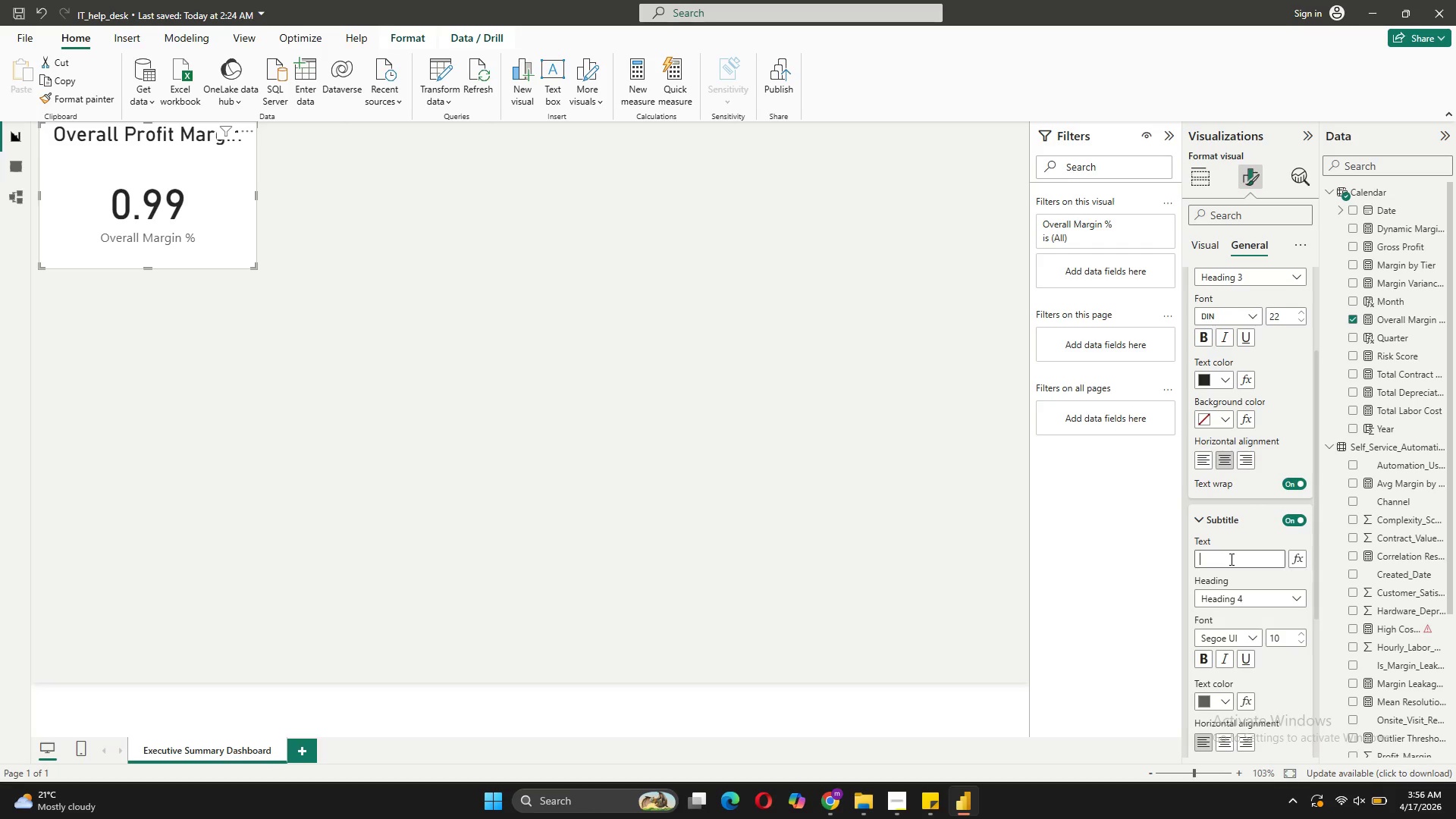 
type(Across All Service Tiers)
 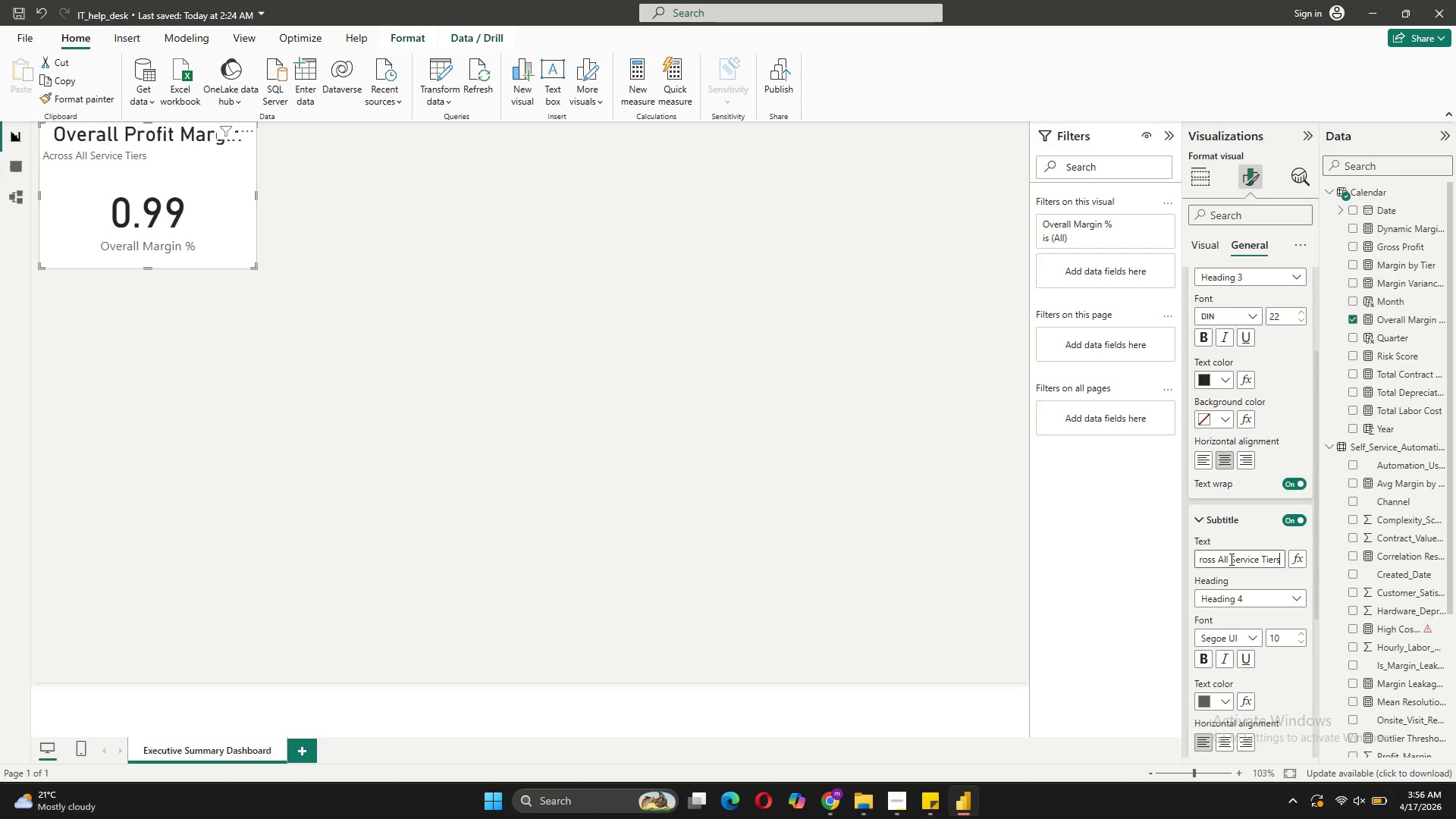 
key(Enter)
 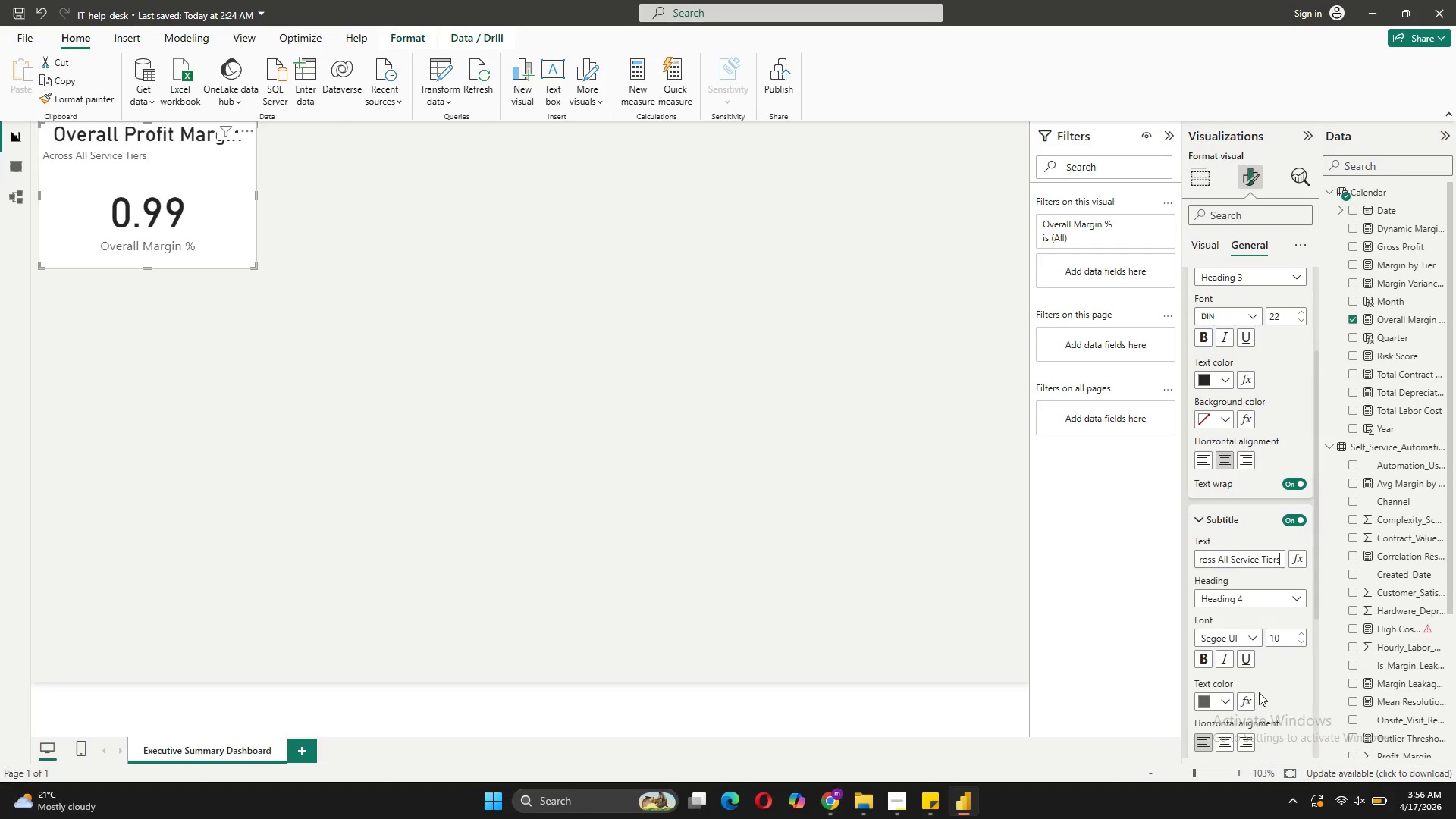 
left_click([1245, 748])
 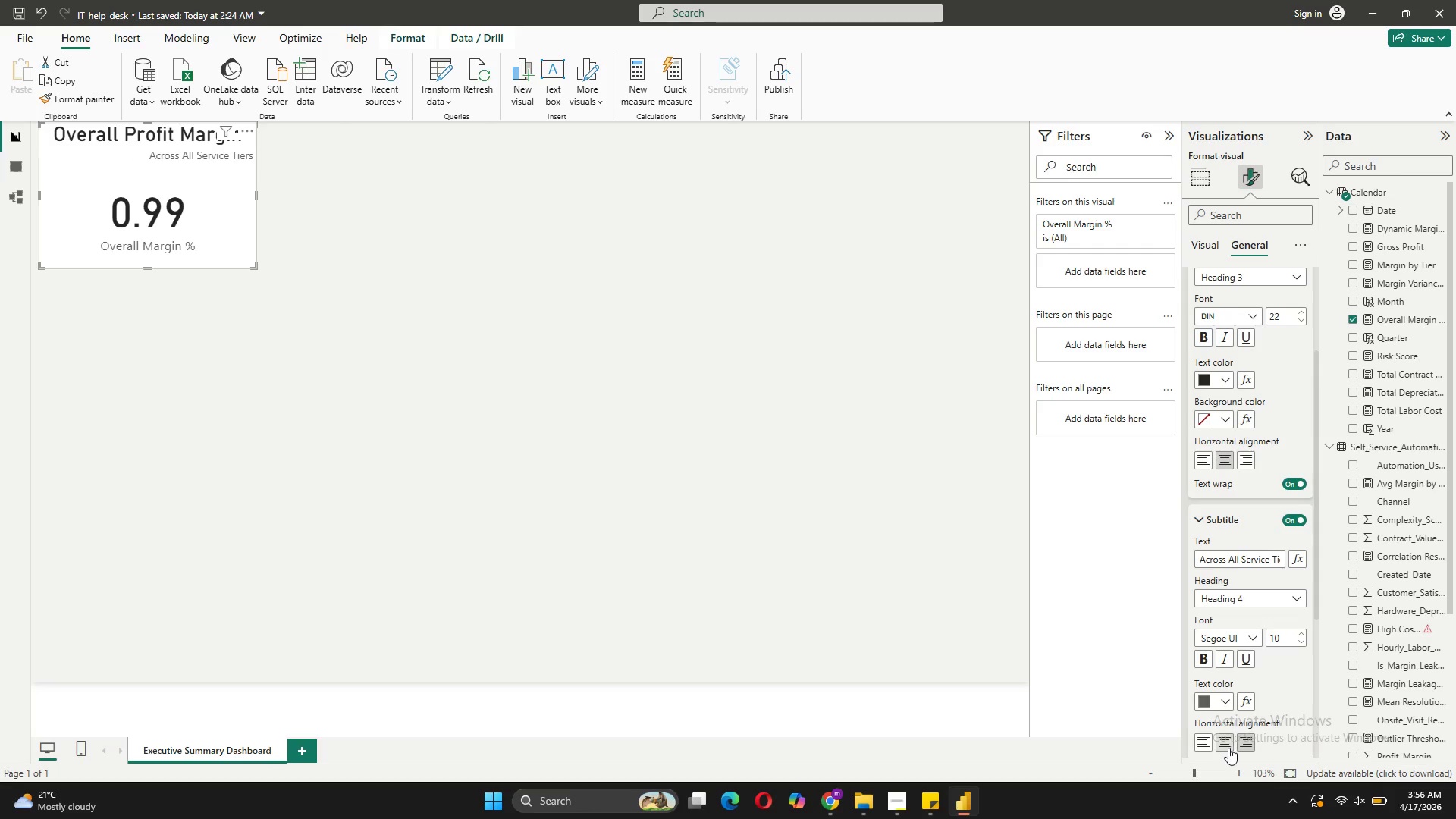 
left_click([1219, 748])
 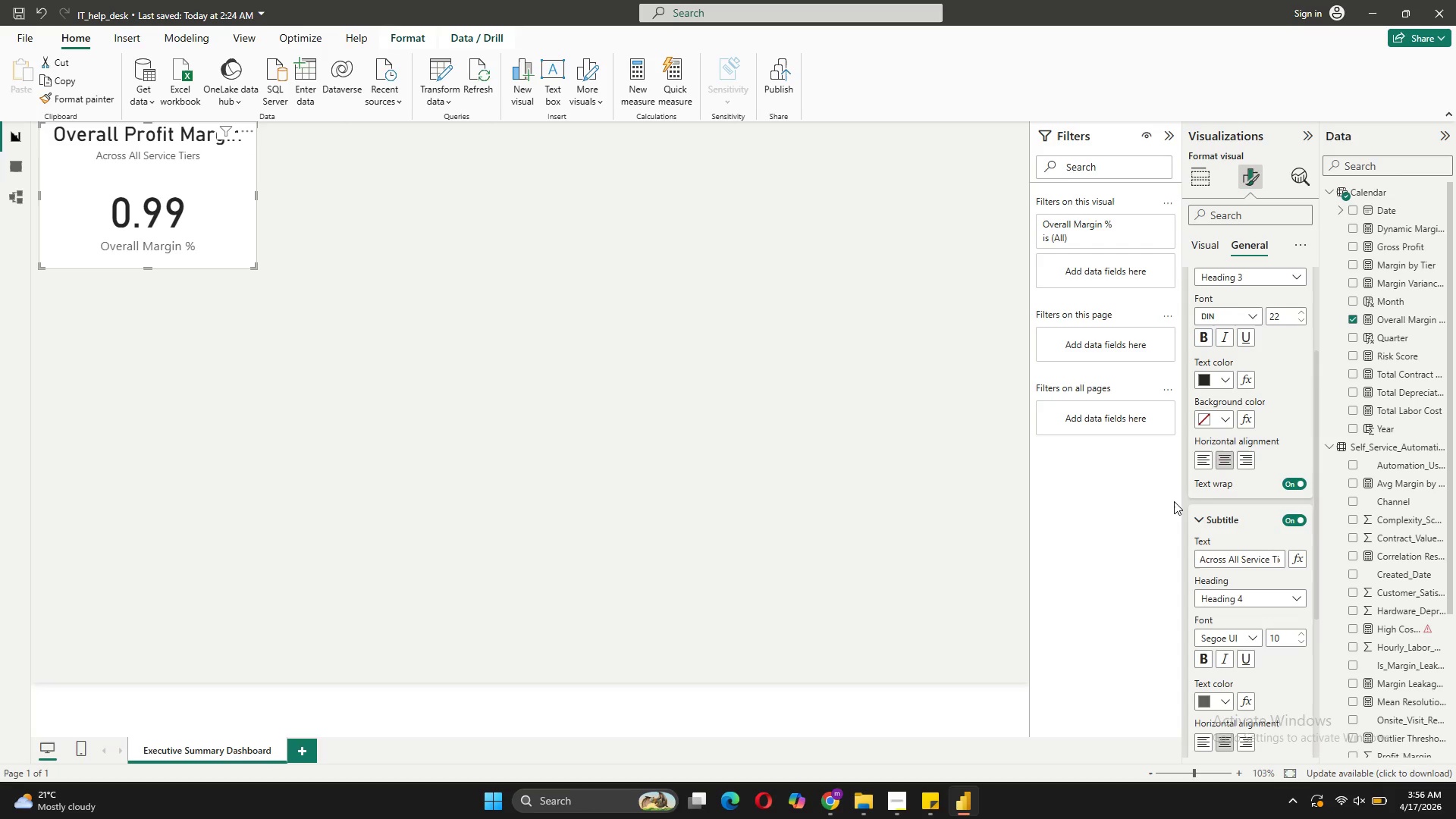 
wait(6.33)
 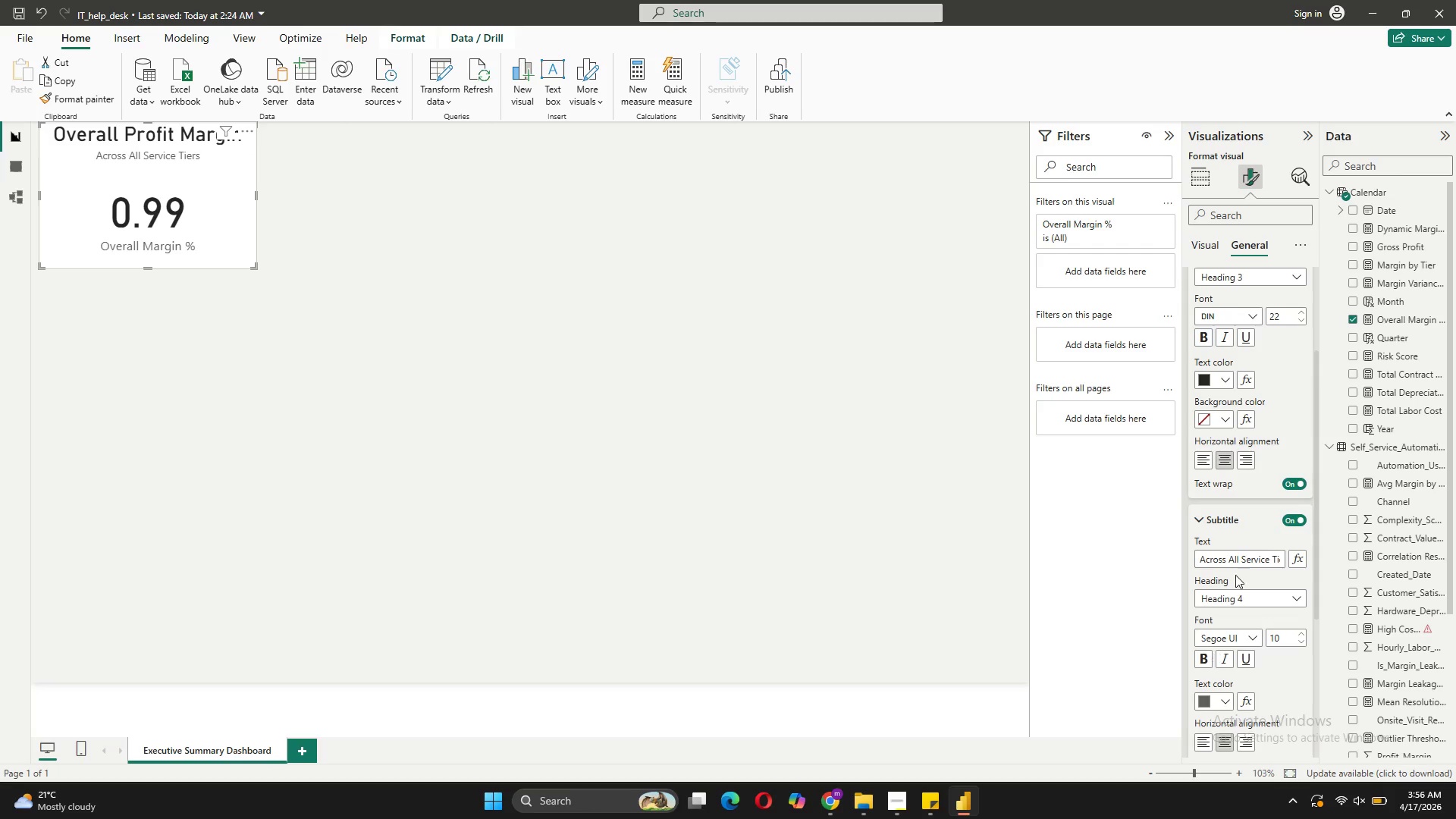 
scroll: coordinate [1238, 651], scroll_direction: down, amount: 13.0
 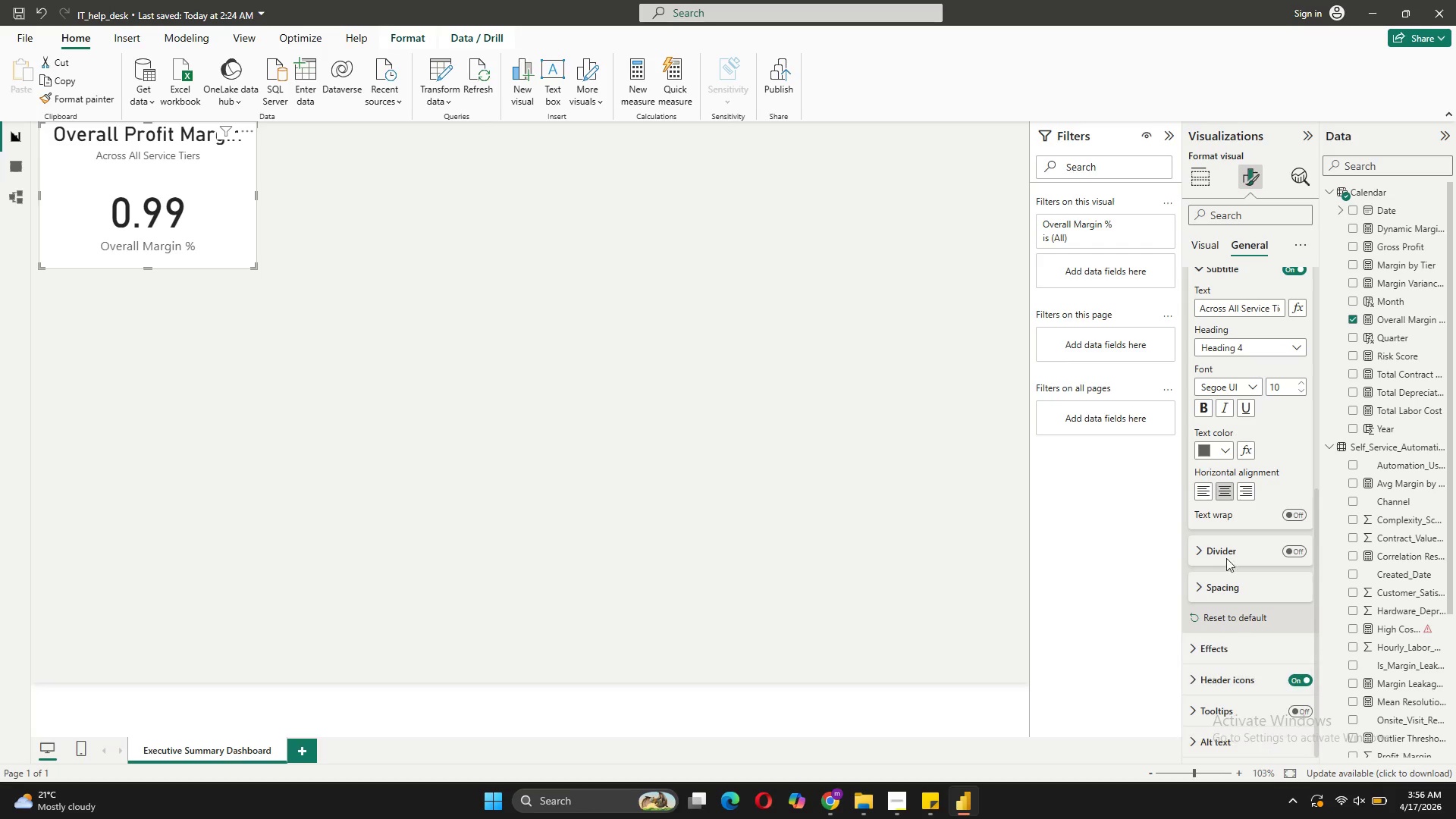 
scroll: coordinate [1225, 554], scroll_direction: up, amount: 6.0
 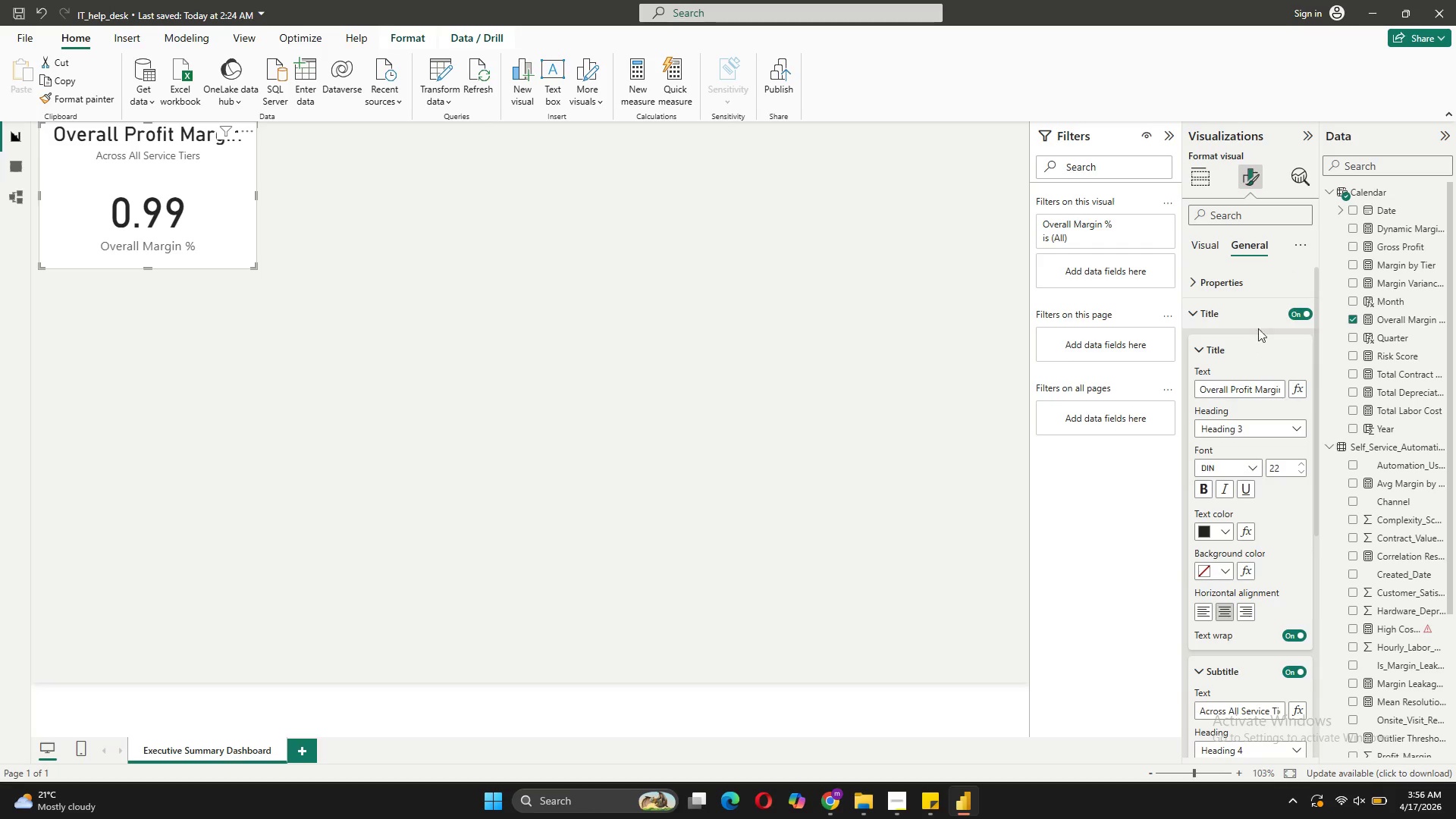 
left_click([1257, 325])
 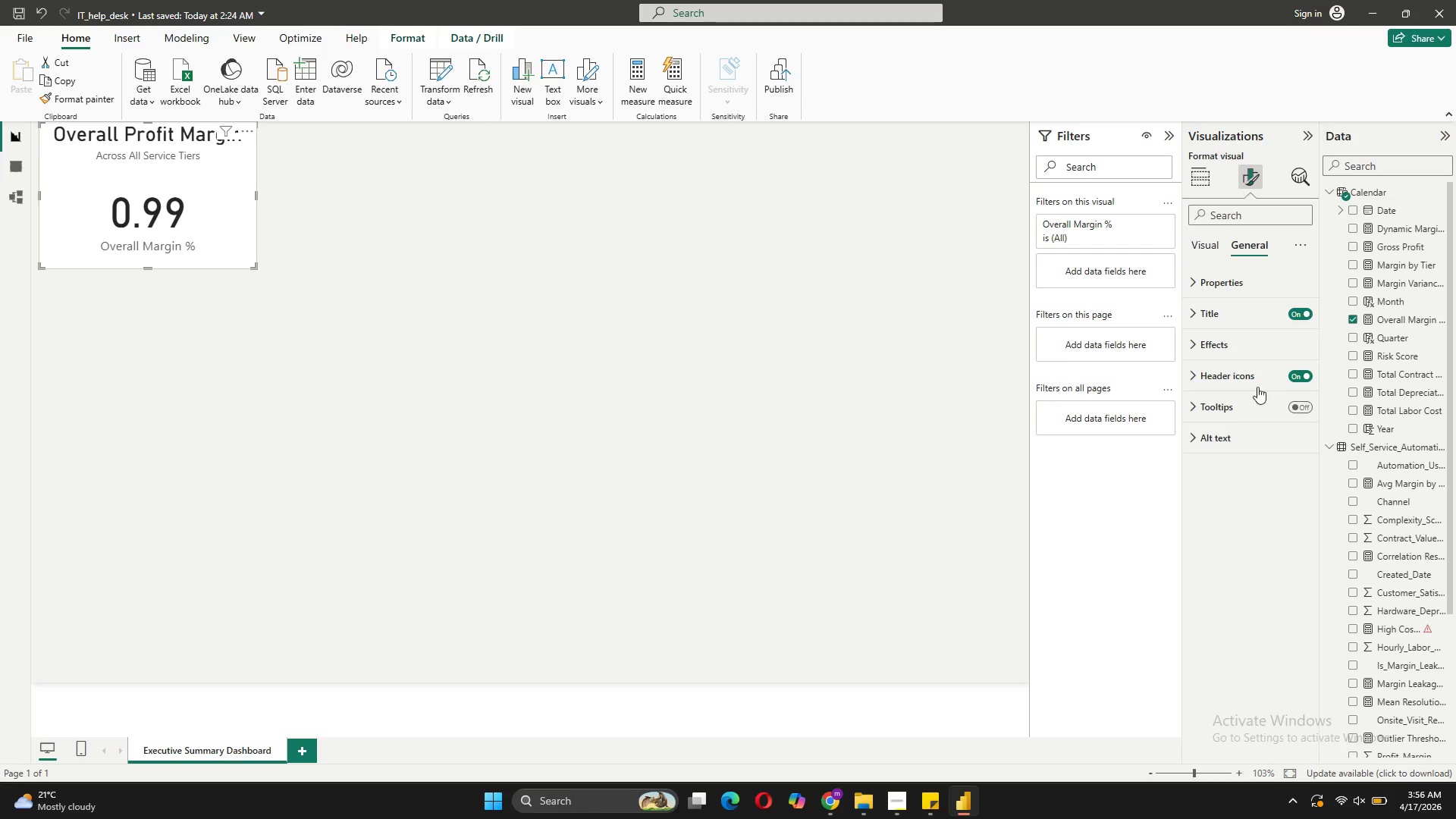 
left_click([1207, 247])
 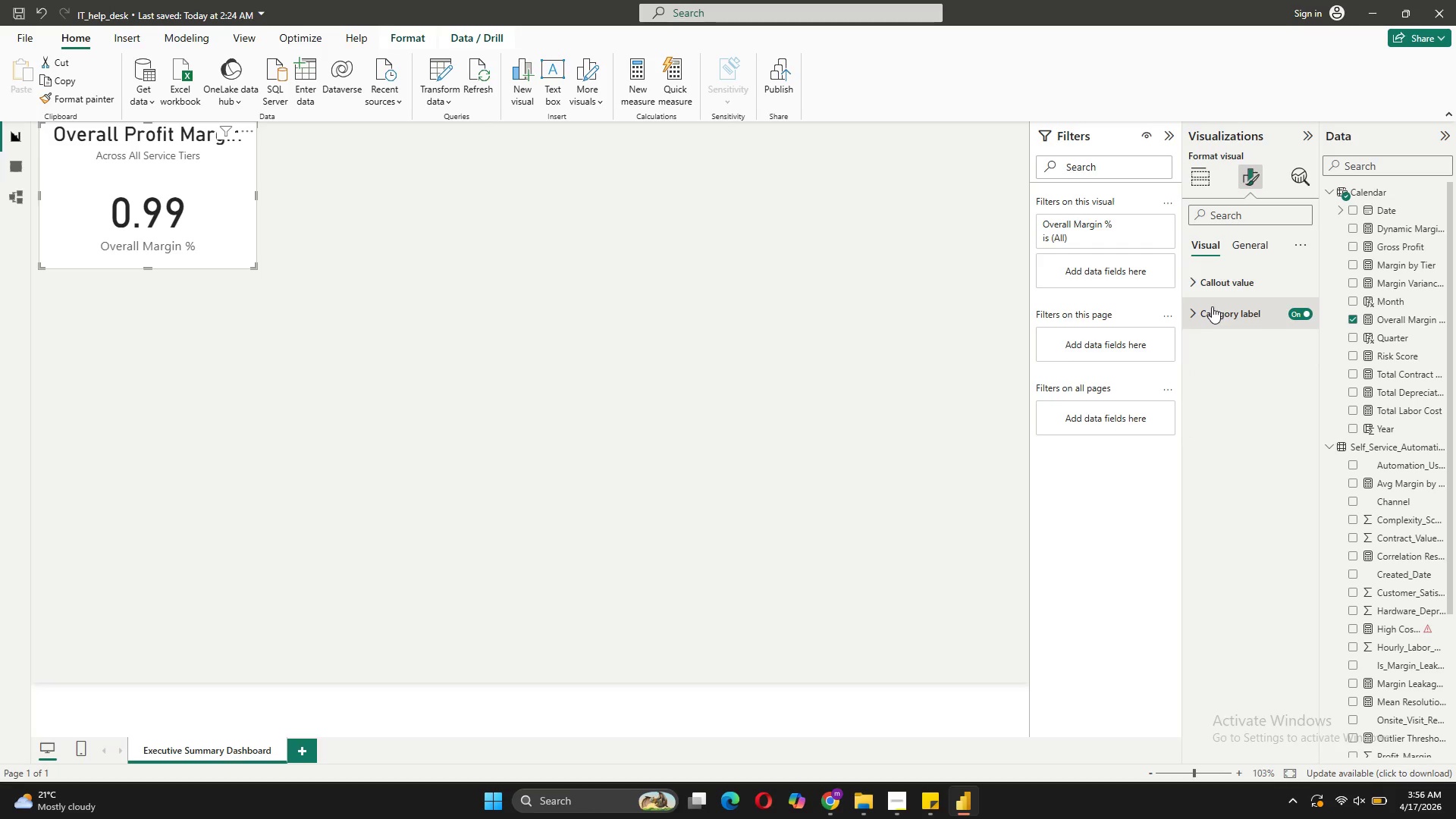 
left_click([1217, 281])
 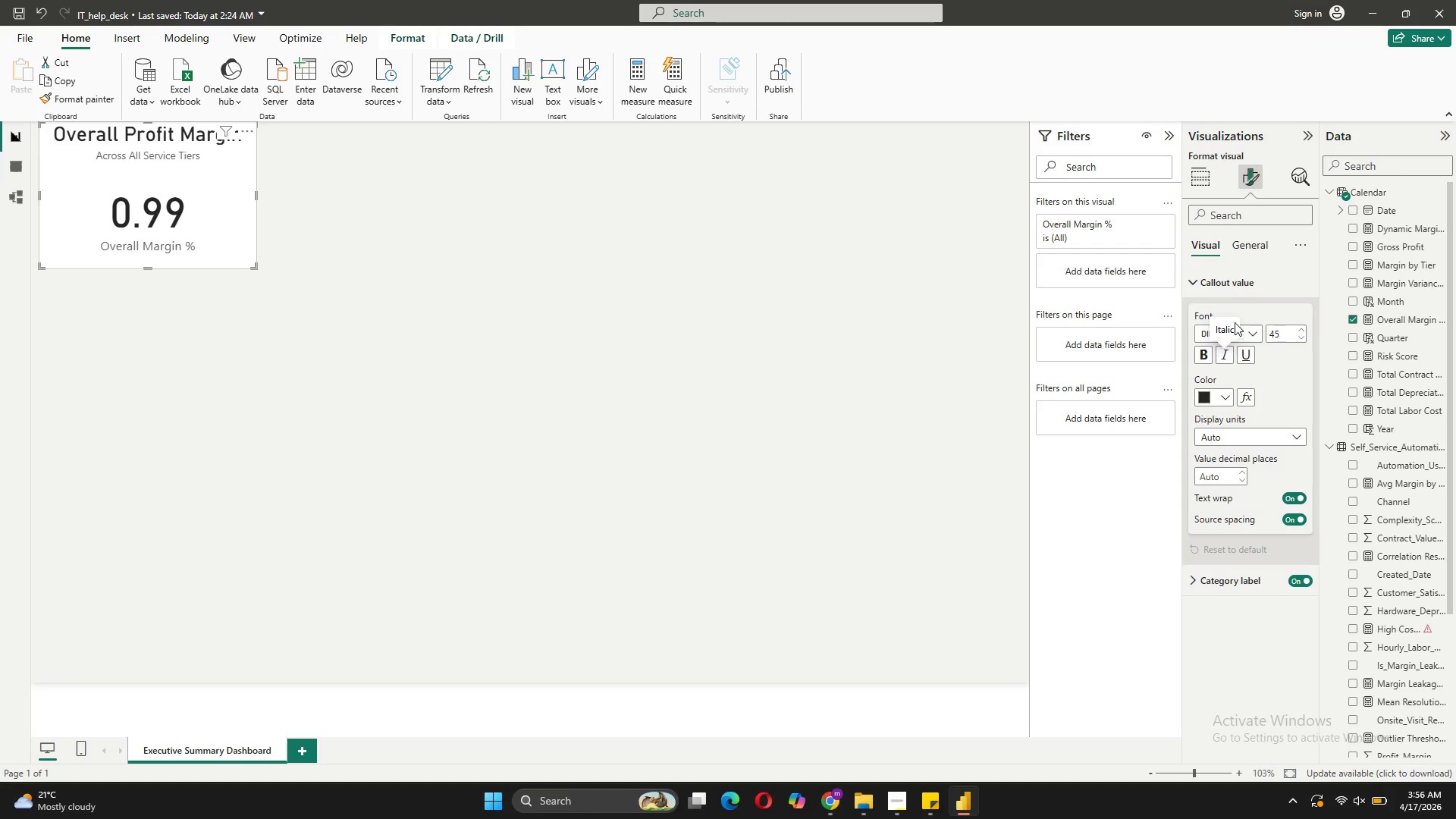 
mouse_move([1217, 333])
 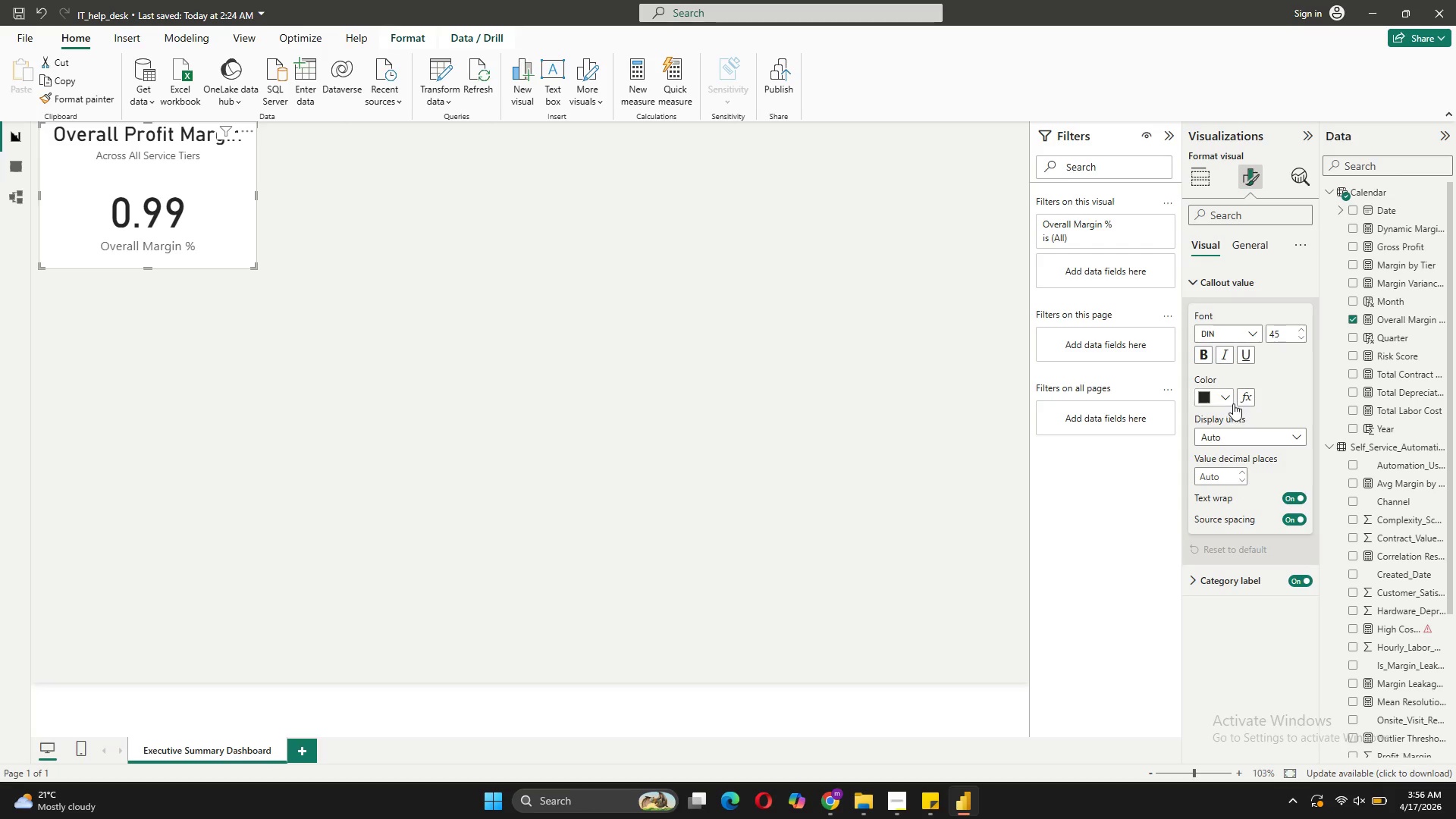 
left_click([1208, 398])
 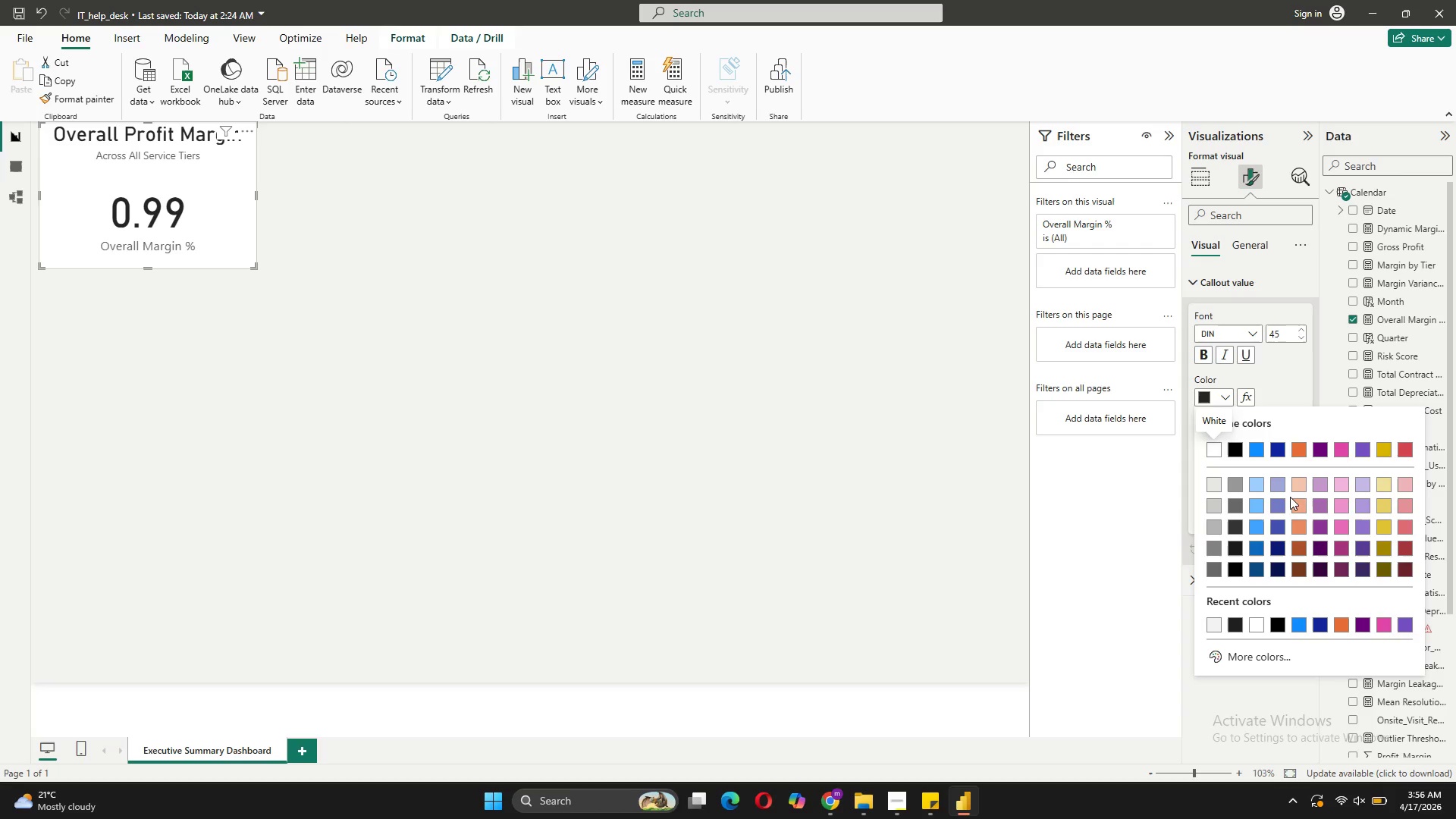 
wait(6.25)
 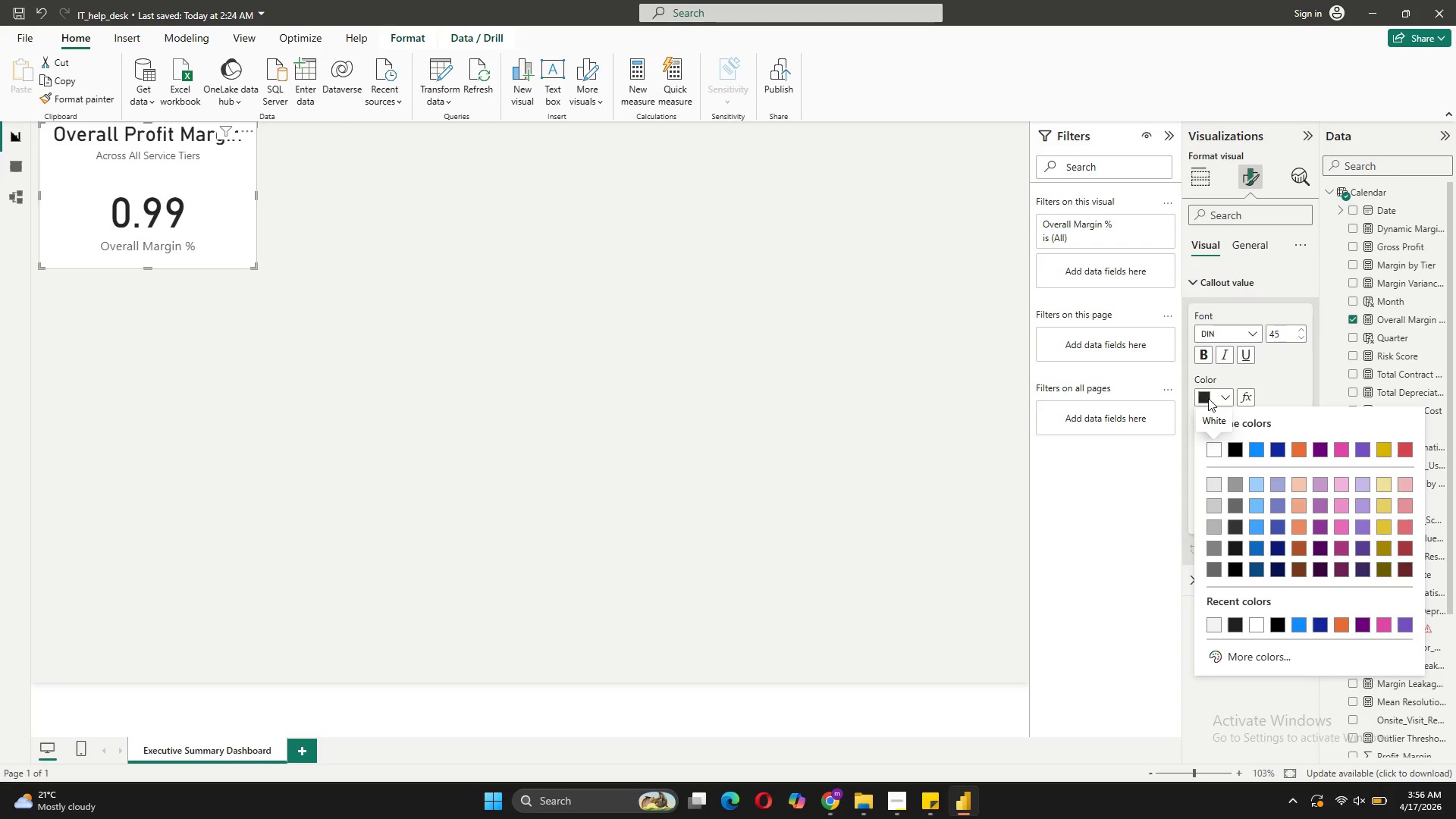 
left_click([1261, 661])
 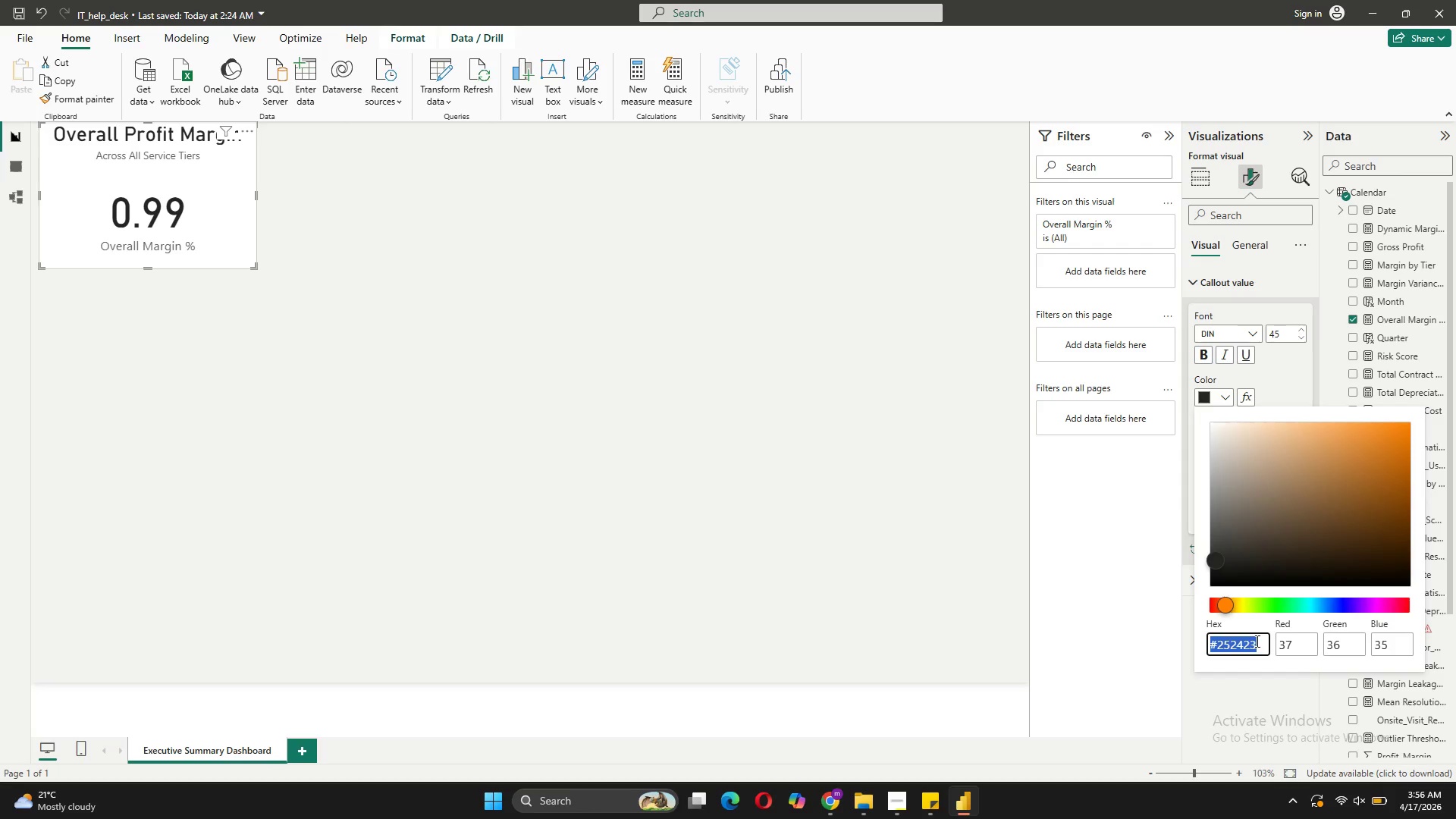 
type(1E1E1E)
 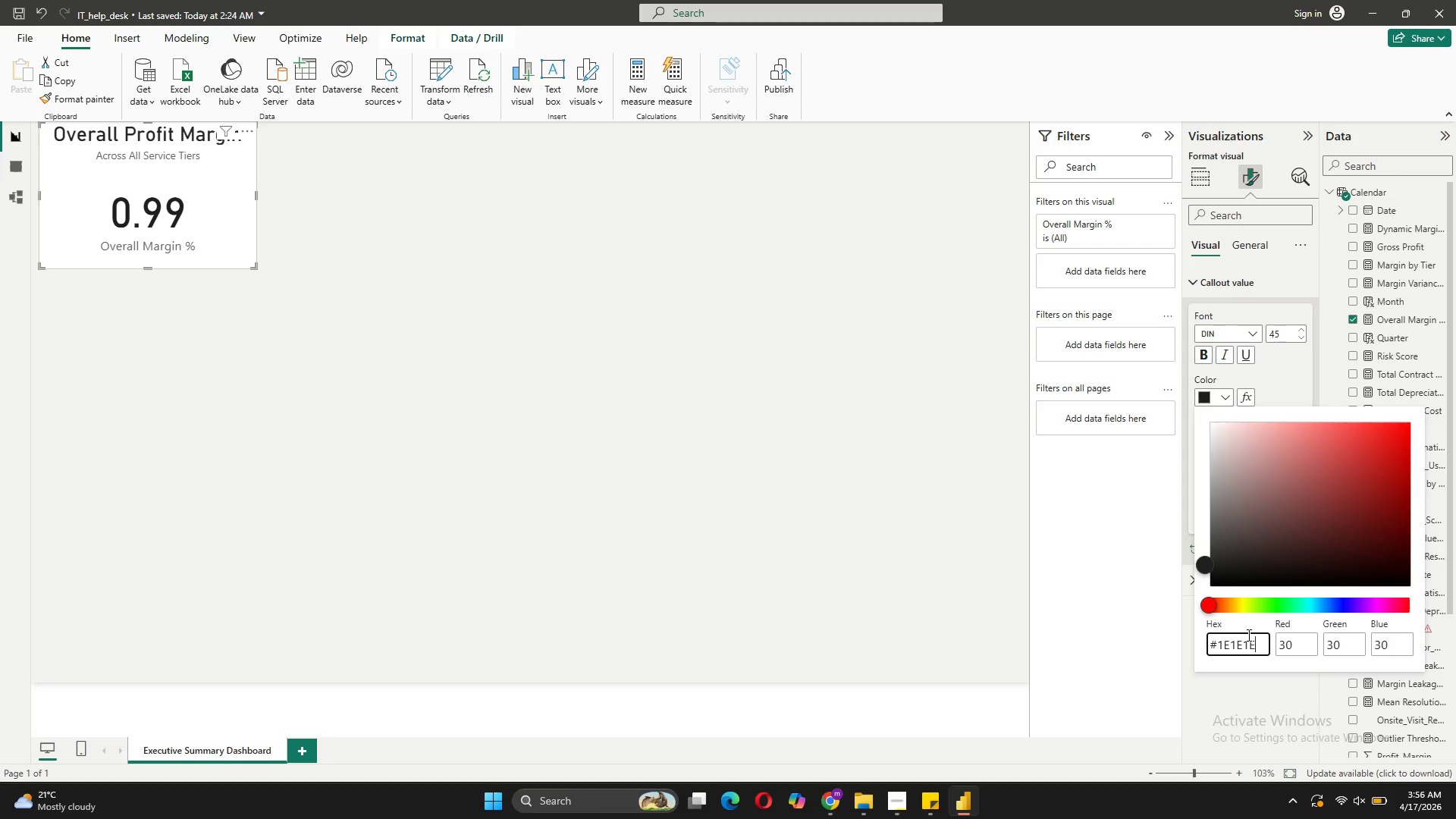 
key(Enter)
 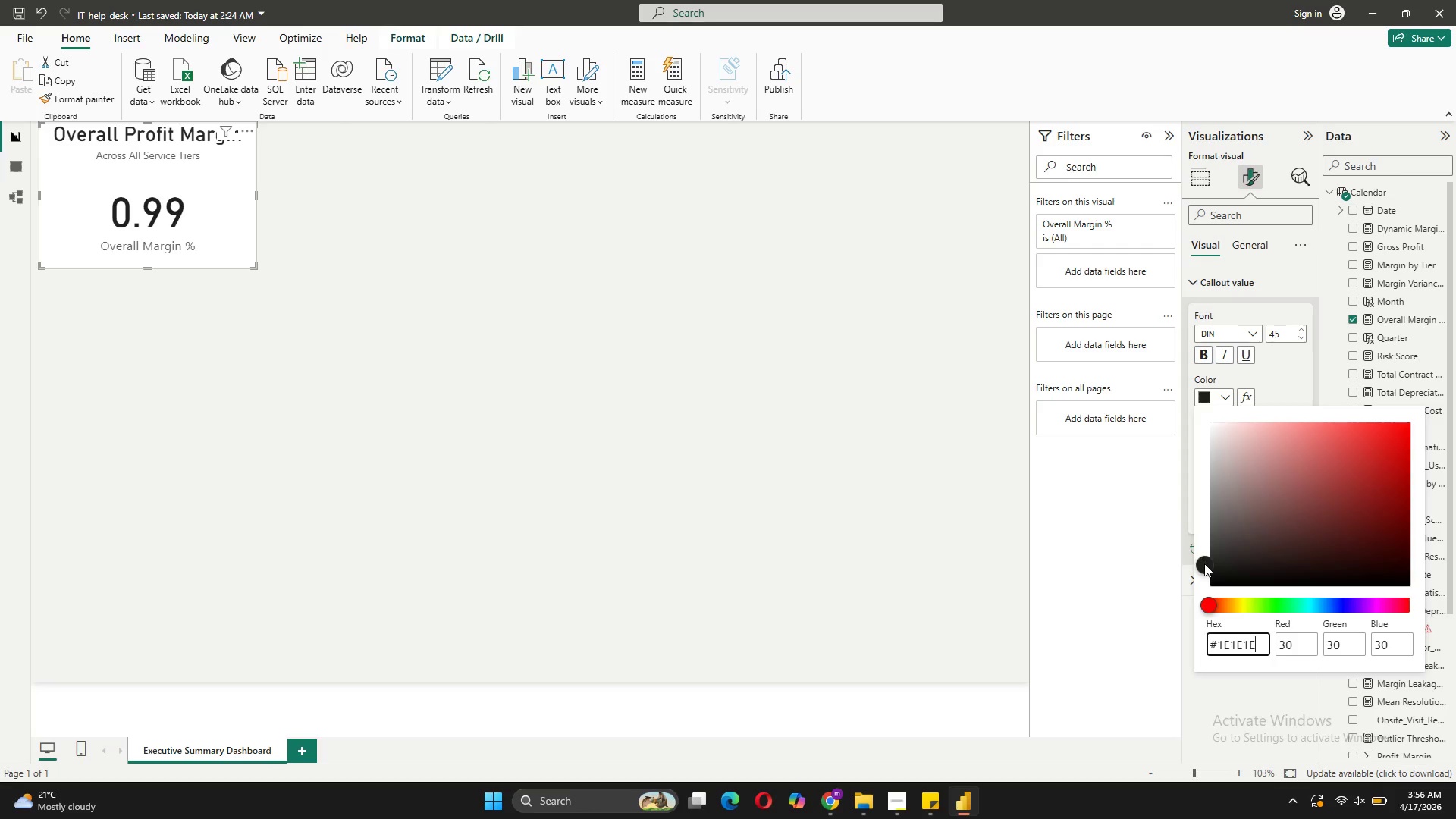 
left_click([1304, 370])
 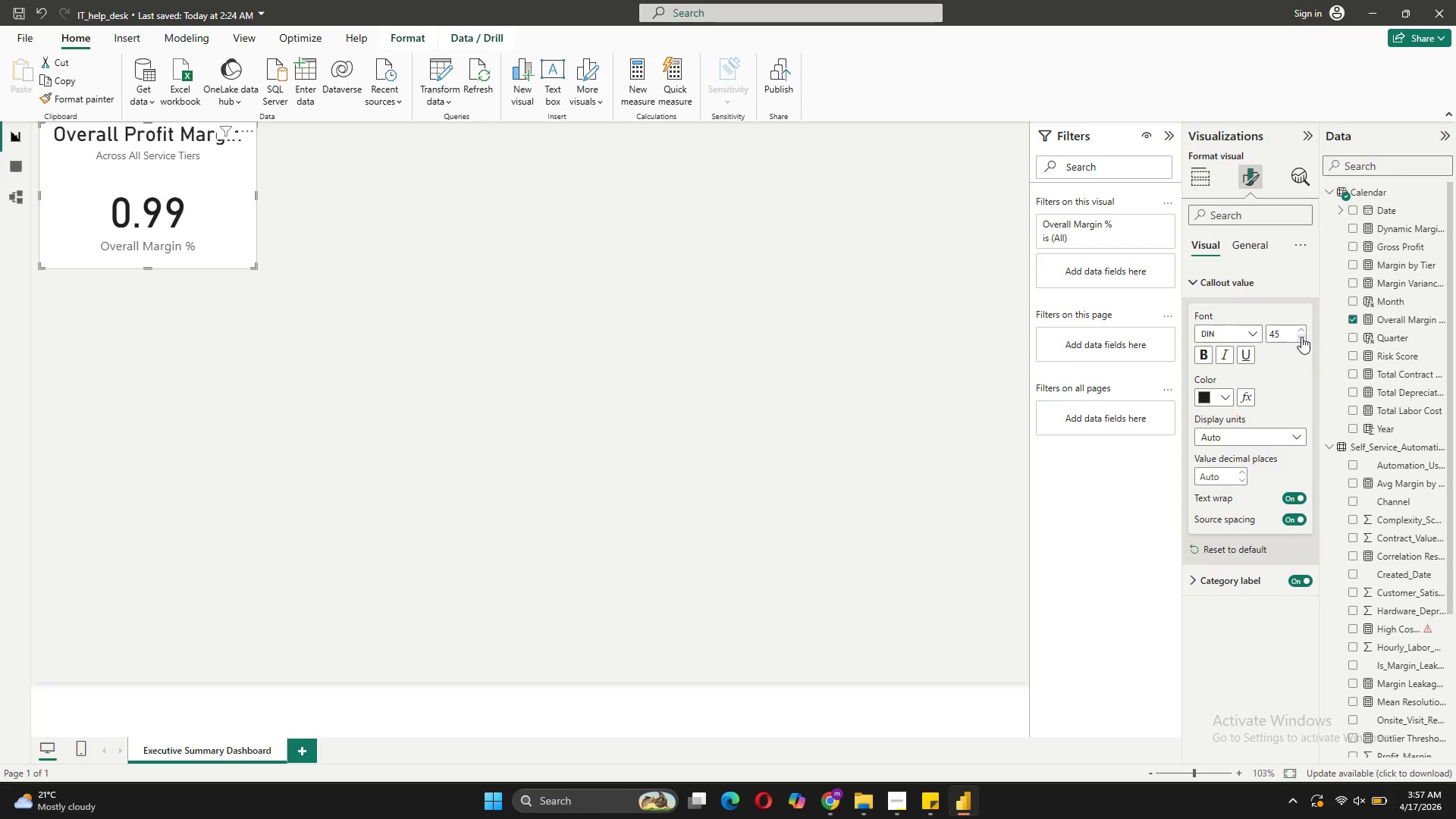 
double_click([1301, 337])
 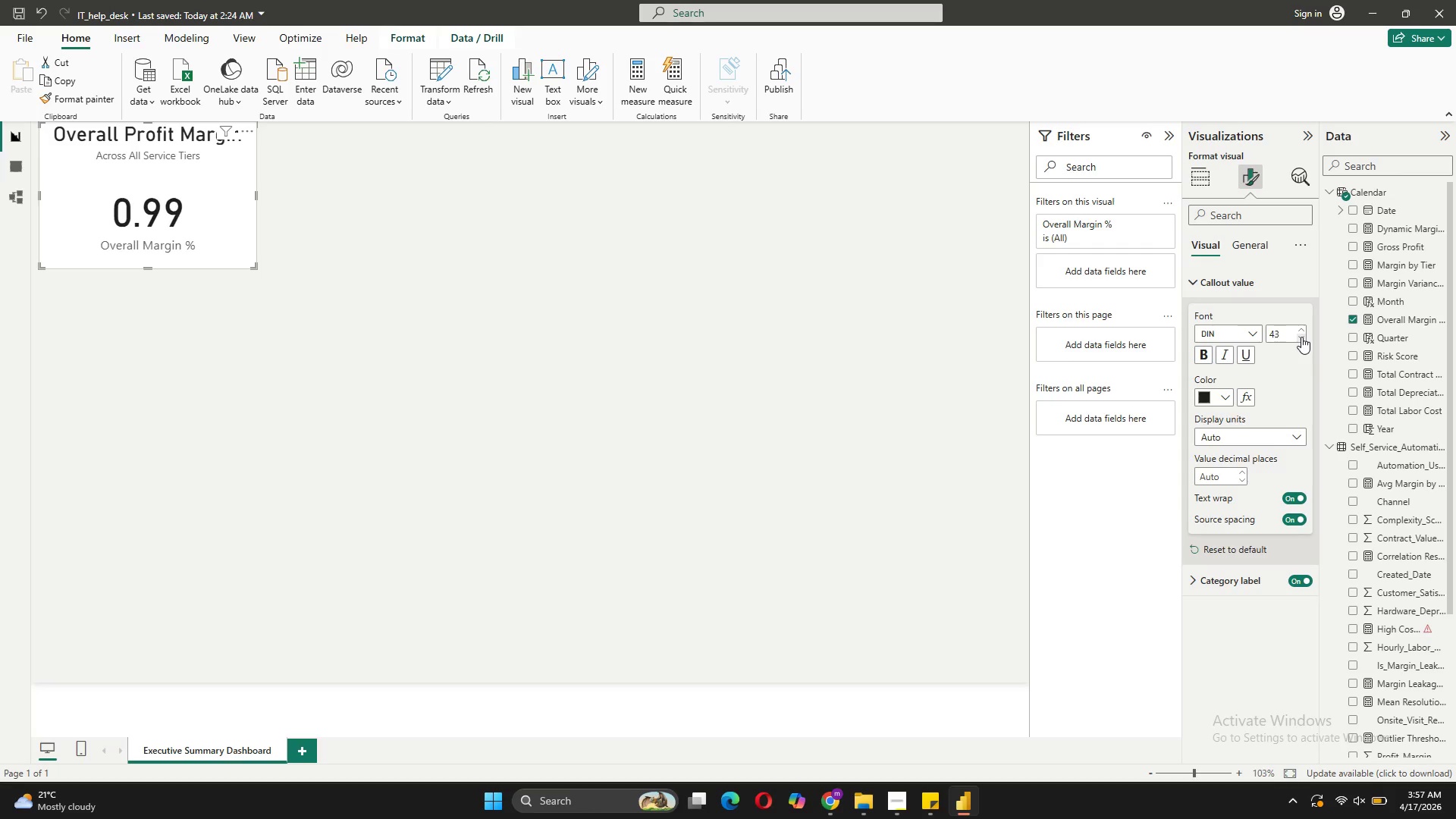 
triple_click([1301, 337])
 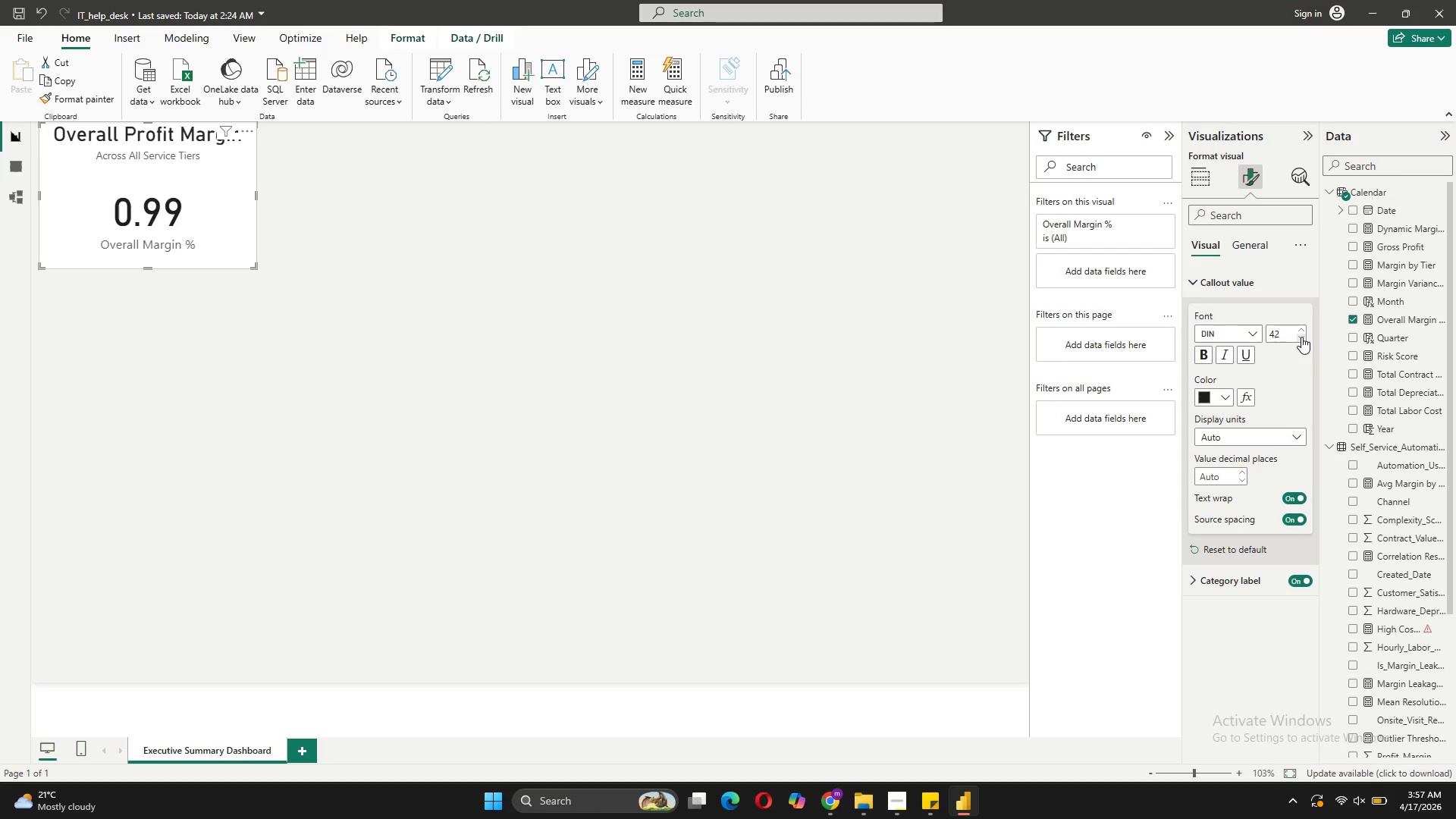 
triple_click([1301, 337])
 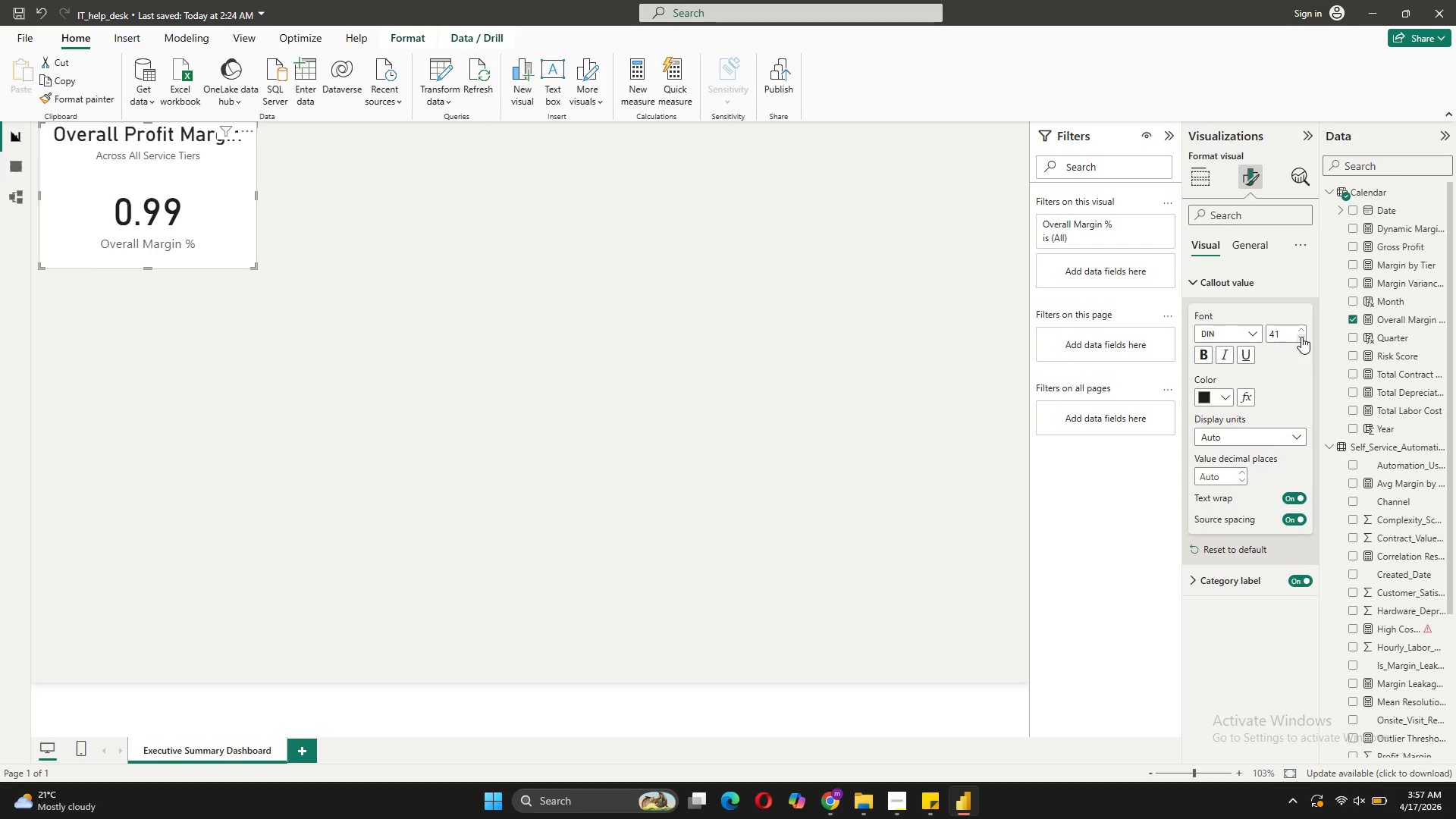 
triple_click([1301, 337])
 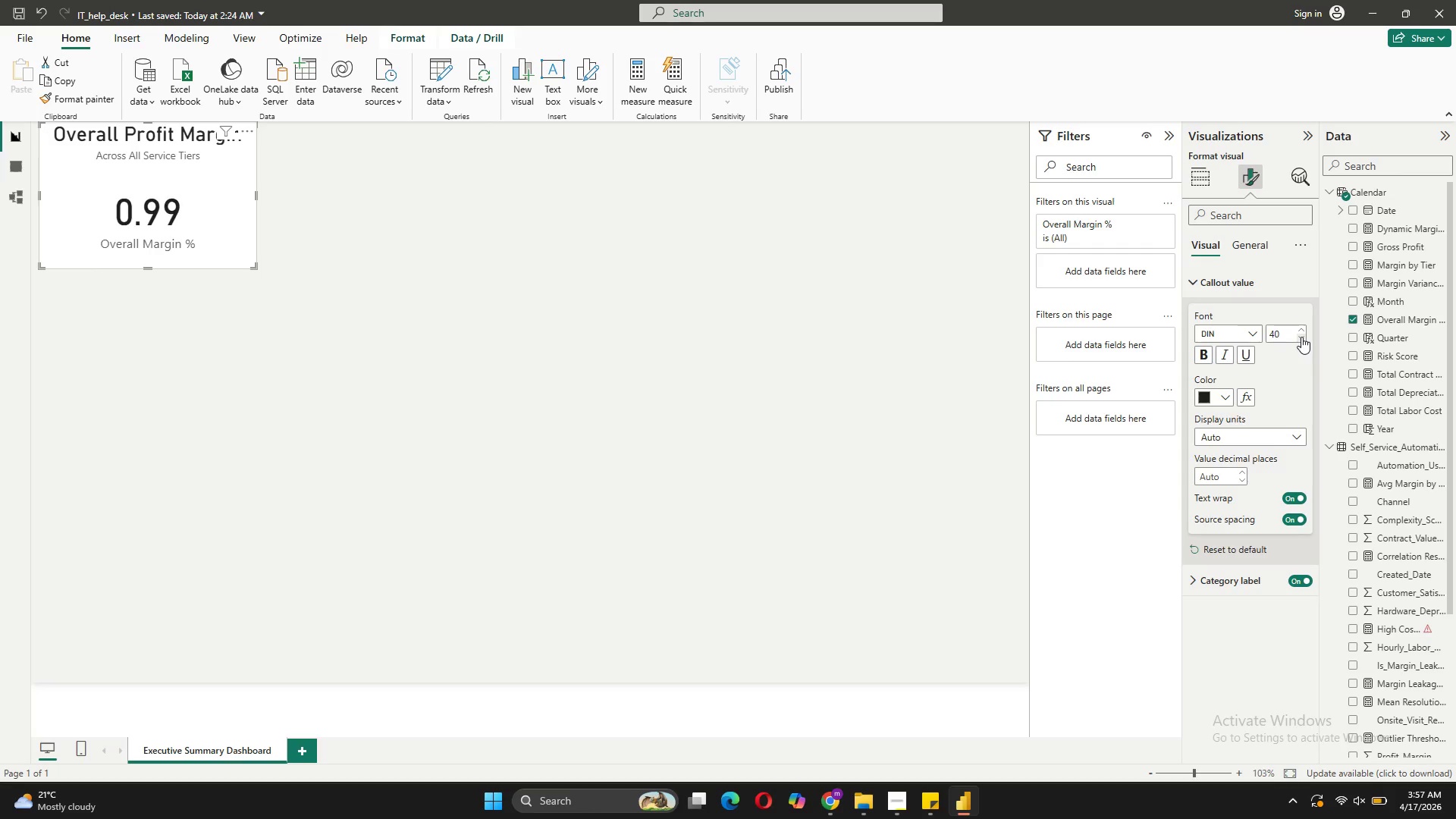 
triple_click([1301, 337])
 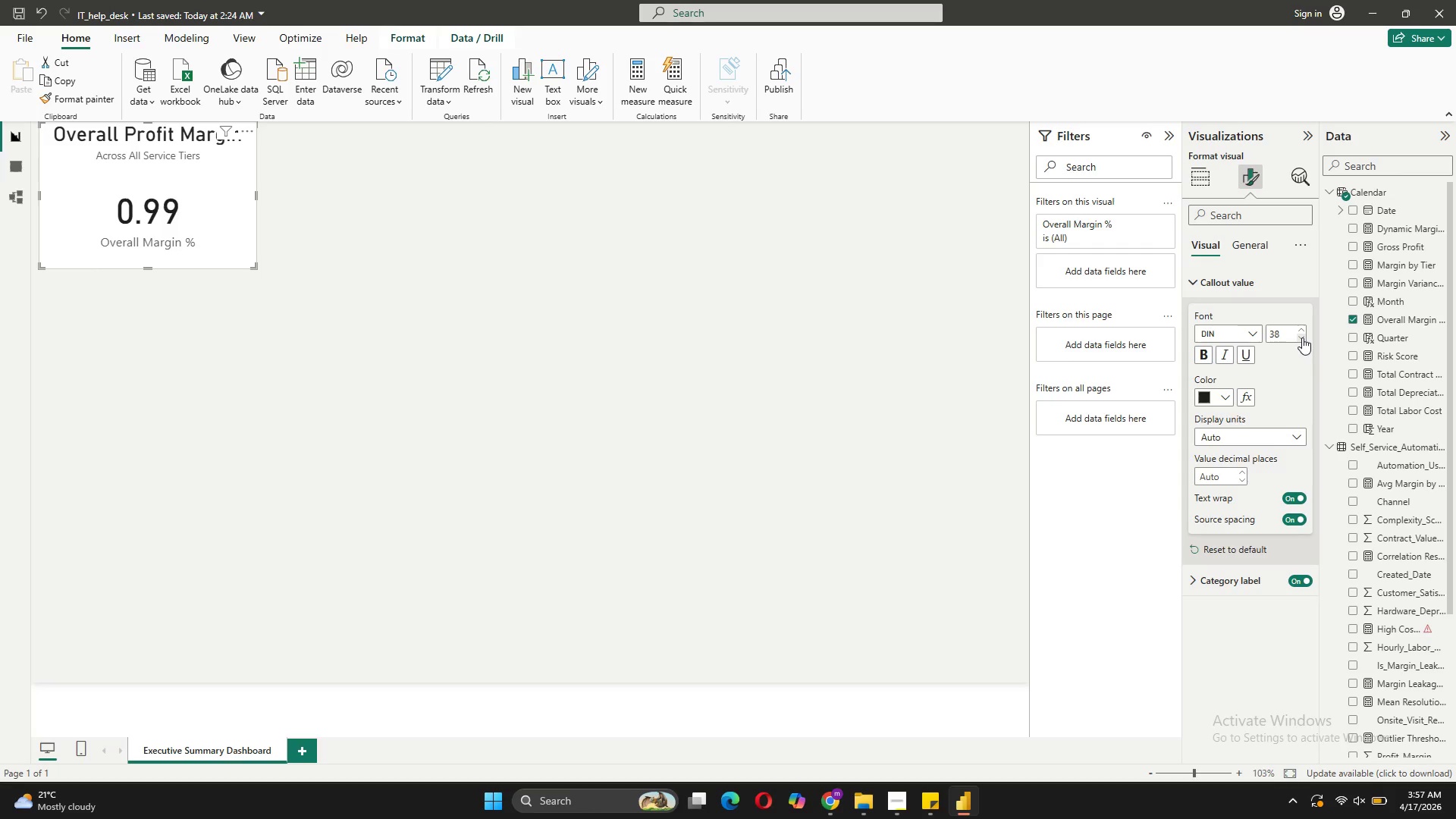 
triple_click([1303, 338])
 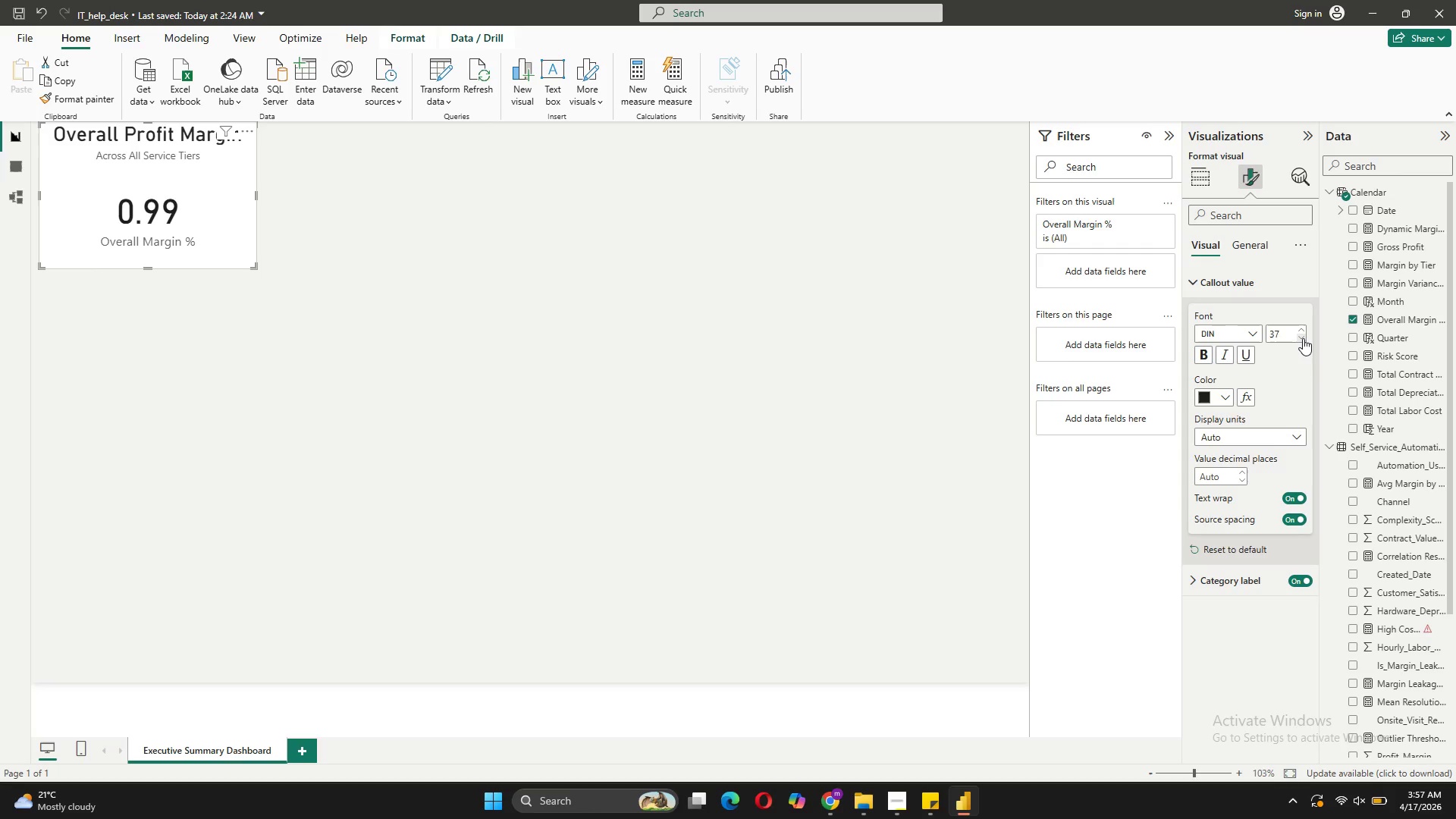 
triple_click([1303, 338])
 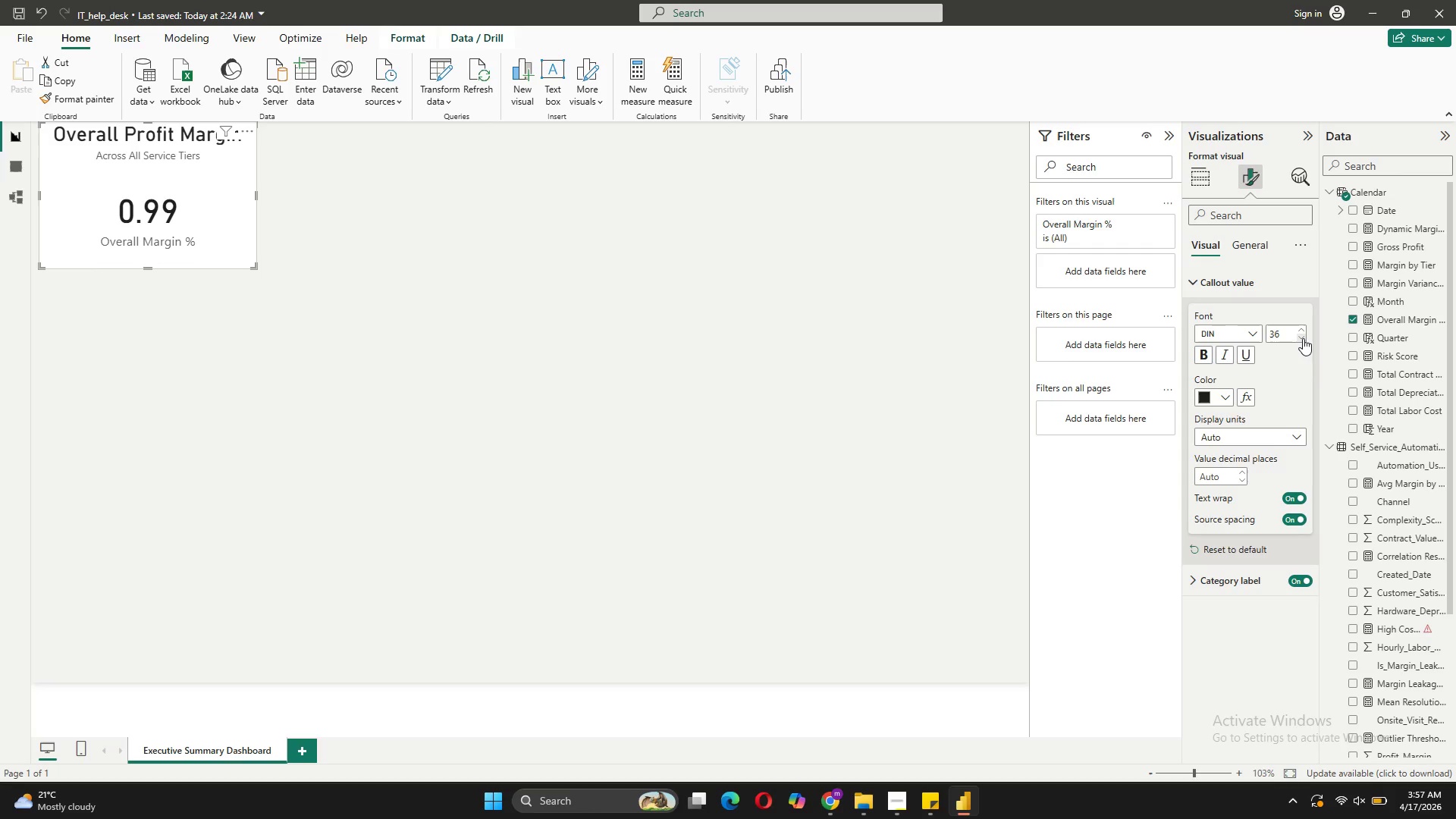 
triple_click([1303, 338])
 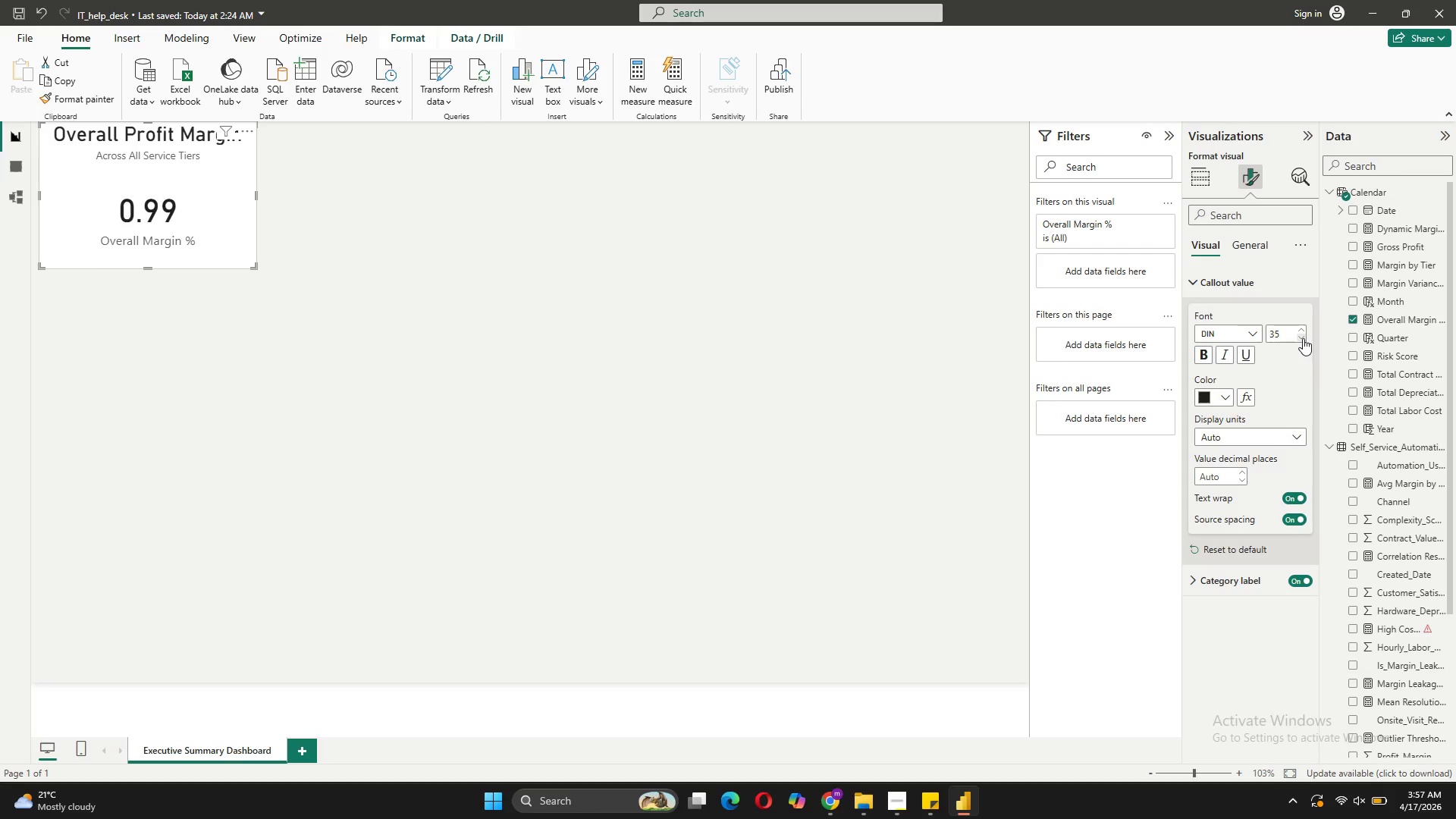 
triple_click([1303, 338])
 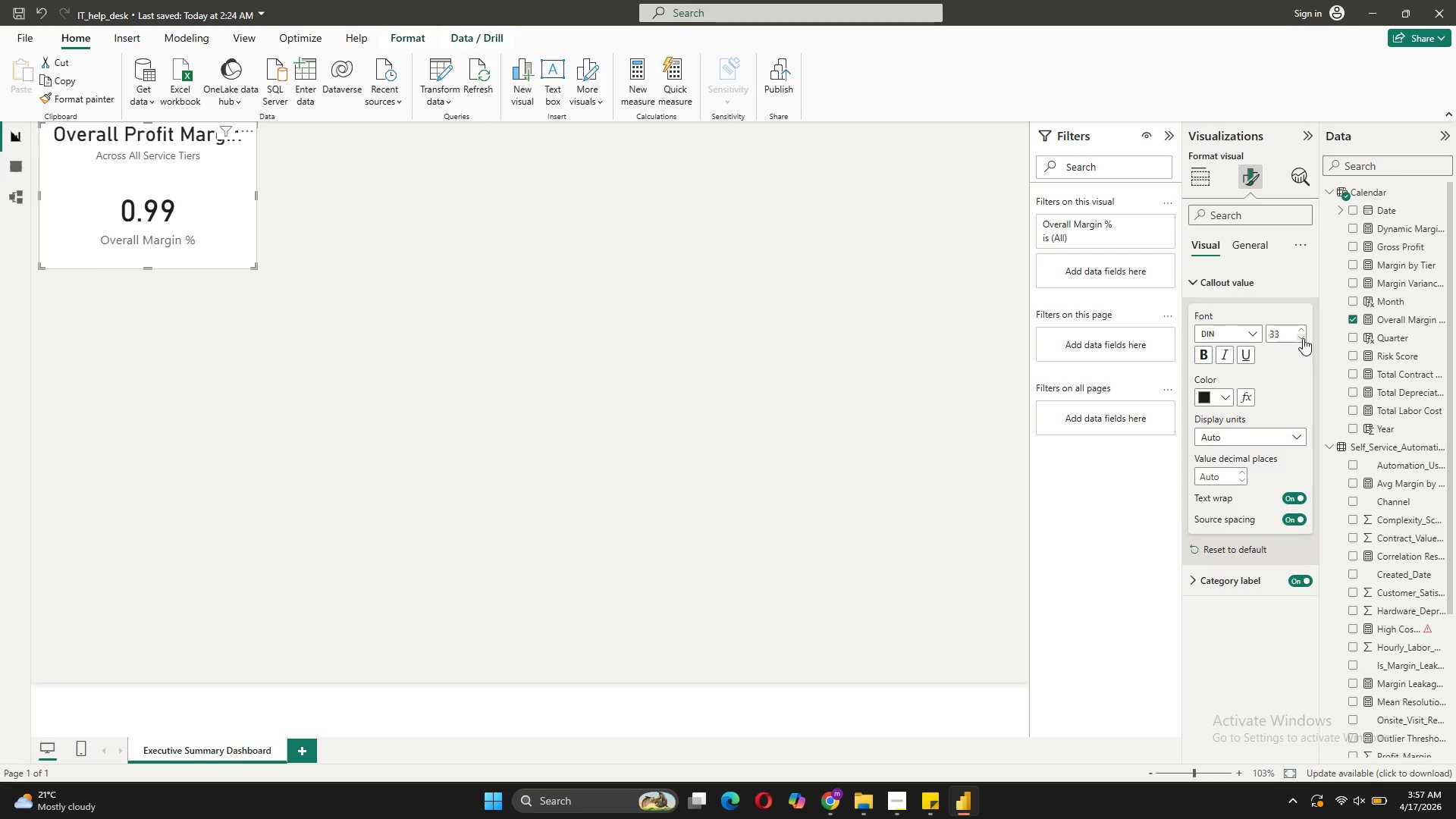 
triple_click([1303, 338])
 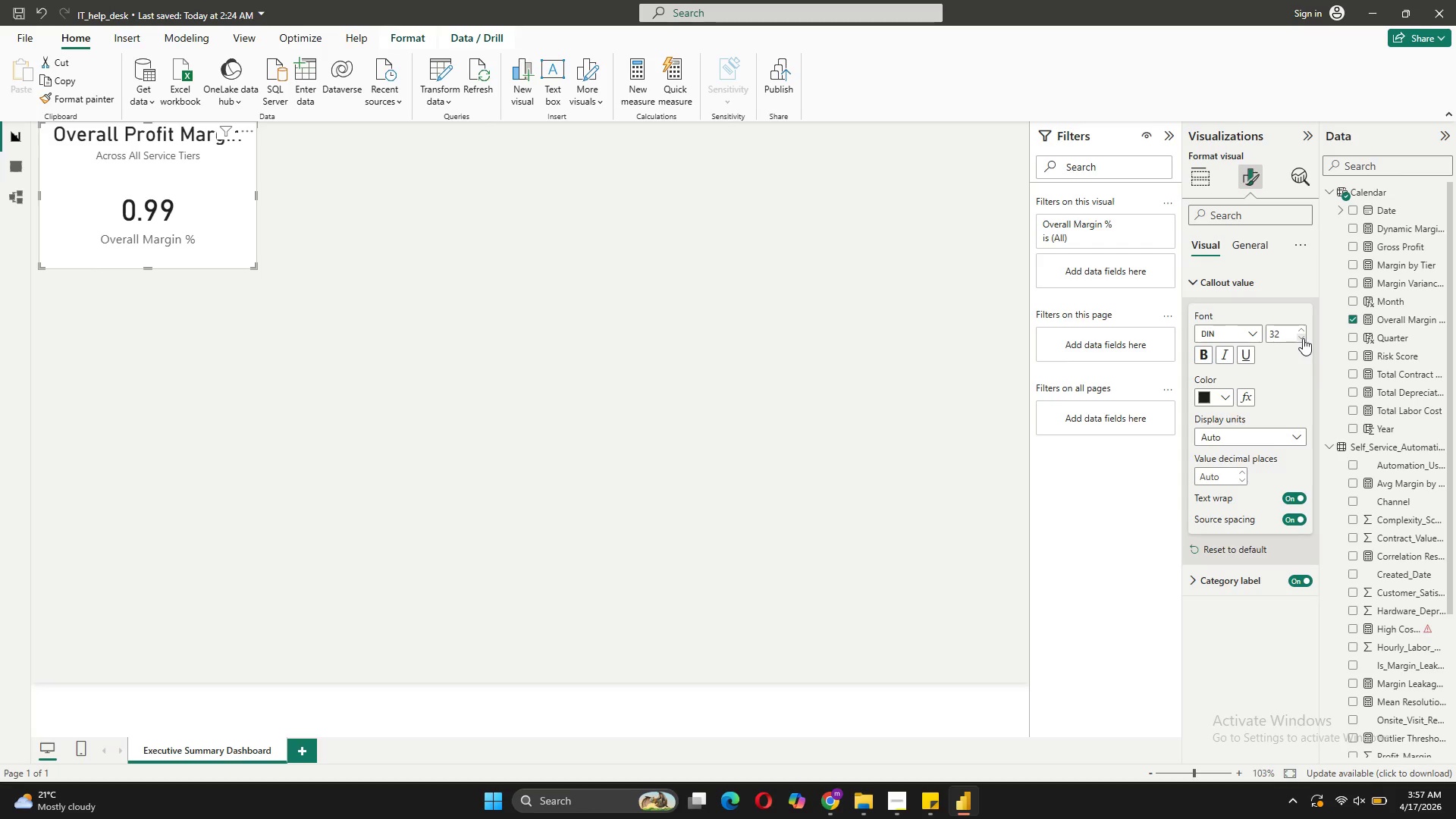 
triple_click([1303, 338])
 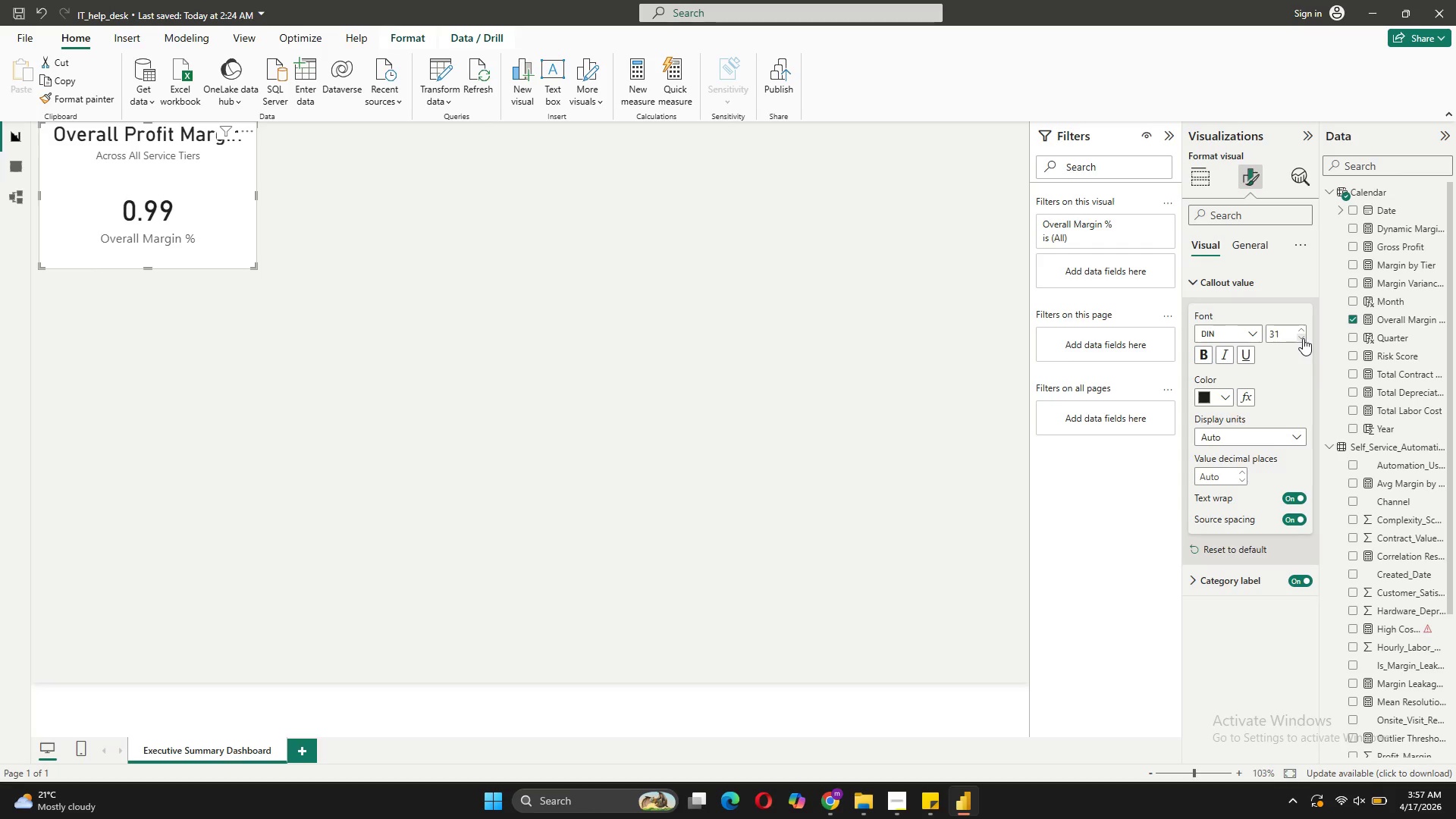 
triple_click([1303, 338])
 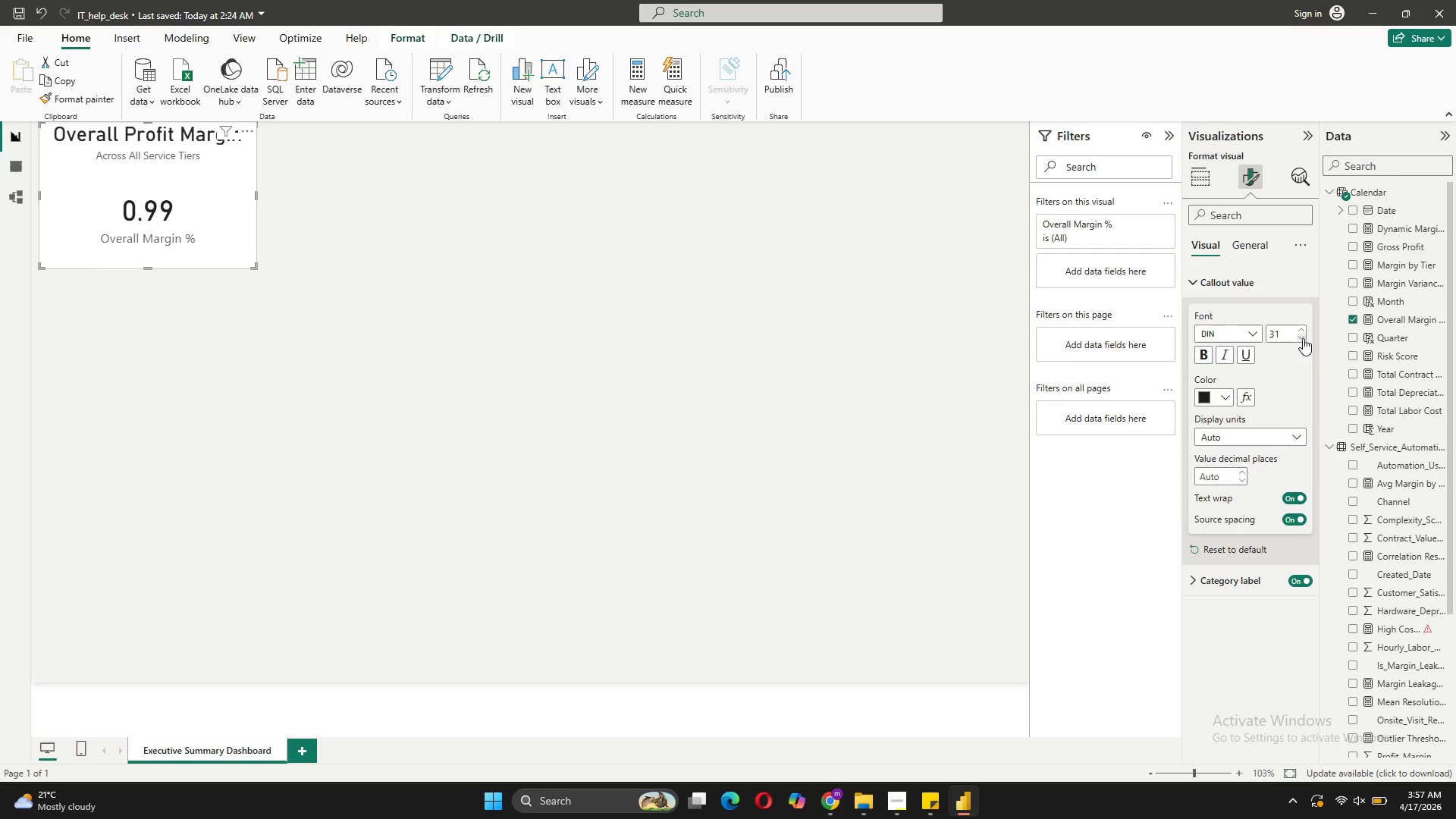 
triple_click([1303, 338])
 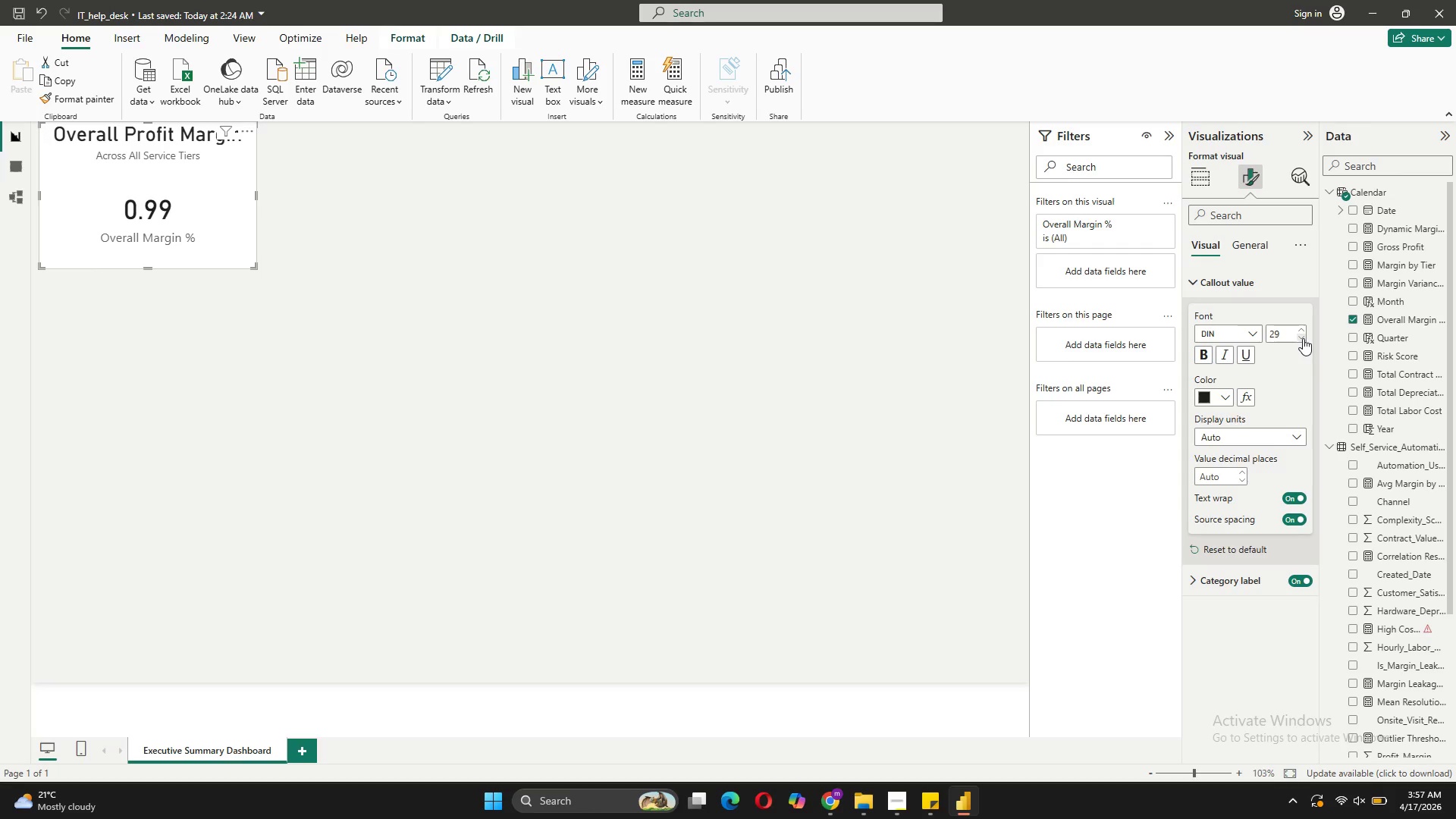 
triple_click([1303, 338])
 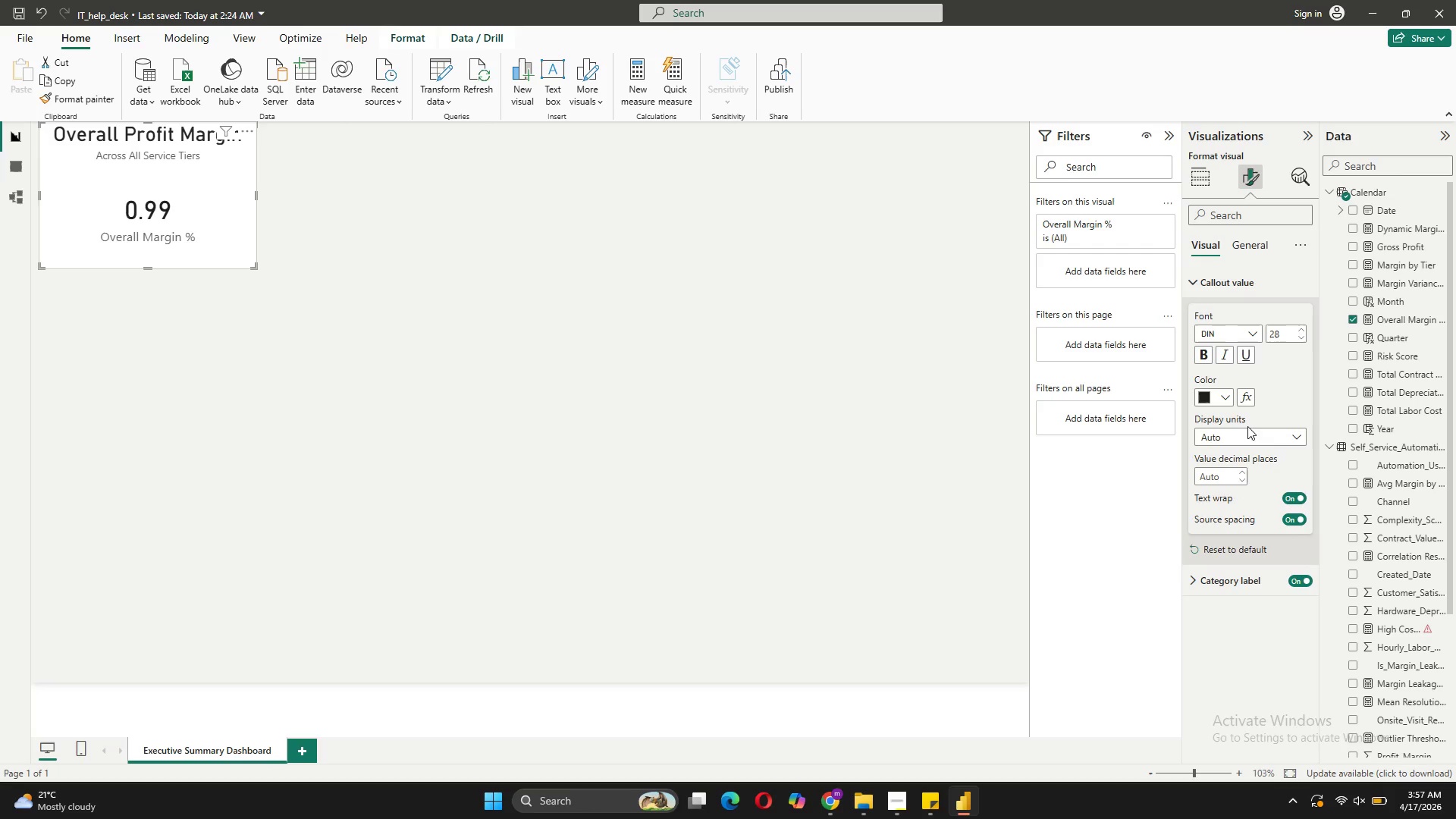 
wait(11.25)
 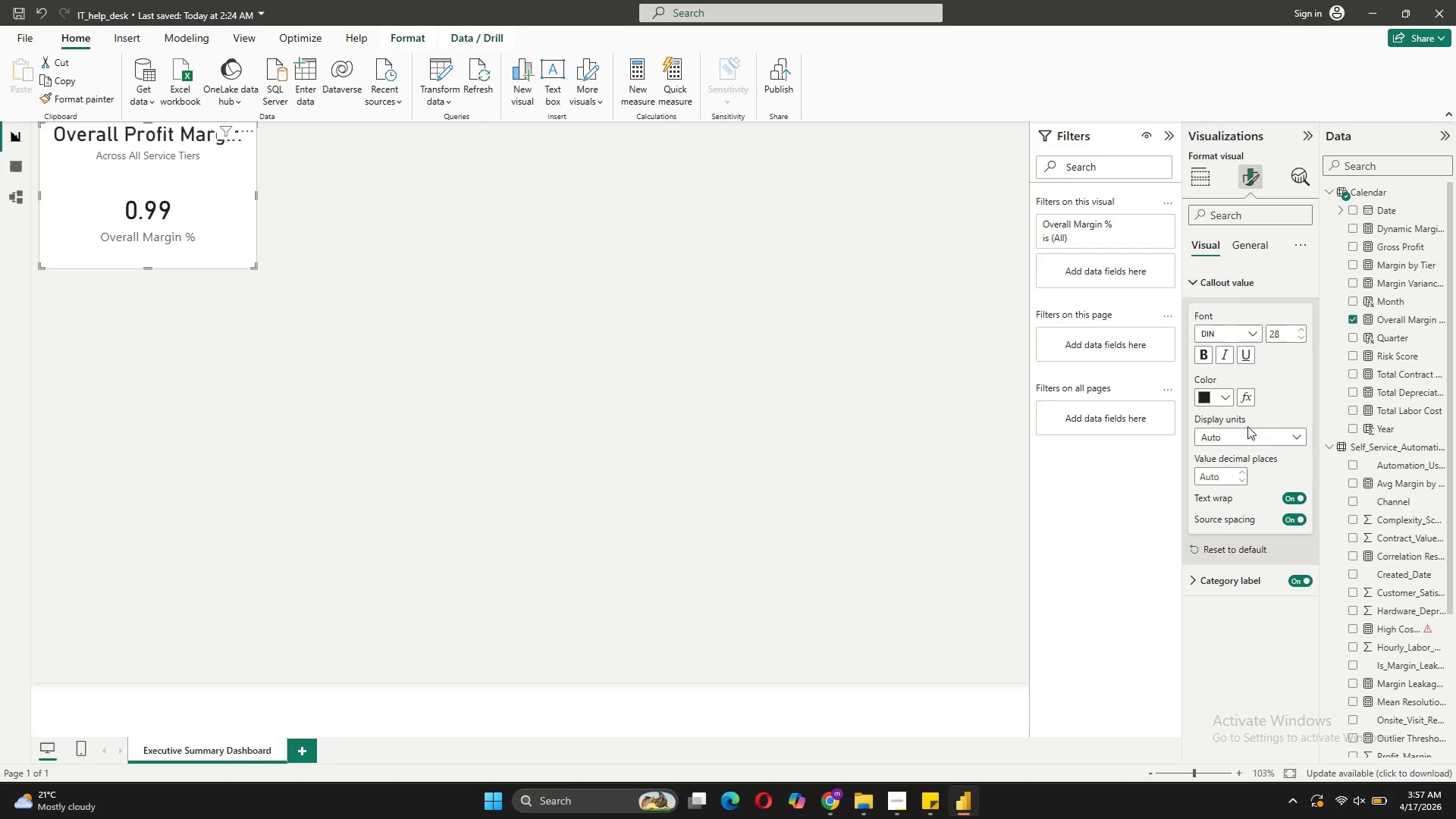 
left_click([1252, 401])
 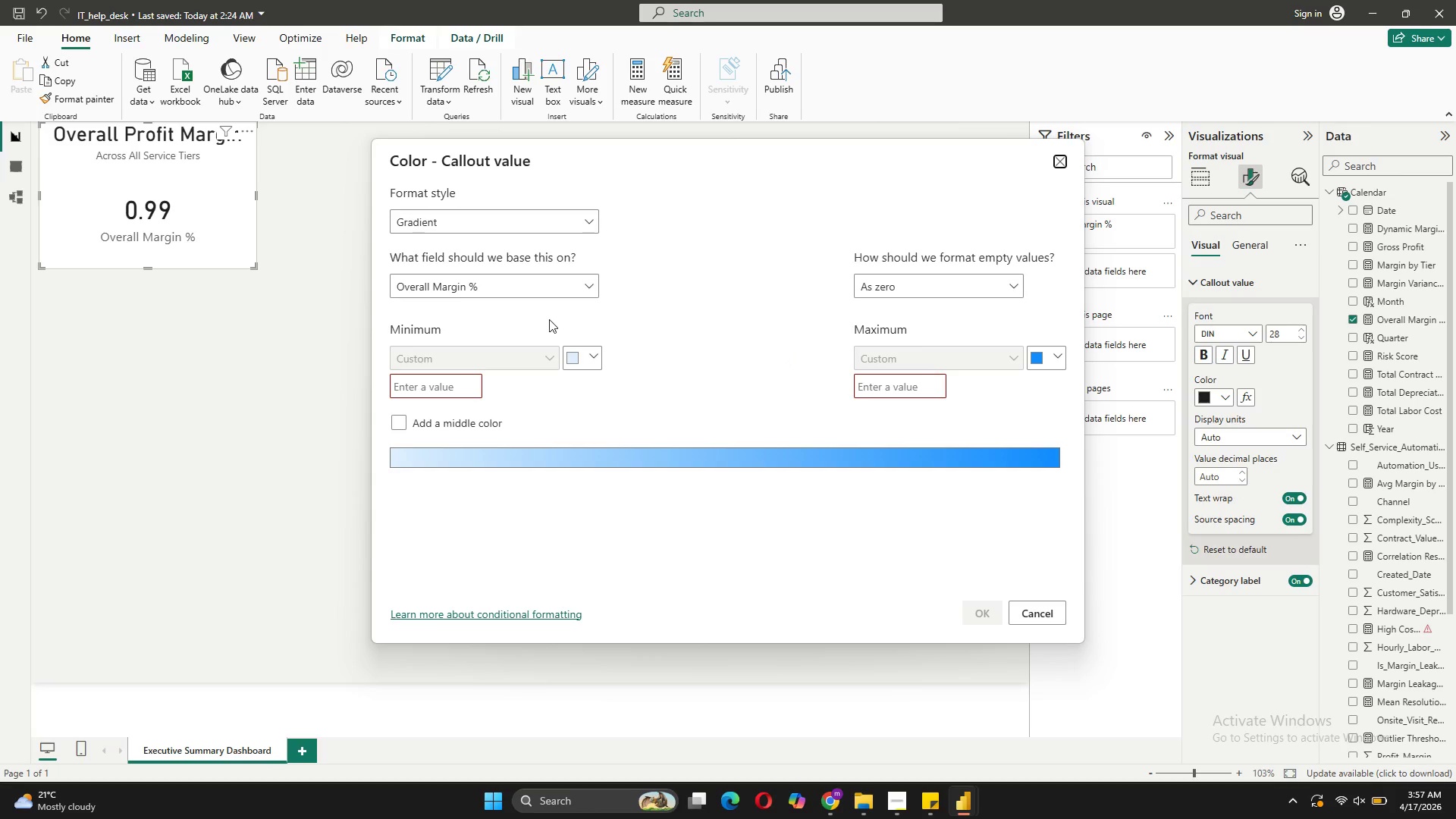 
wait(8.88)
 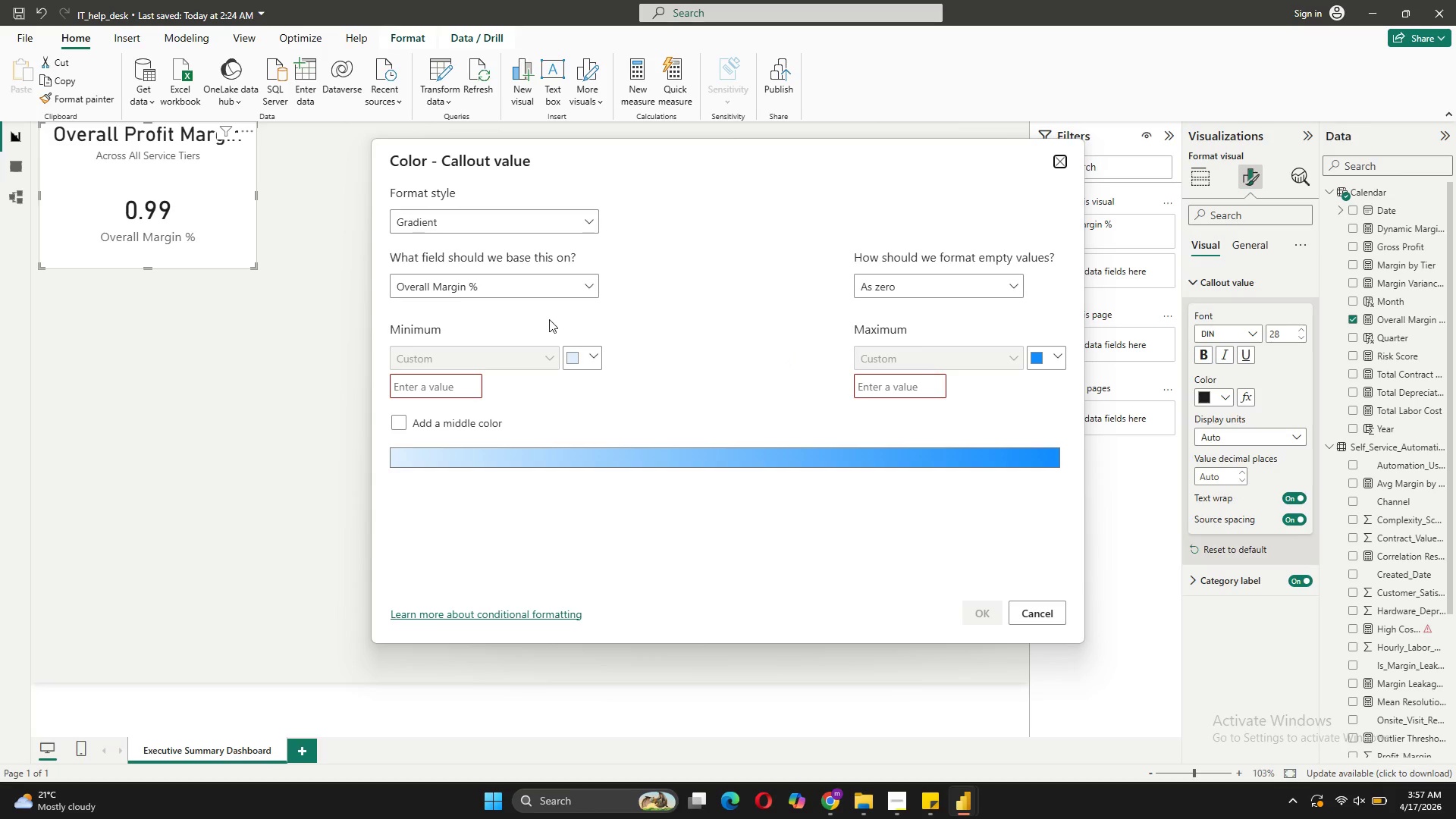 
left_click([852, 346])
 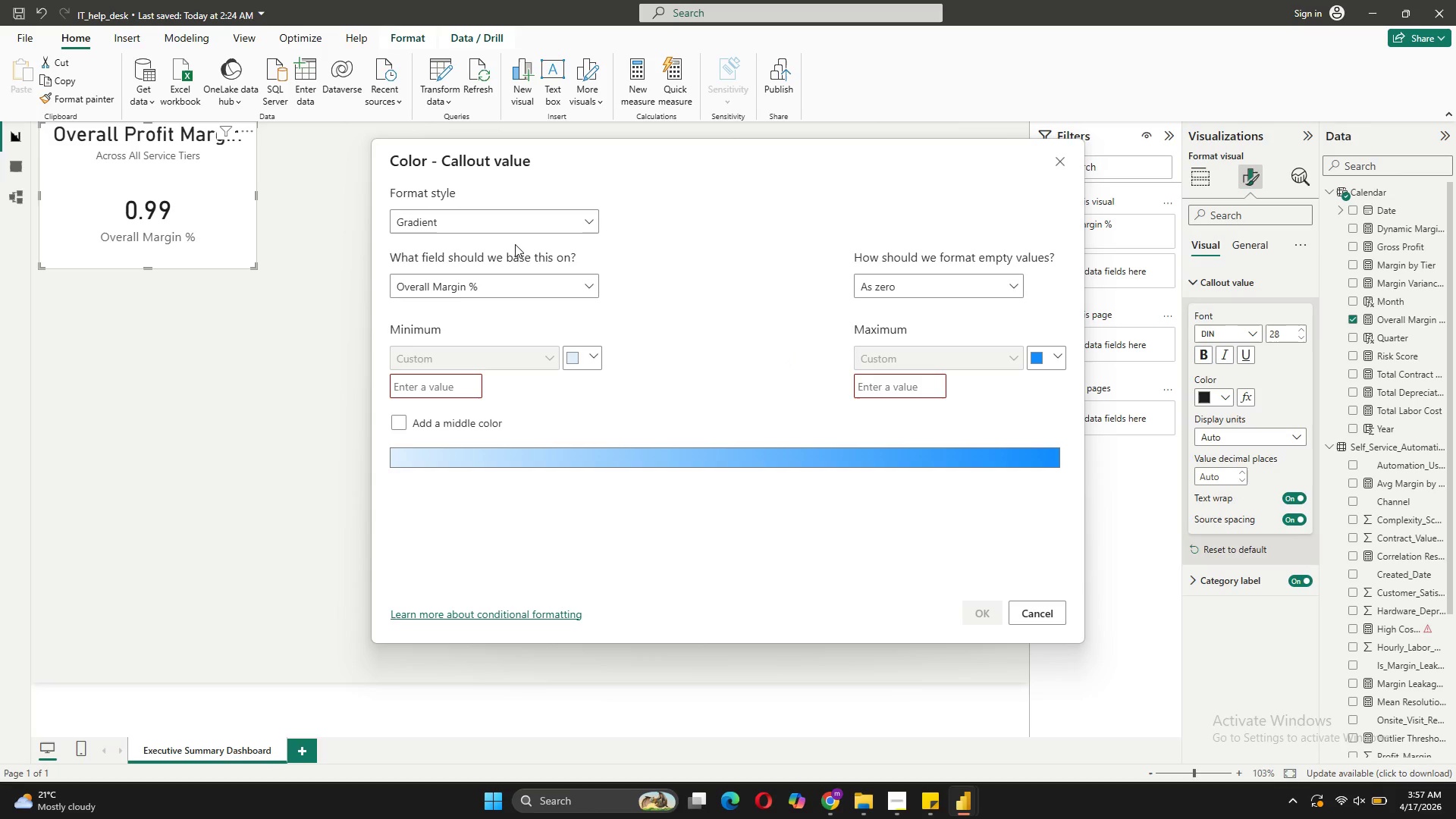 
left_click([526, 228])
 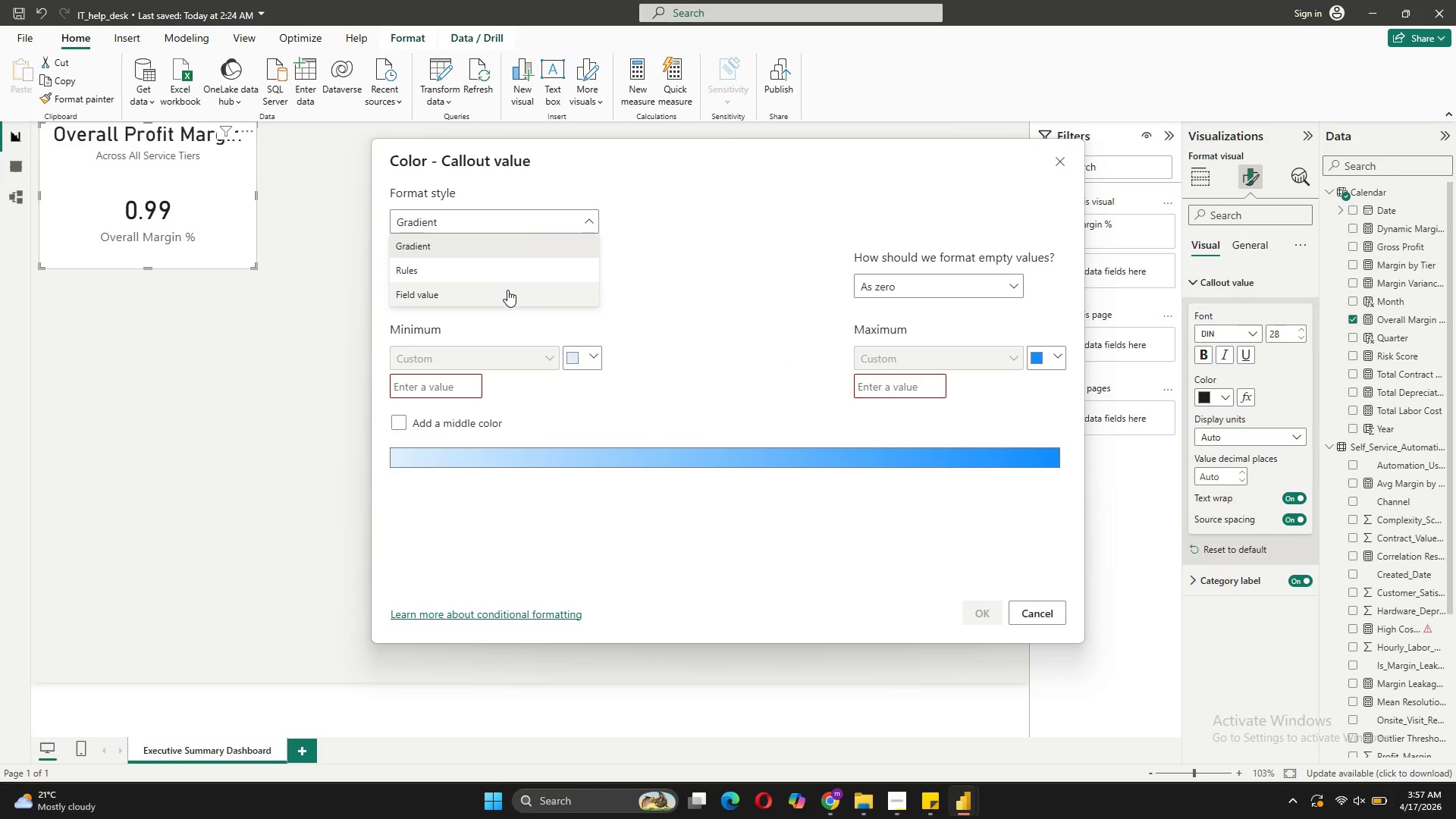 
left_click([510, 271])
 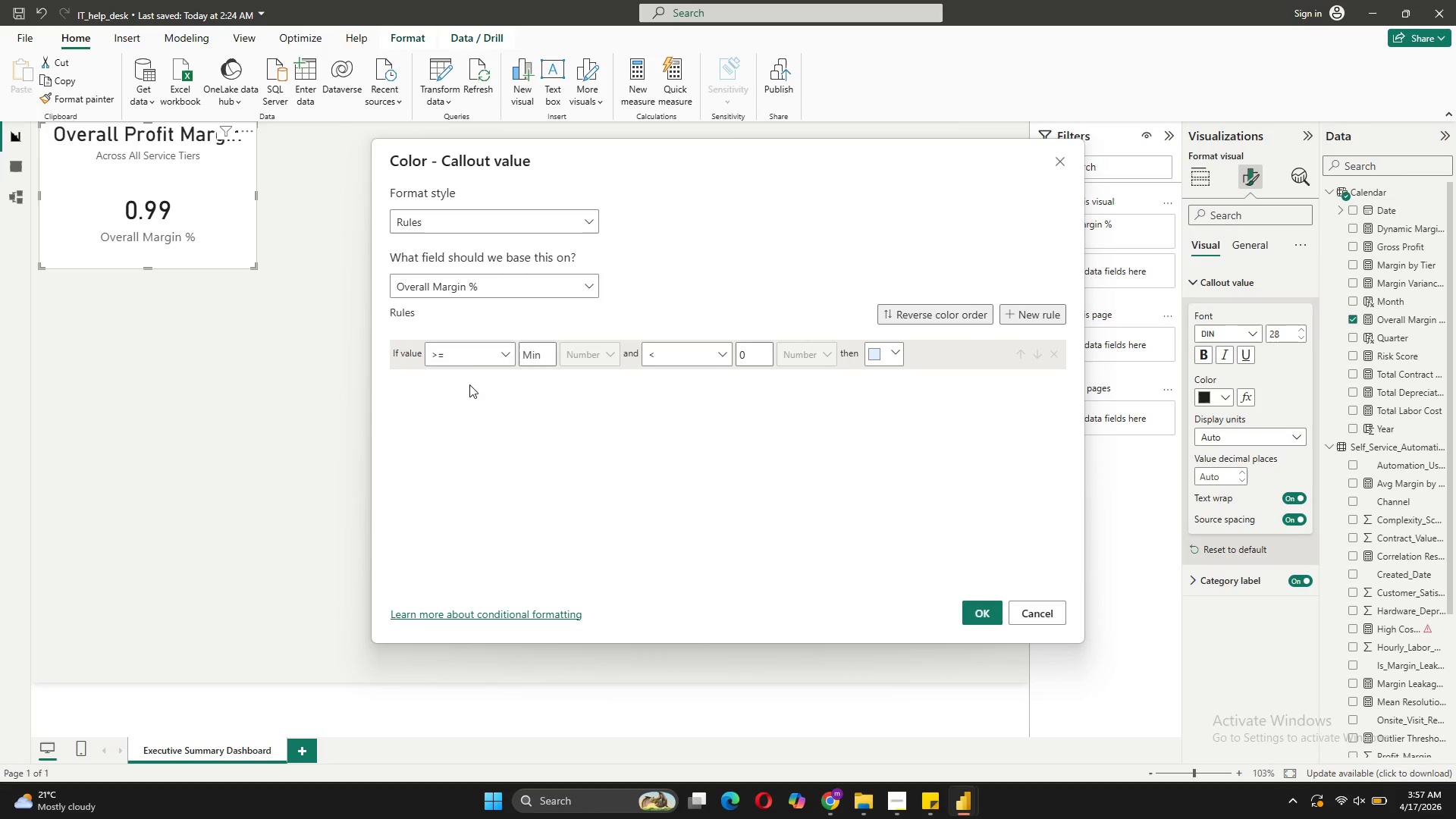 
left_click([461, 352])
 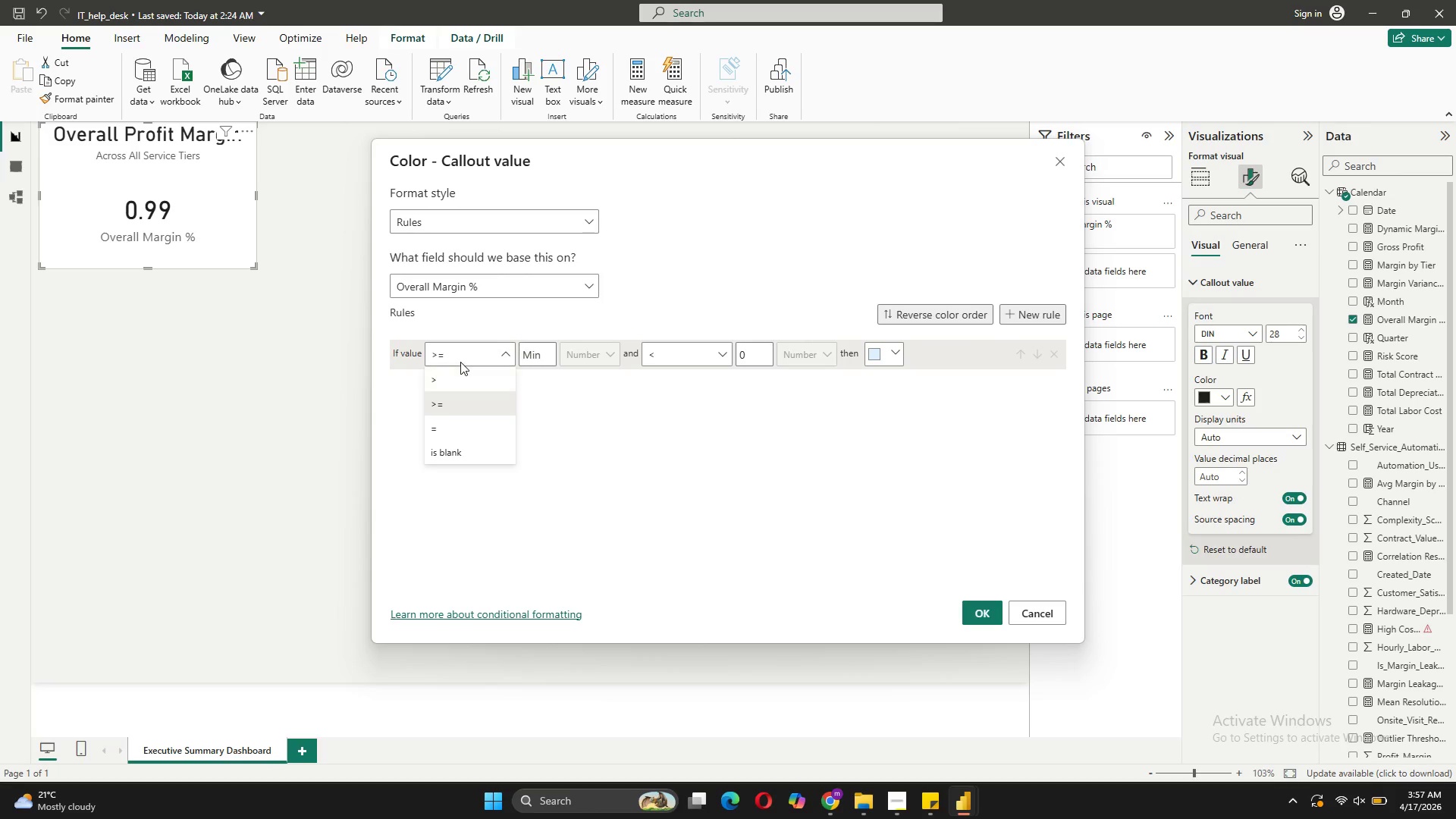 
wait(5.02)
 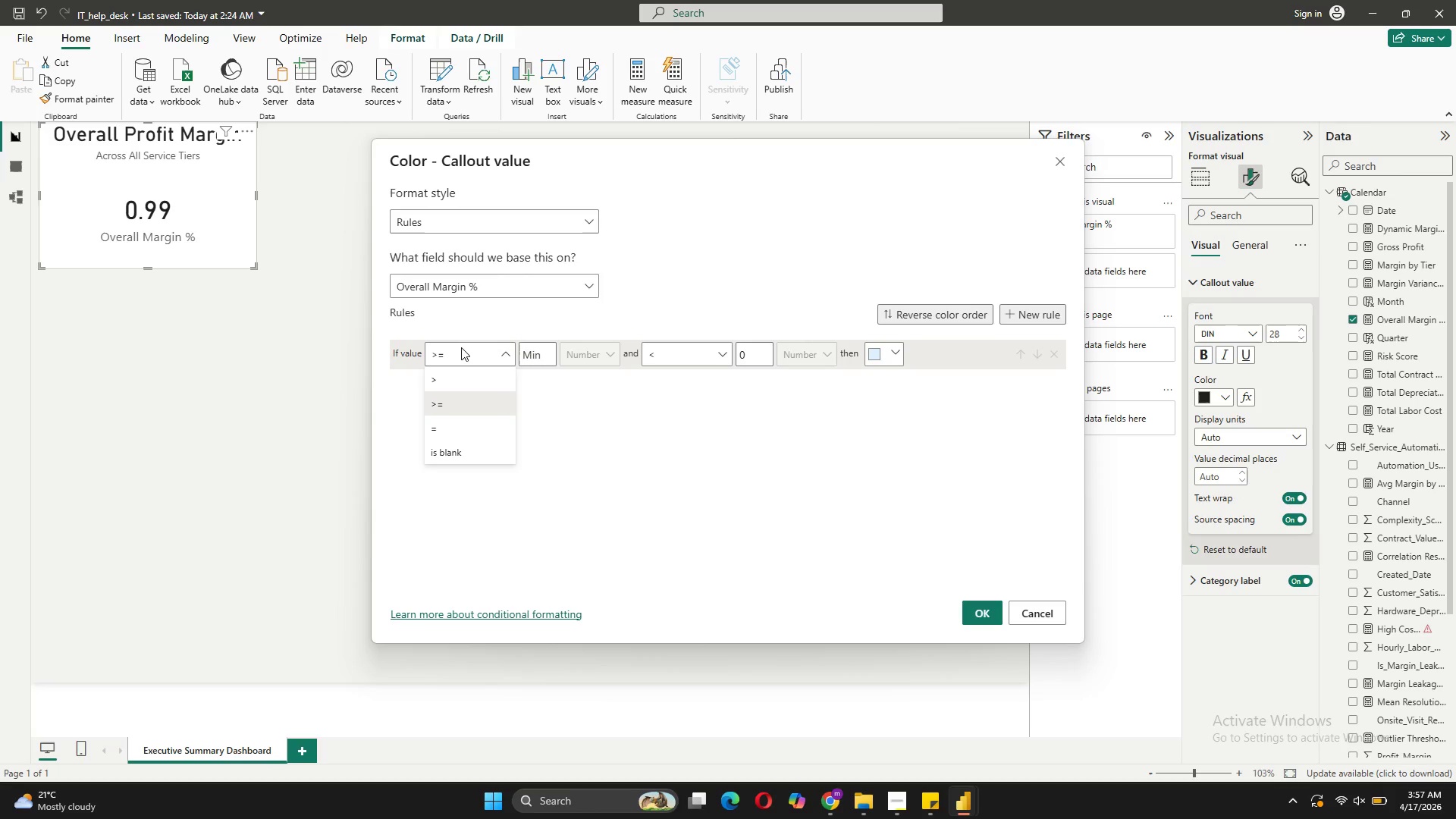 
left_click([583, 361])
 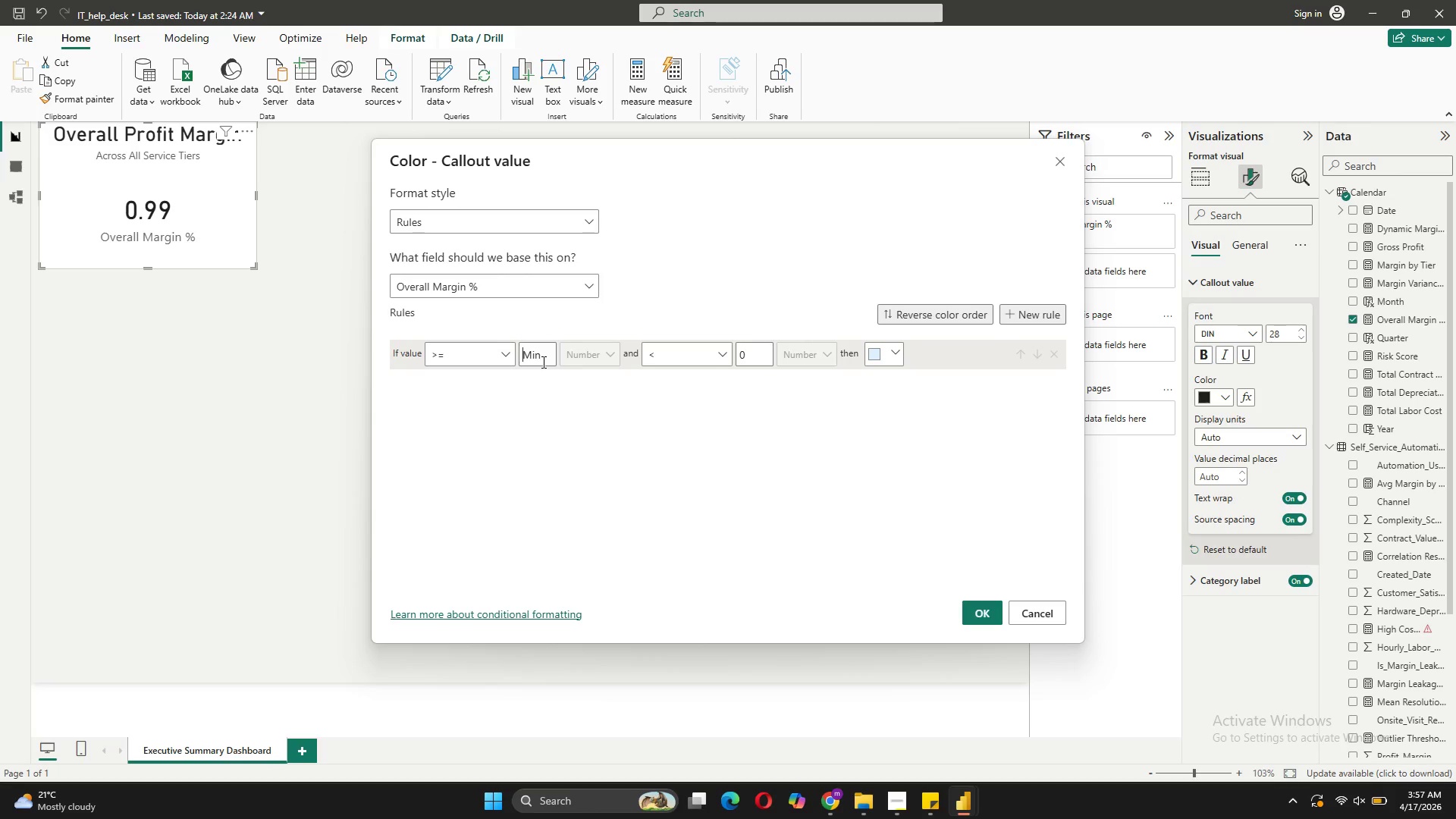 
left_click_drag(start_coordinate=[542, 356], to_coordinate=[507, 350])
 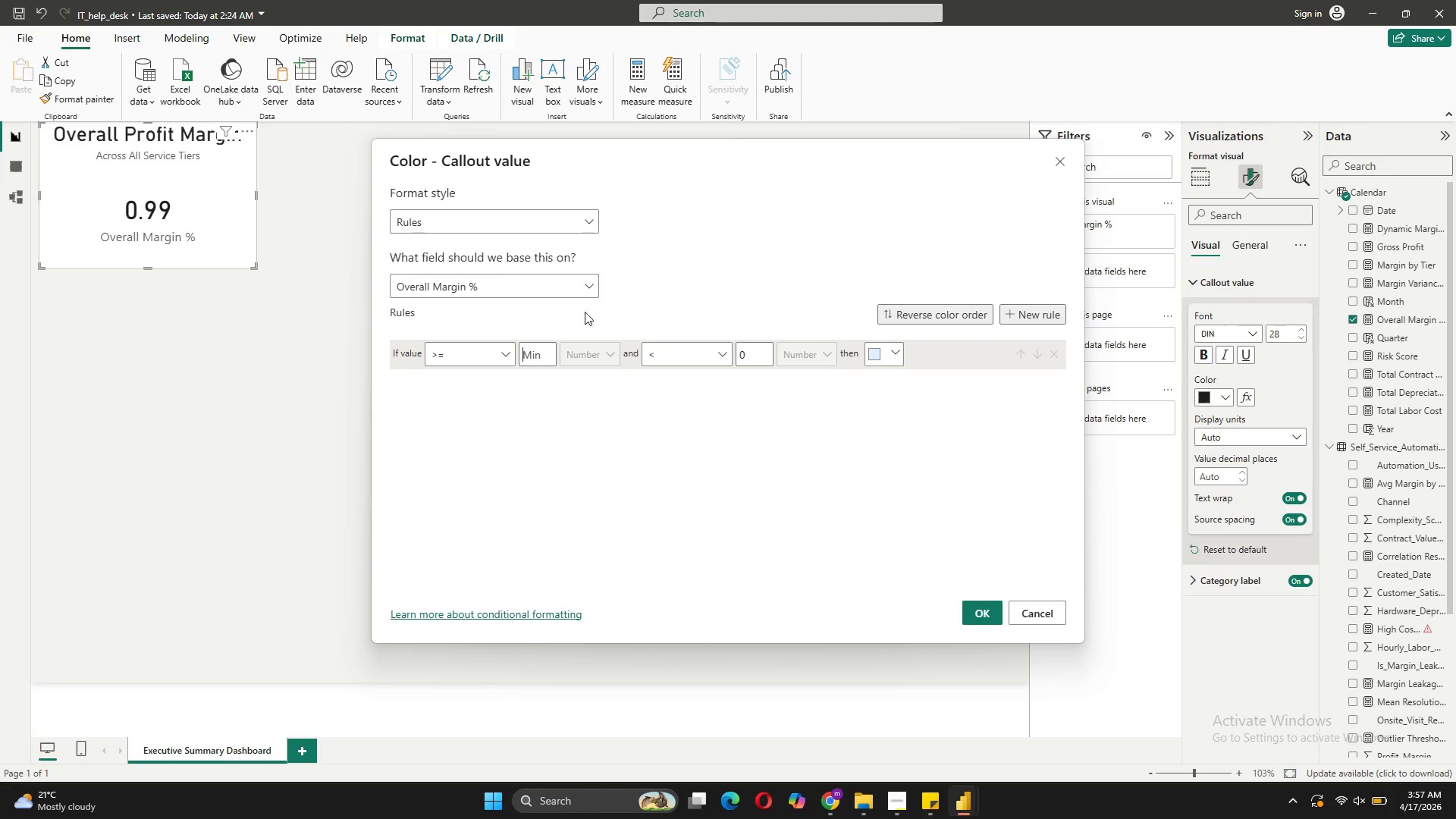 
left_click([559, 286])
 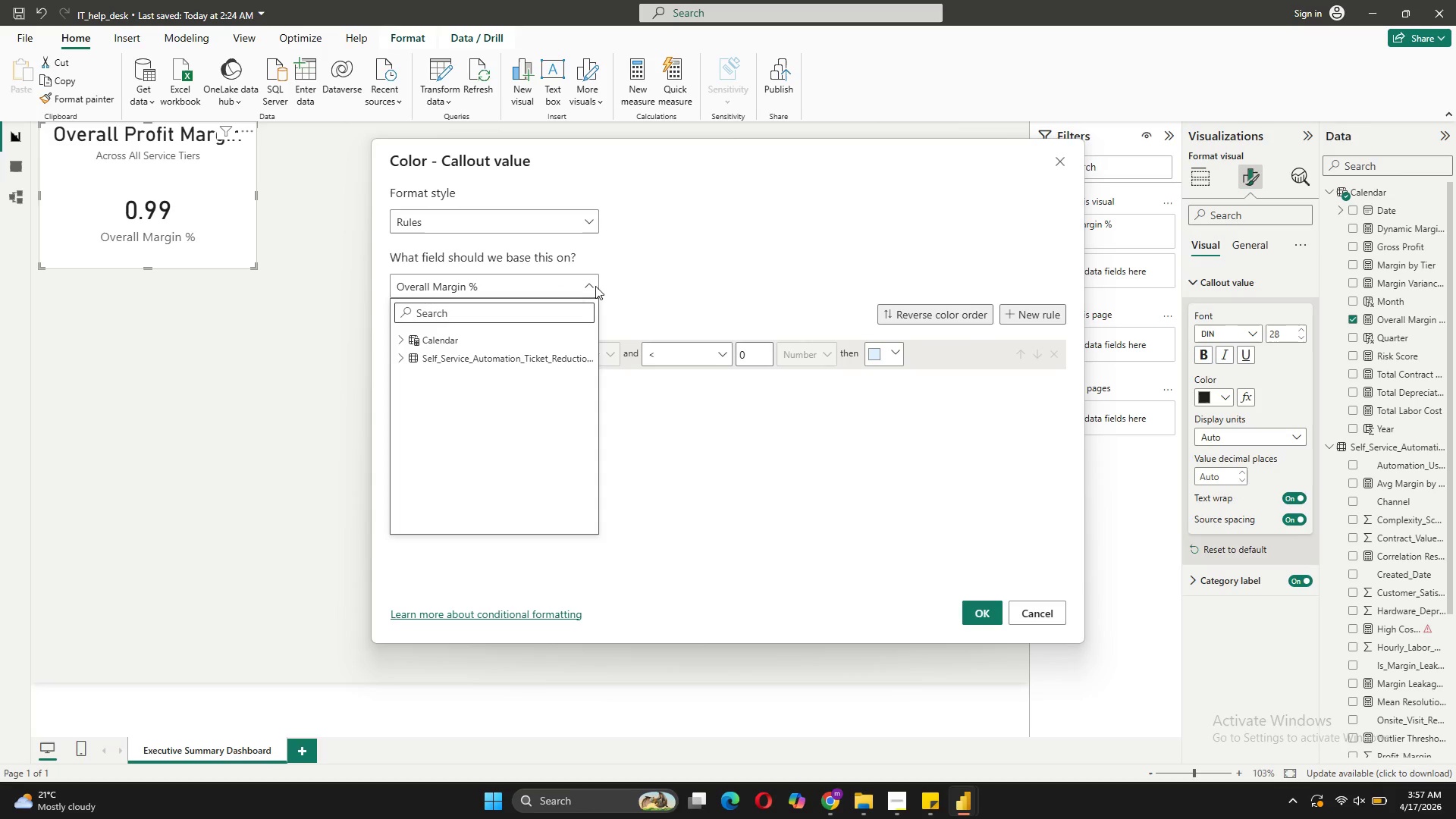 
left_click([723, 286])
 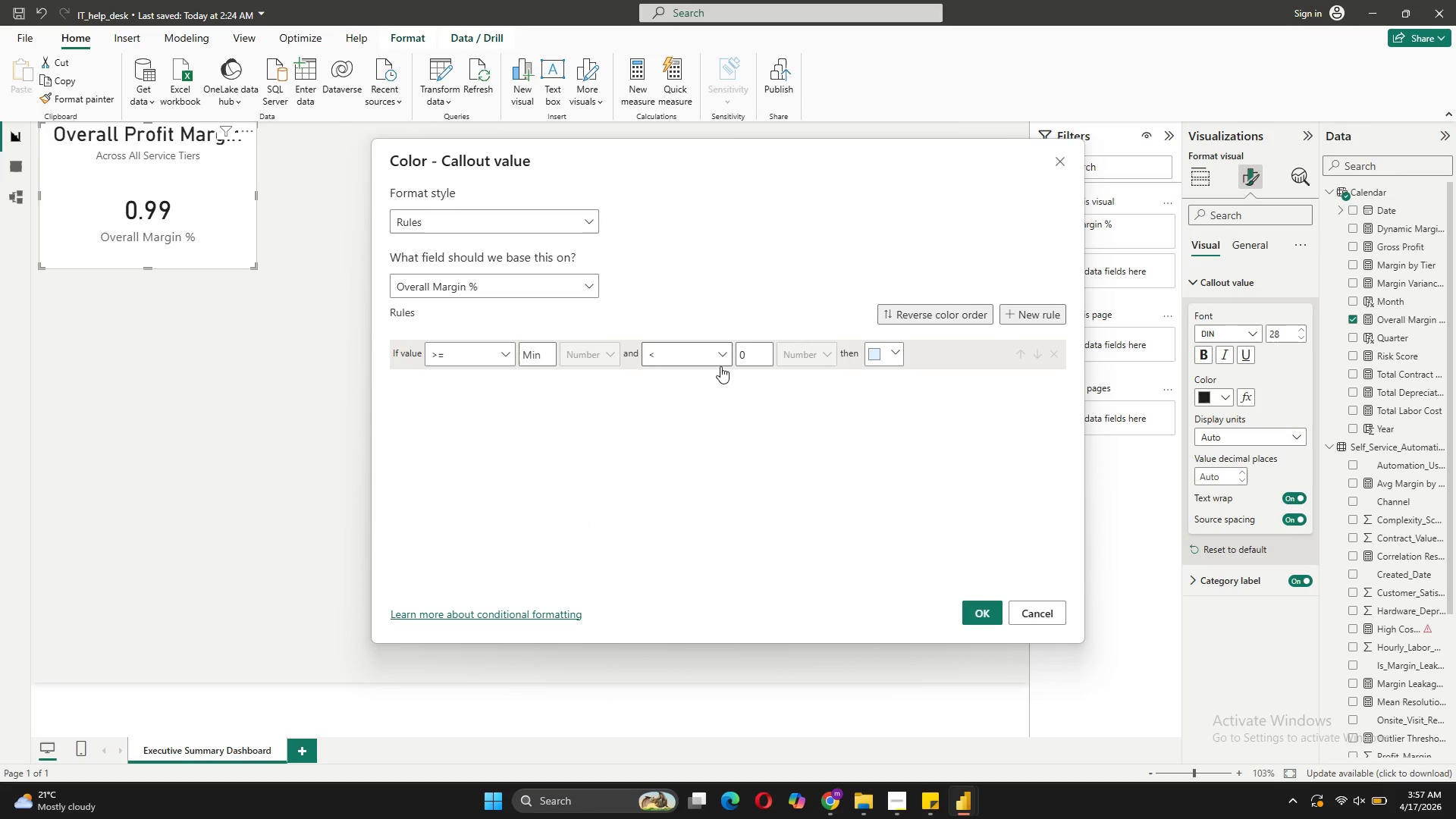 
left_click([1009, 315])
 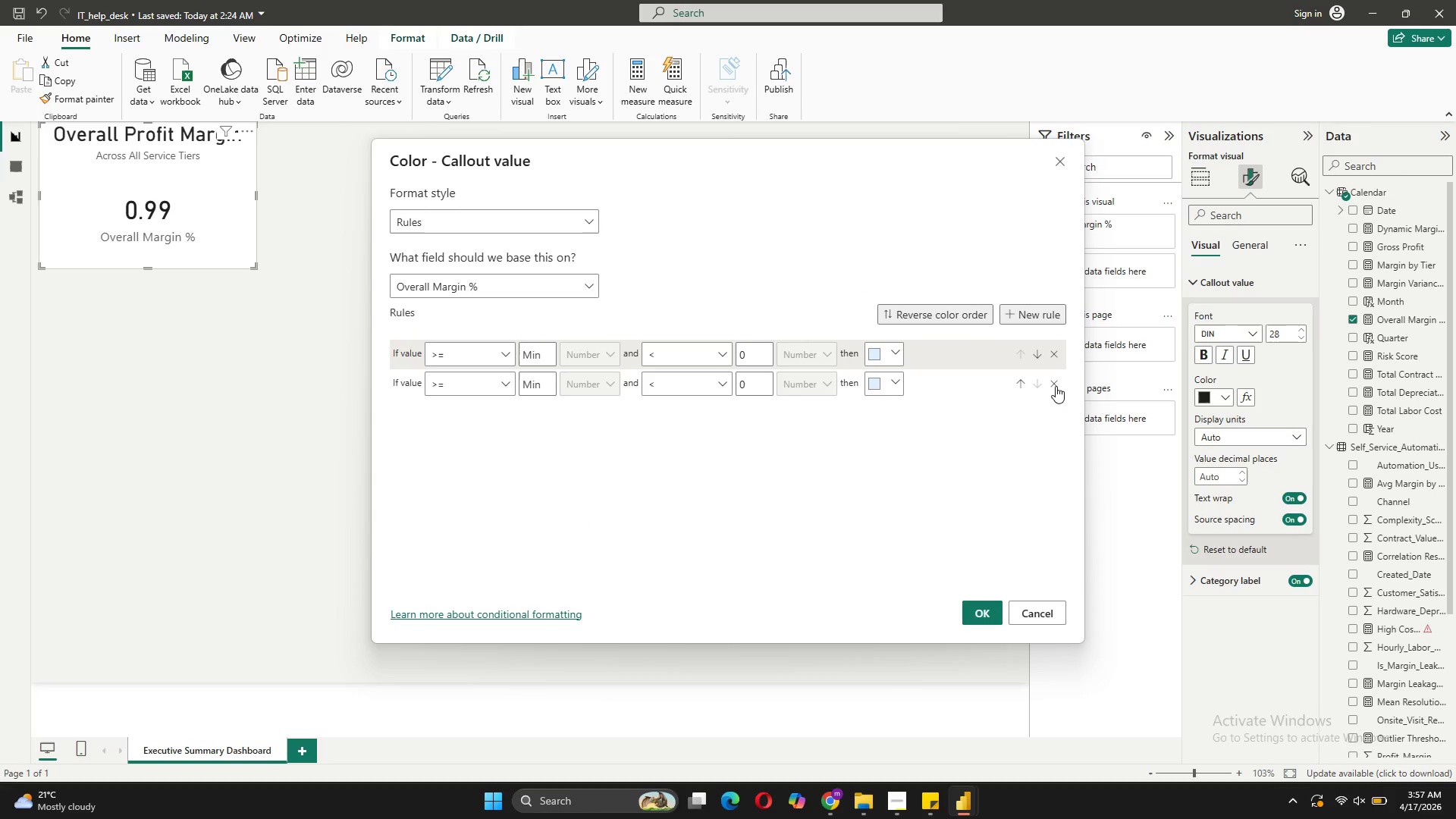 
left_click([1055, 386])
 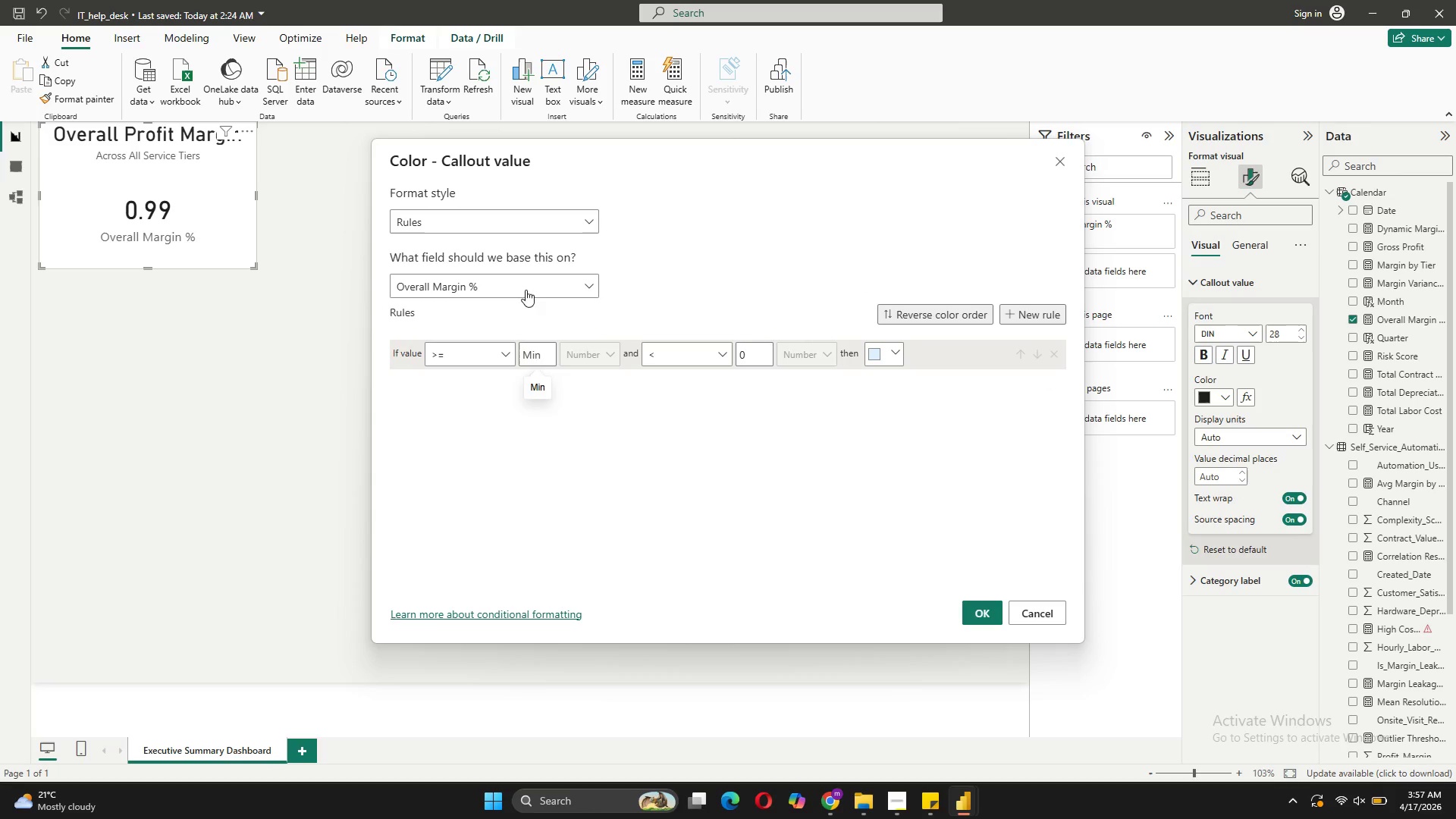 
left_click([529, 220])
 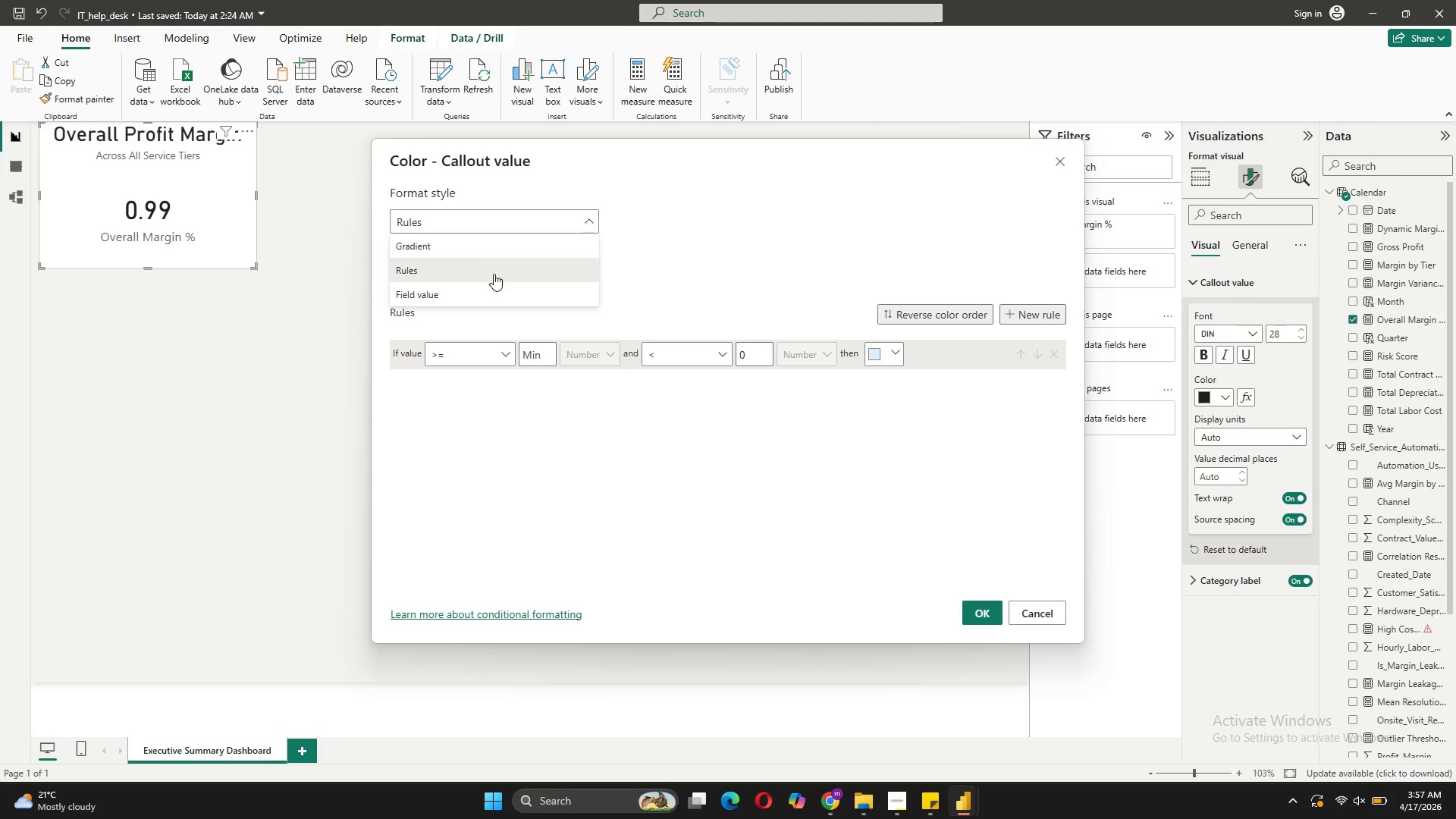 
left_click([653, 272])
 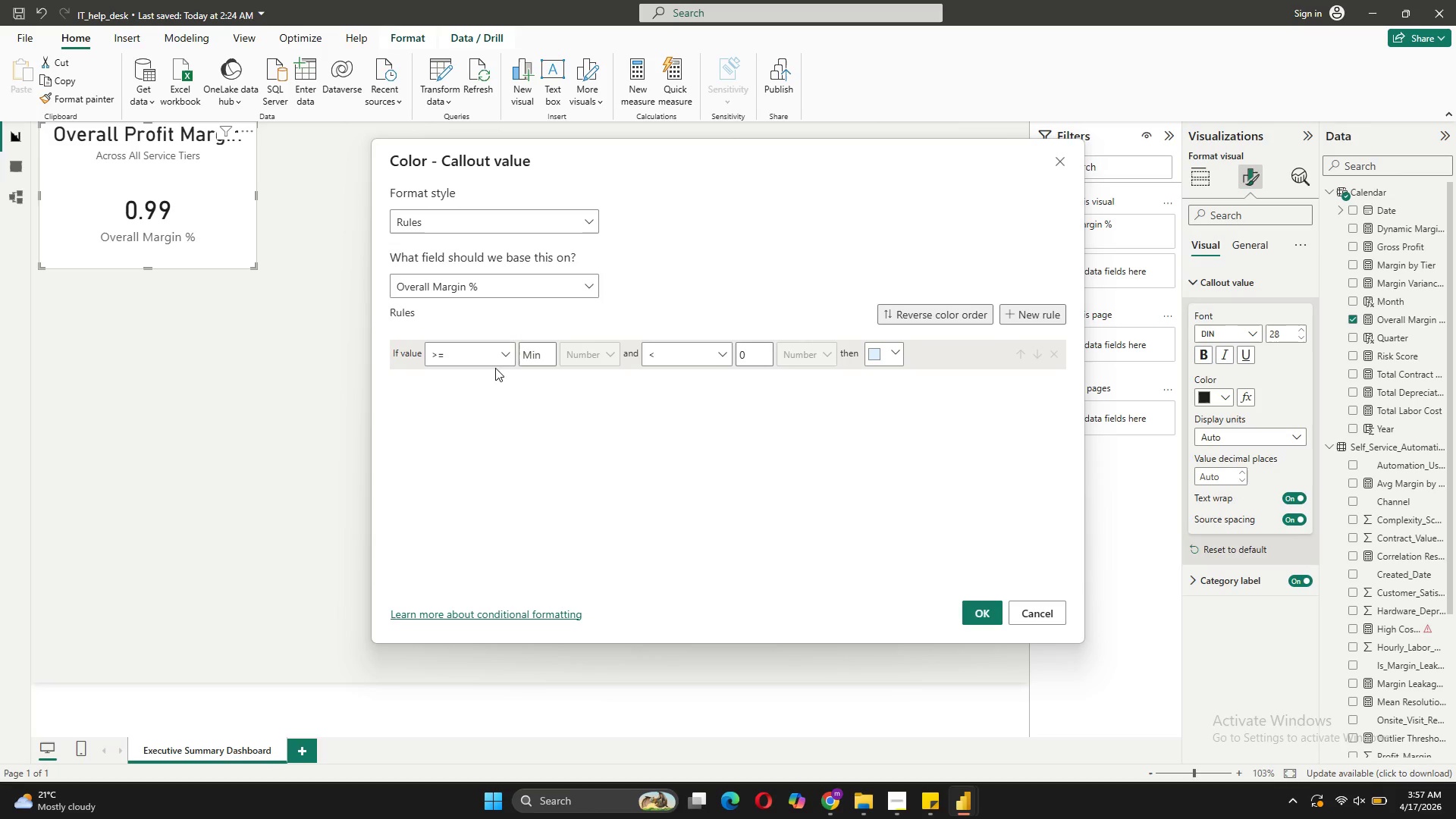 
left_click([523, 356])
 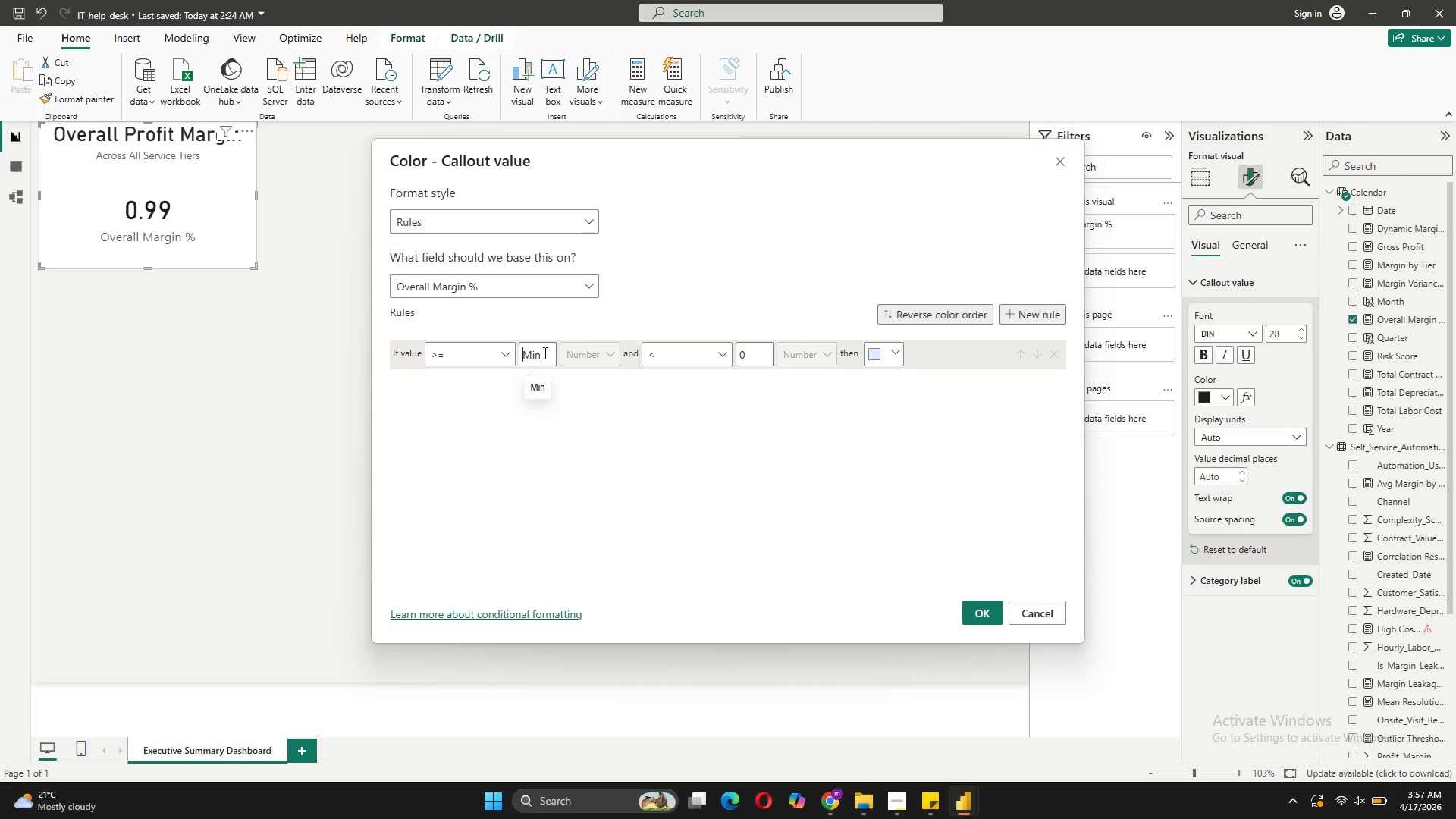 
left_click_drag(start_coordinate=[544, 353], to_coordinate=[518, 350])
 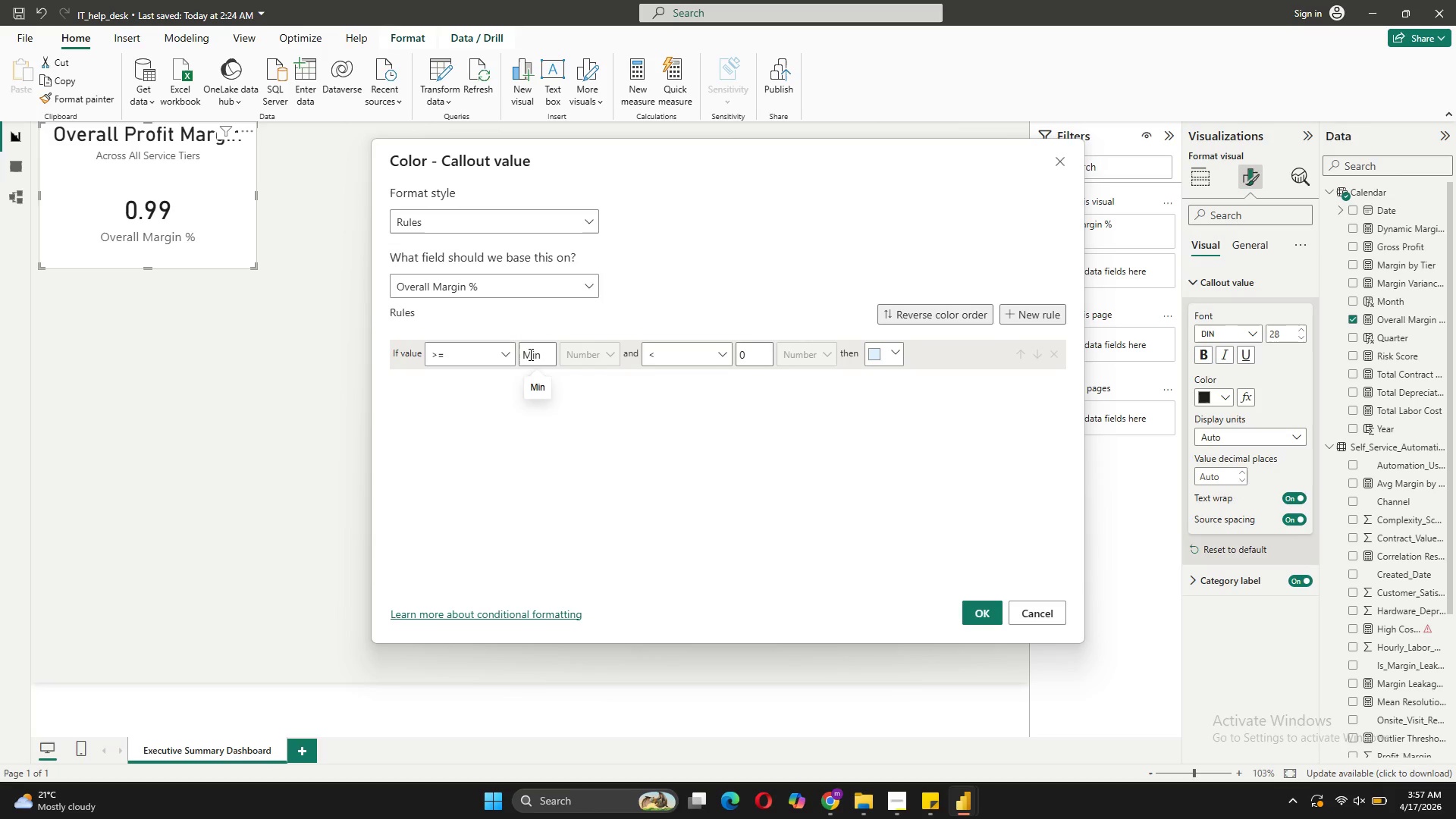 
type(25)
 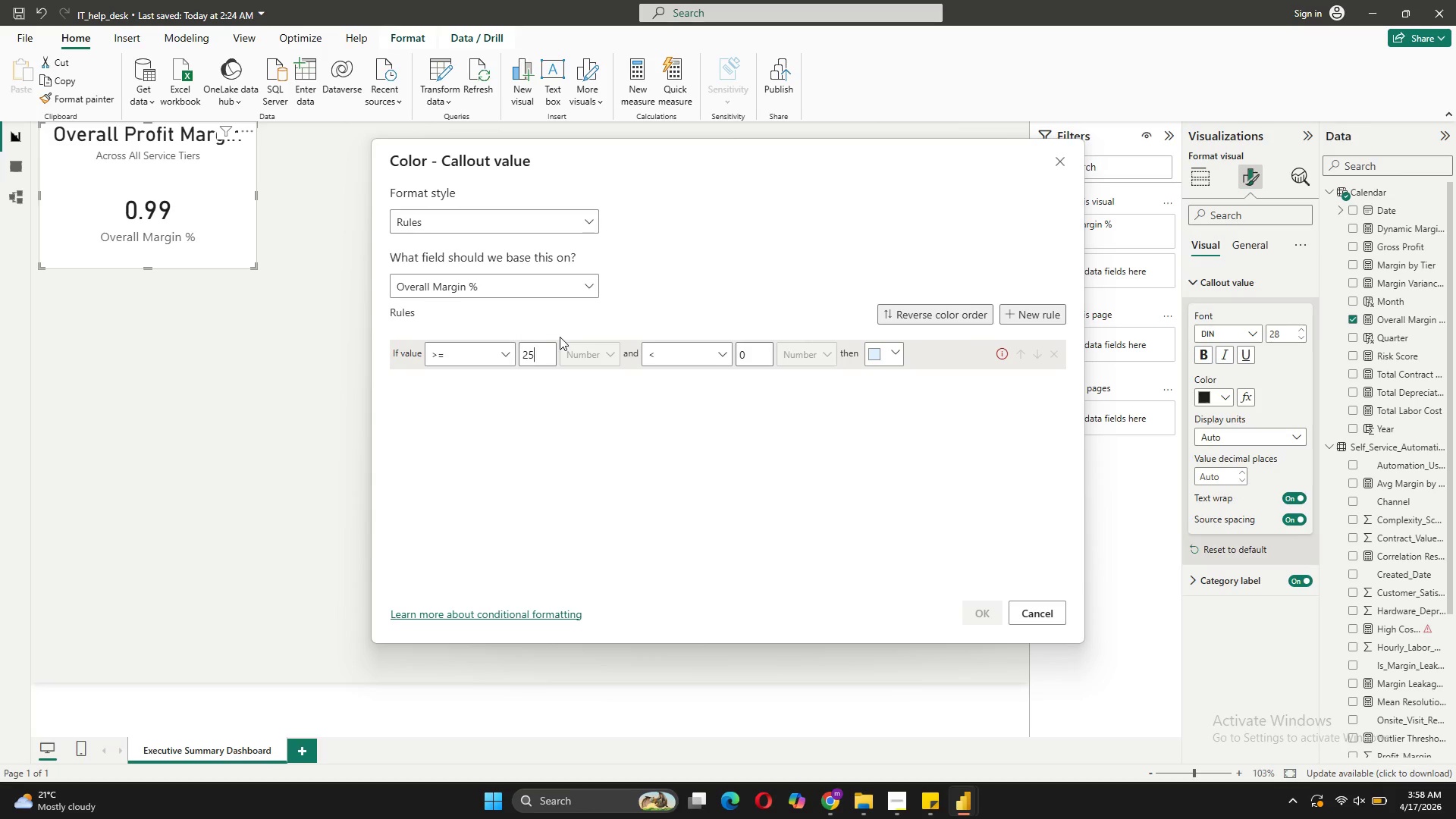 
wait(19.84)
 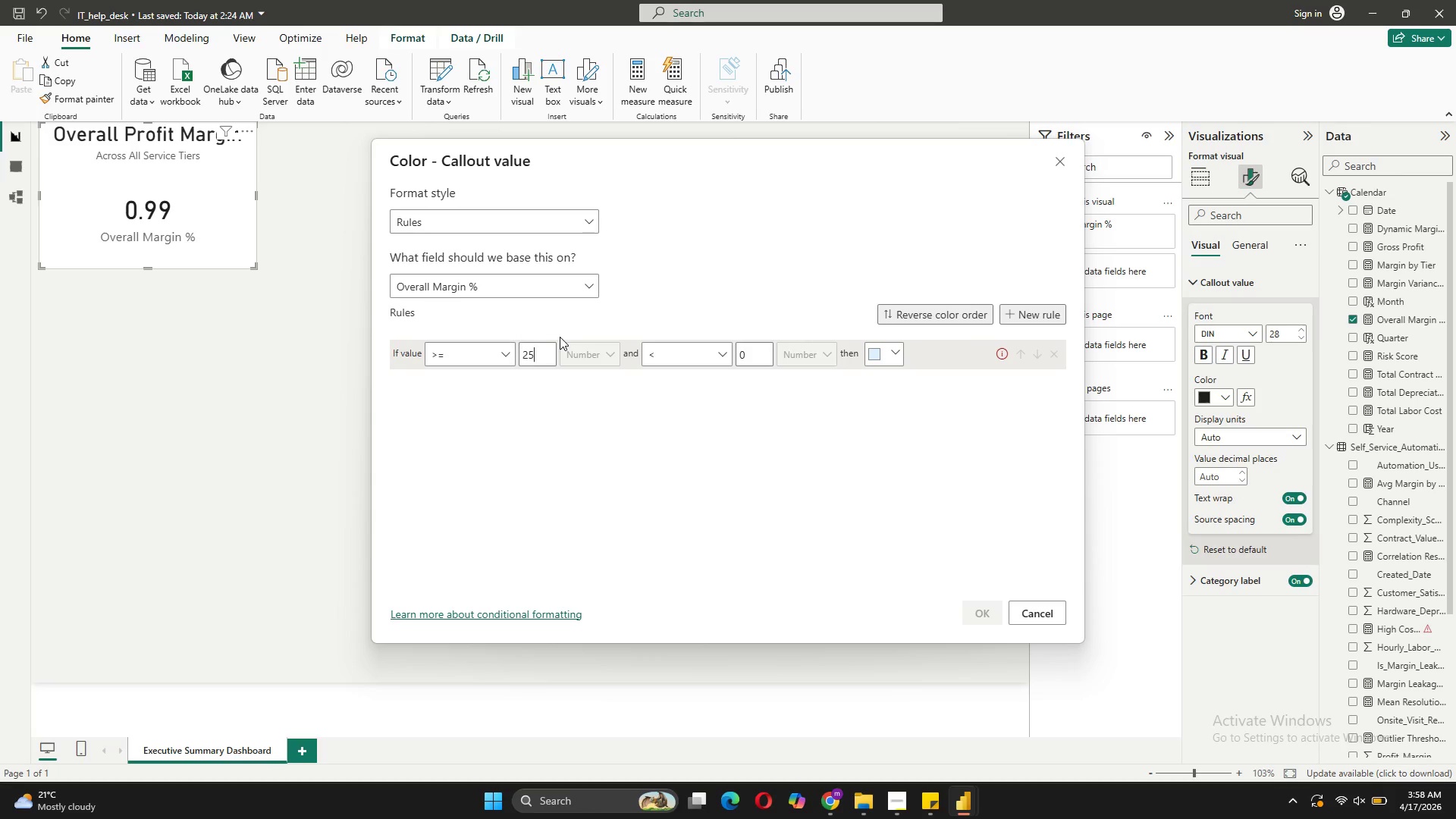 
left_click([544, 214])
 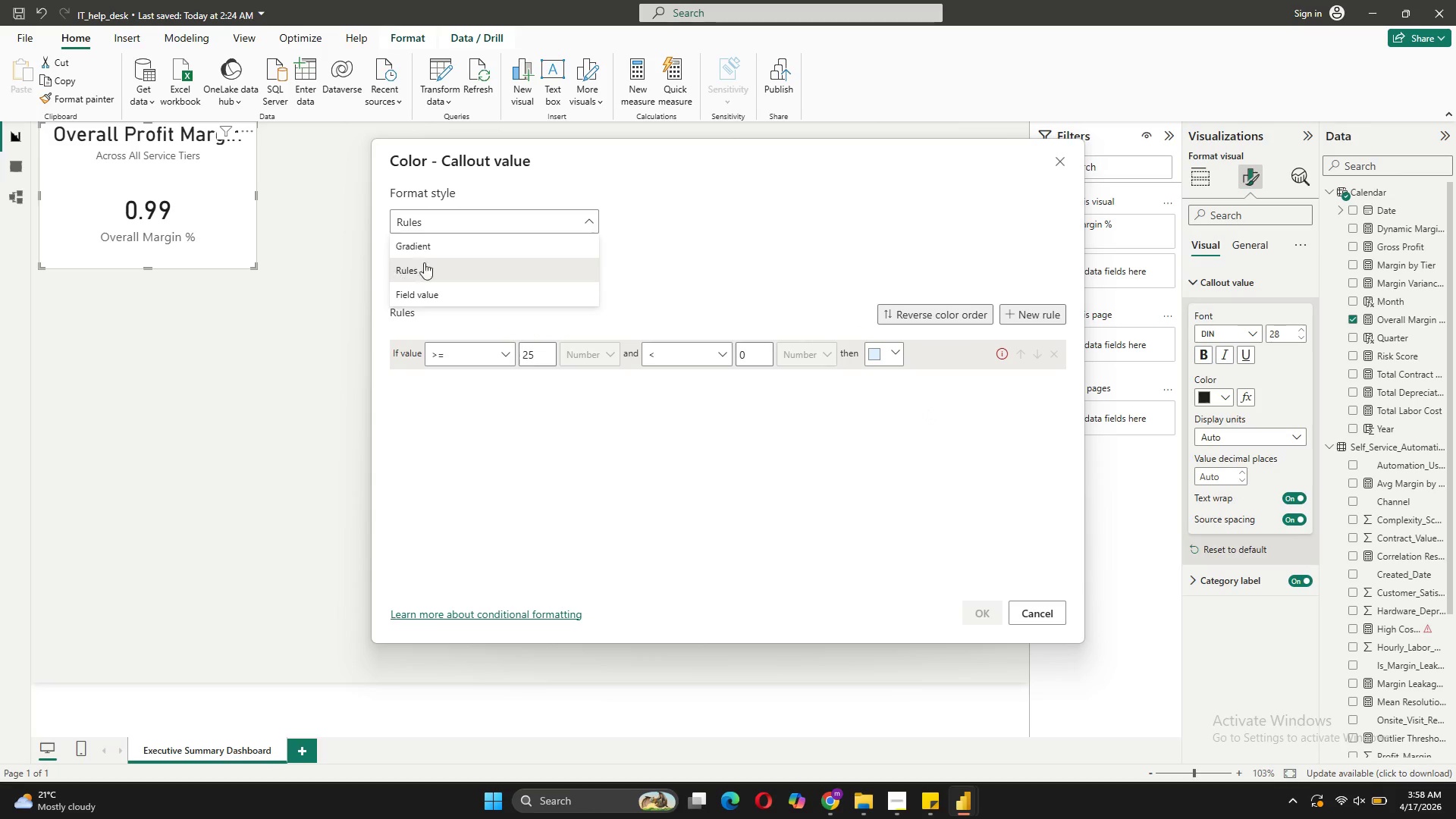 
left_click([438, 251])
 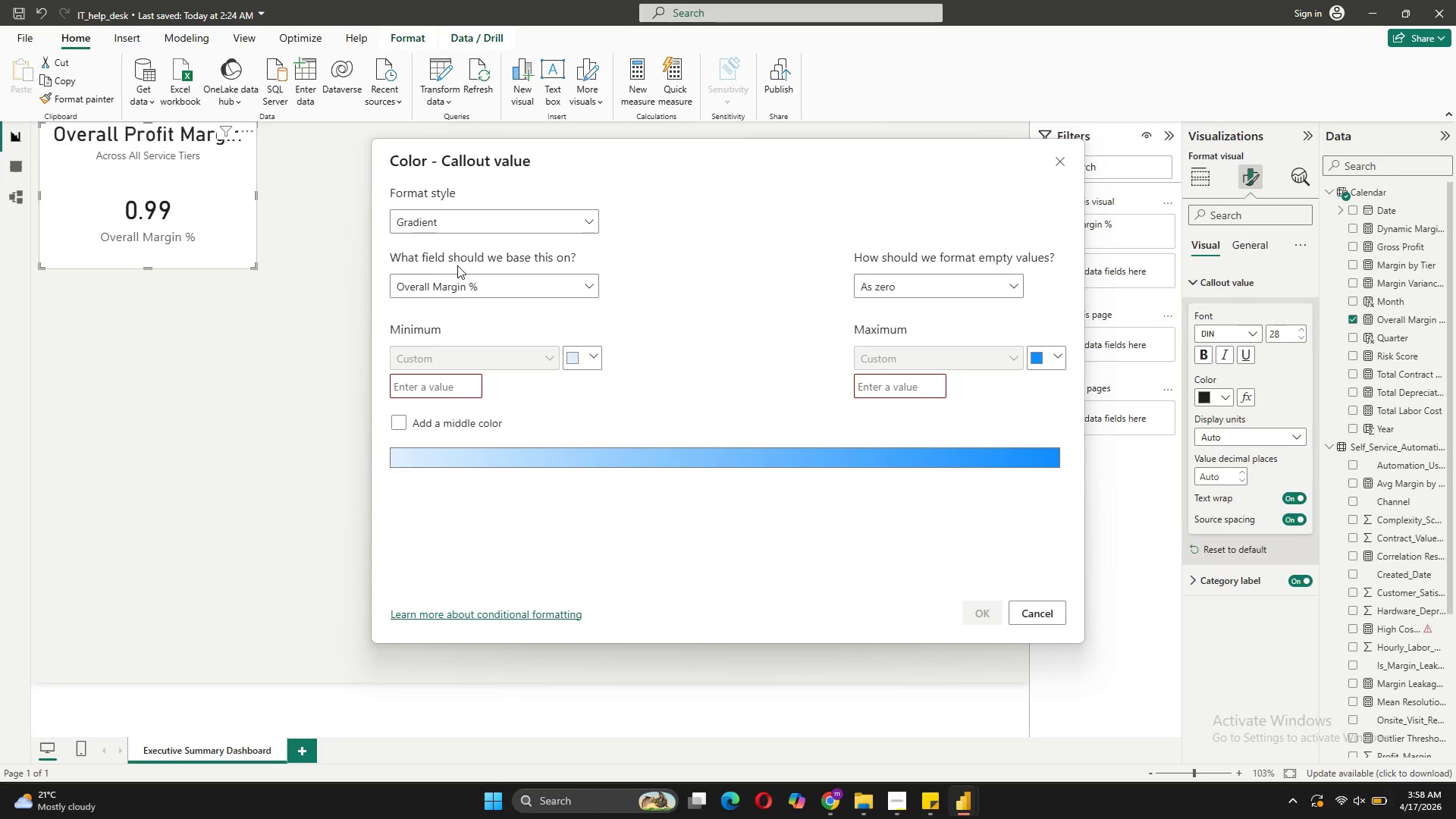 
left_click([486, 226])
 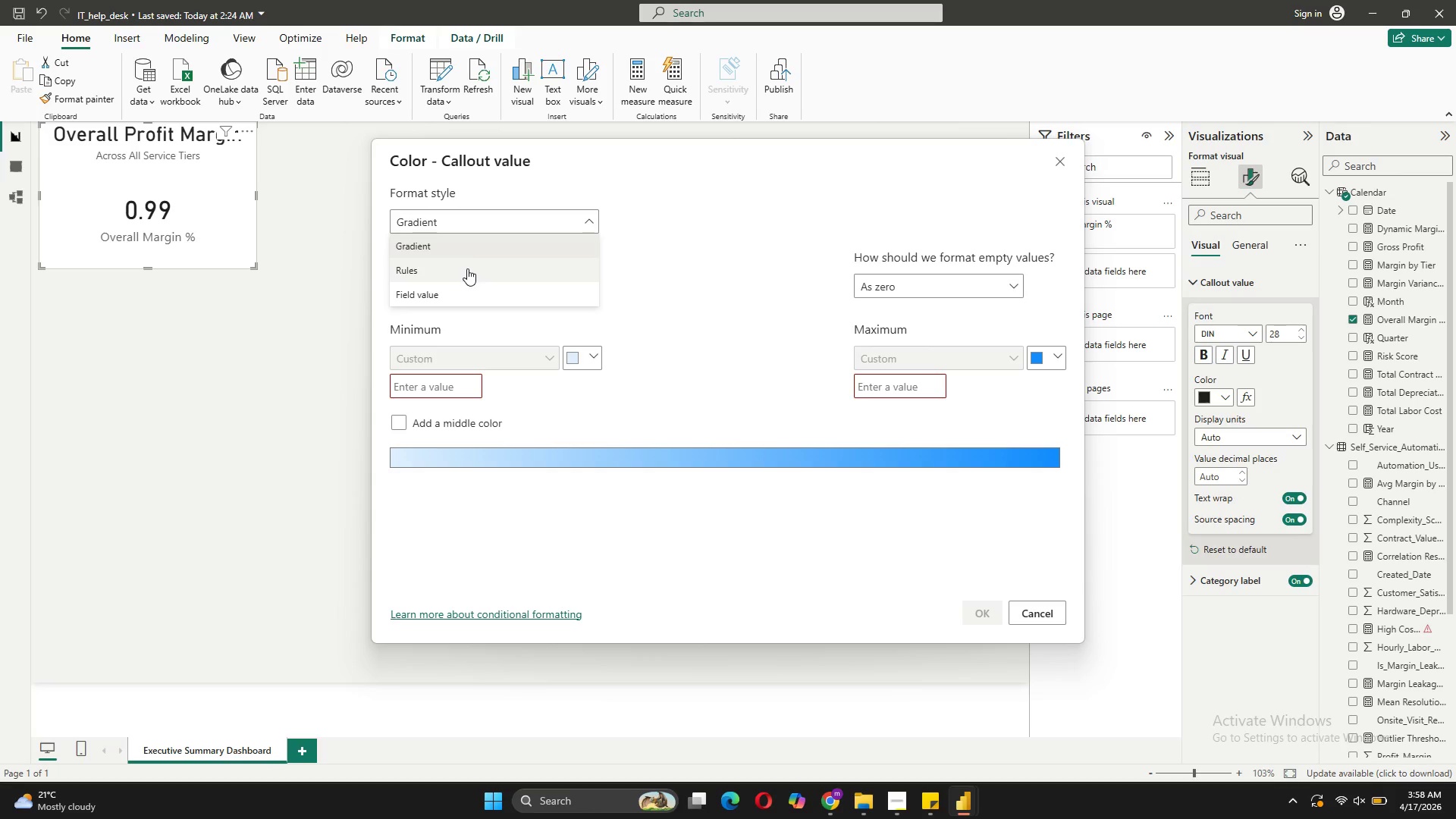 
left_click([466, 269])
 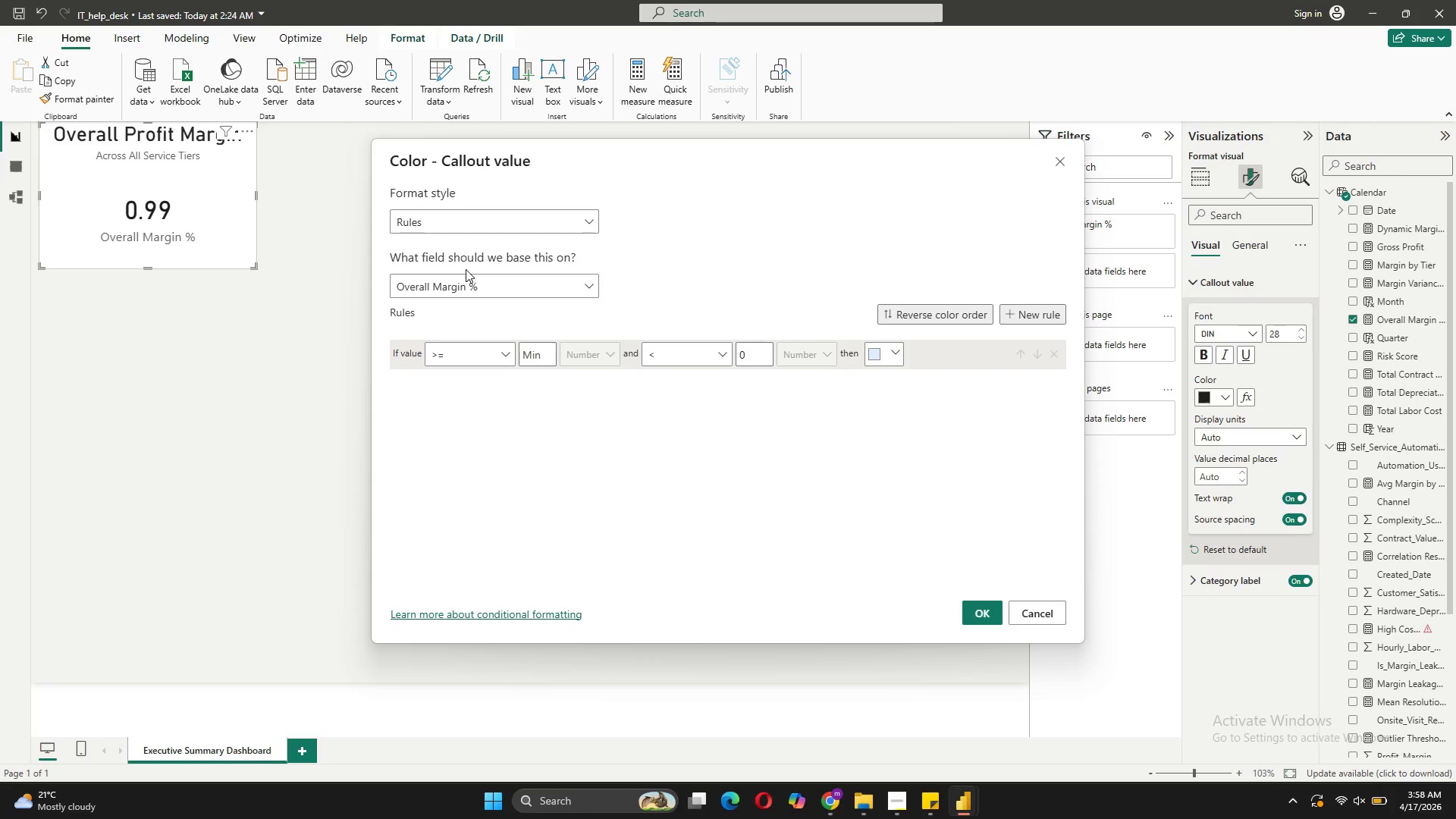 
wait(5.09)
 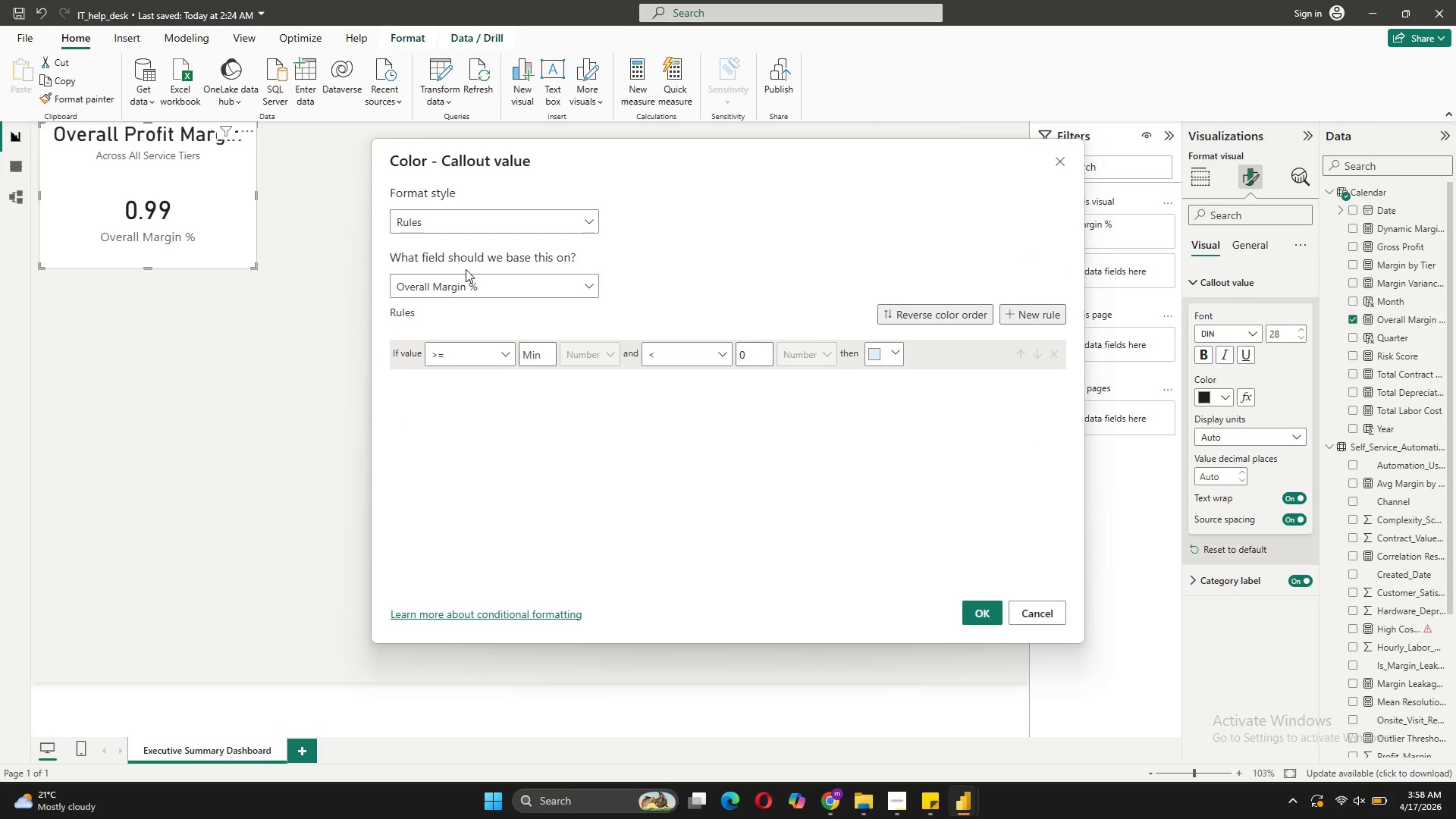 
left_click([451, 356])
 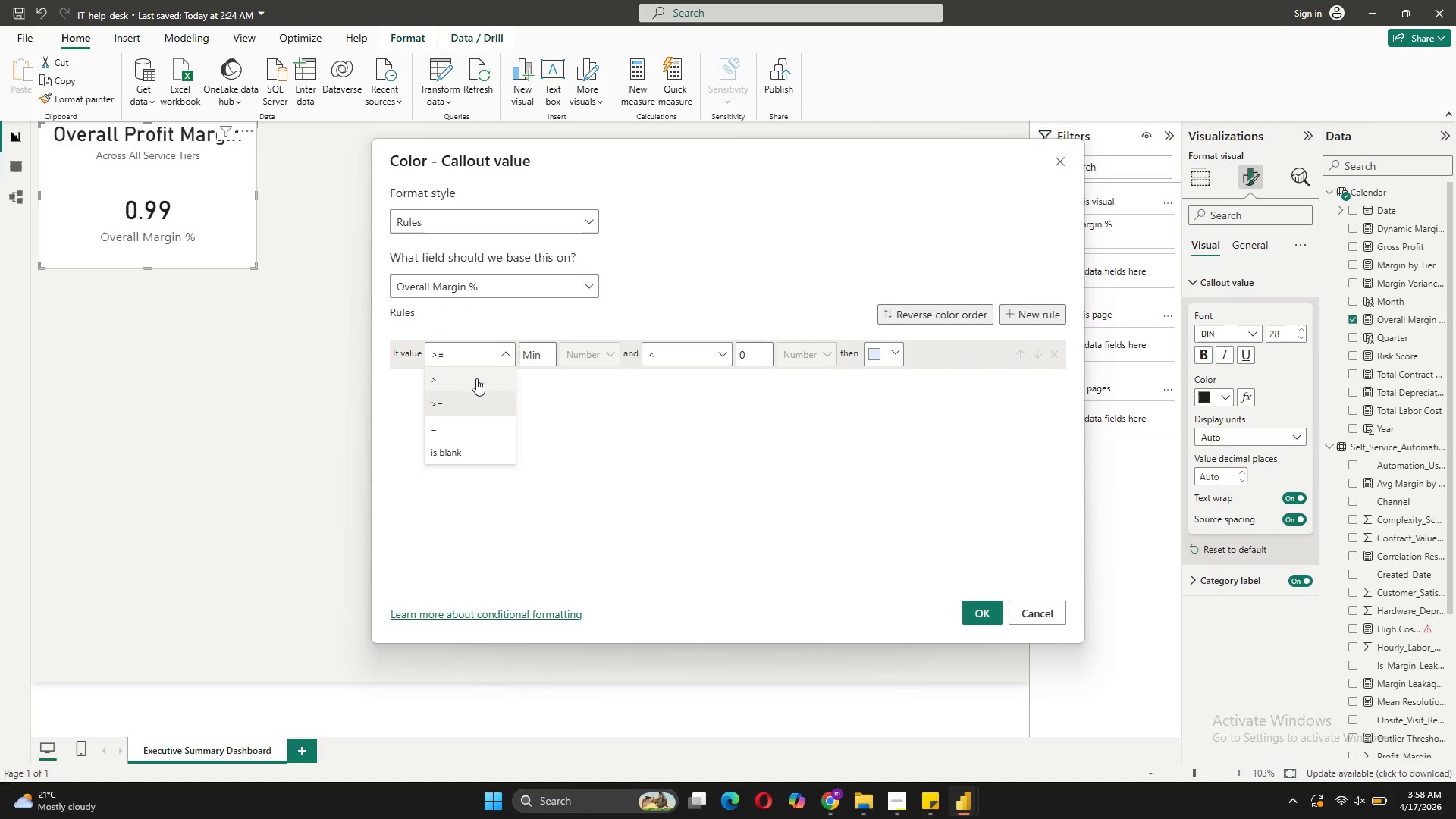 
wait(6.98)
 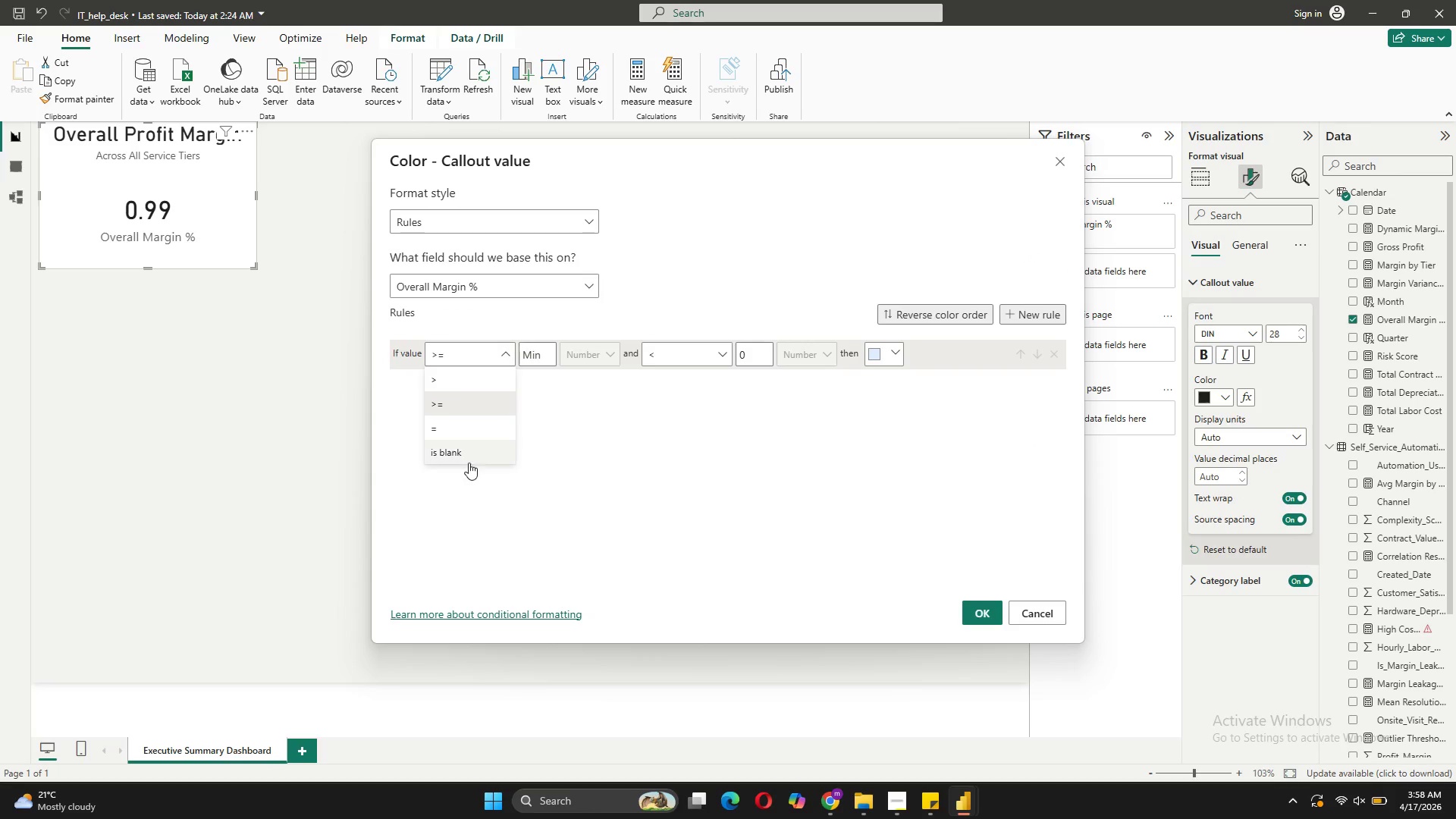 
left_click([895, 357])
 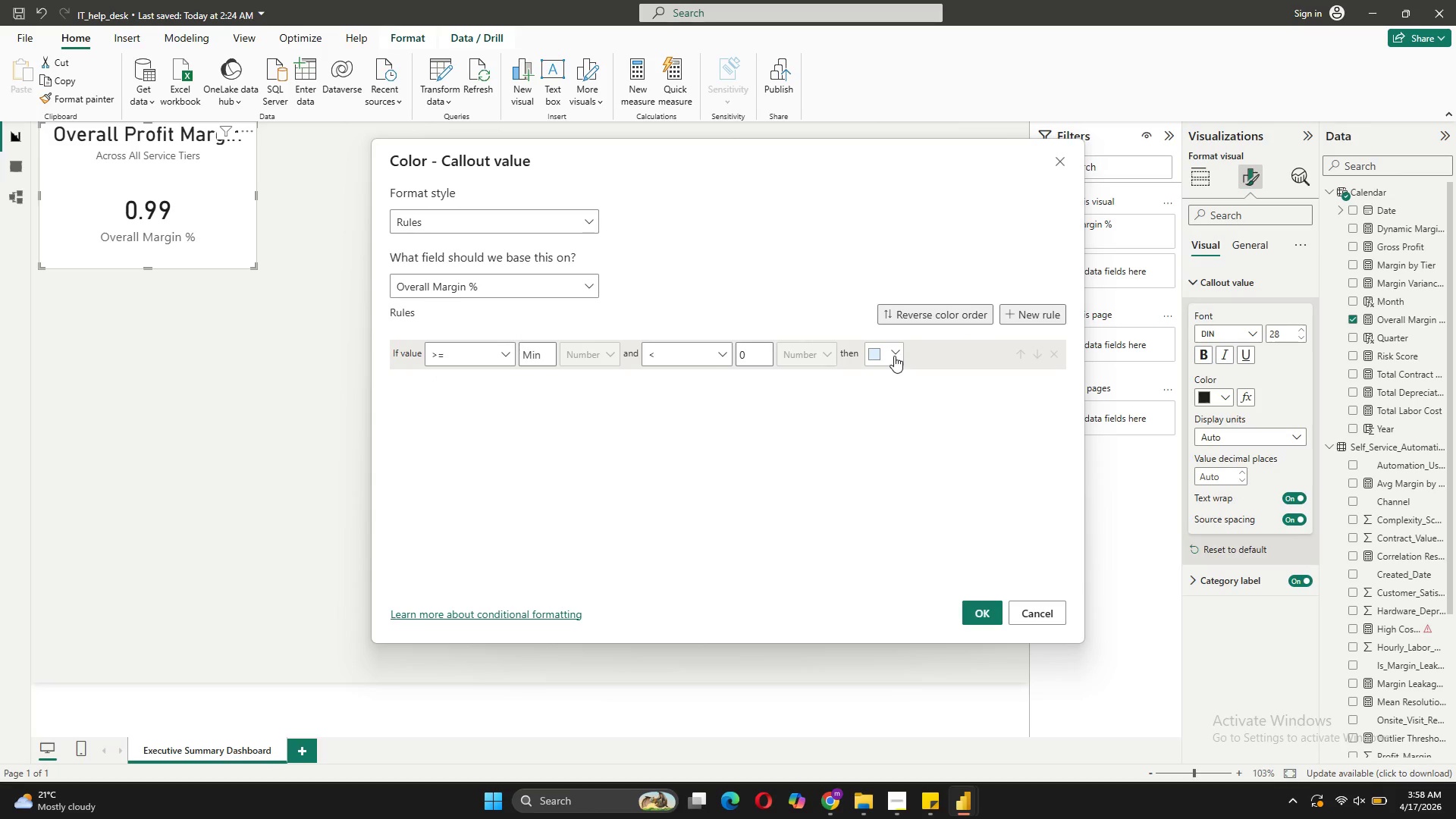 
left_click([894, 356])
 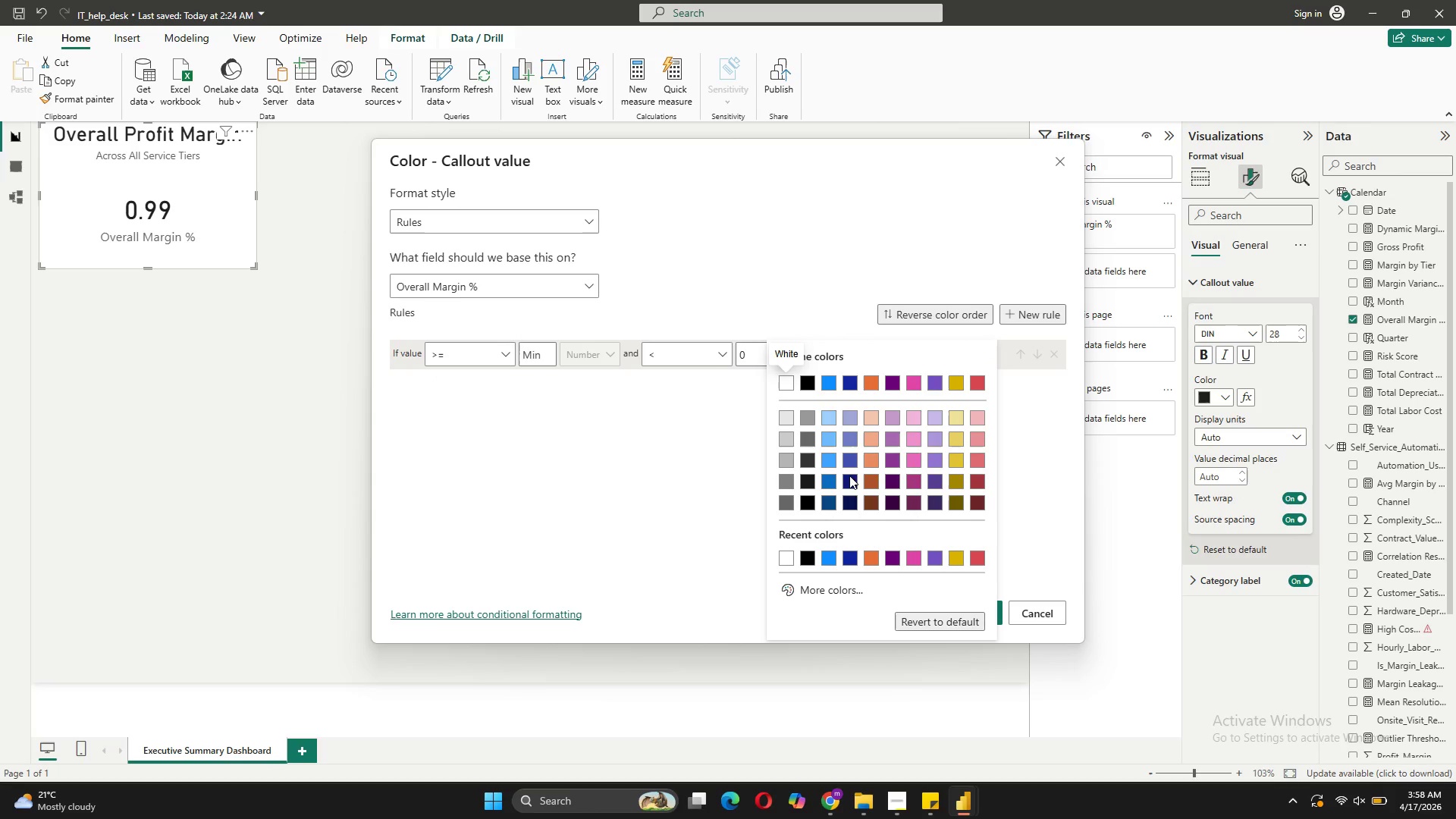 
left_click([624, 476])
 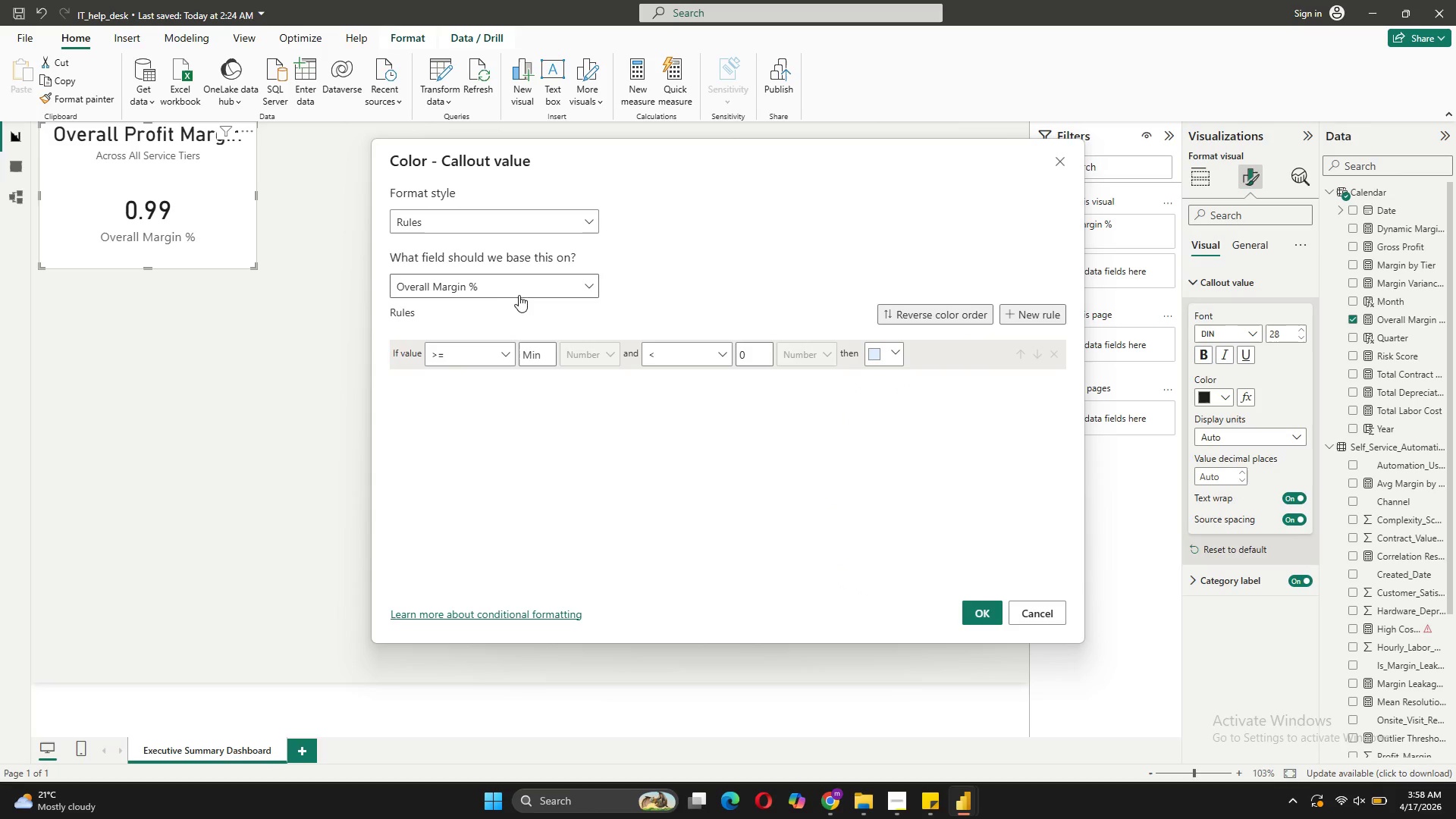 
left_click([519, 289])
 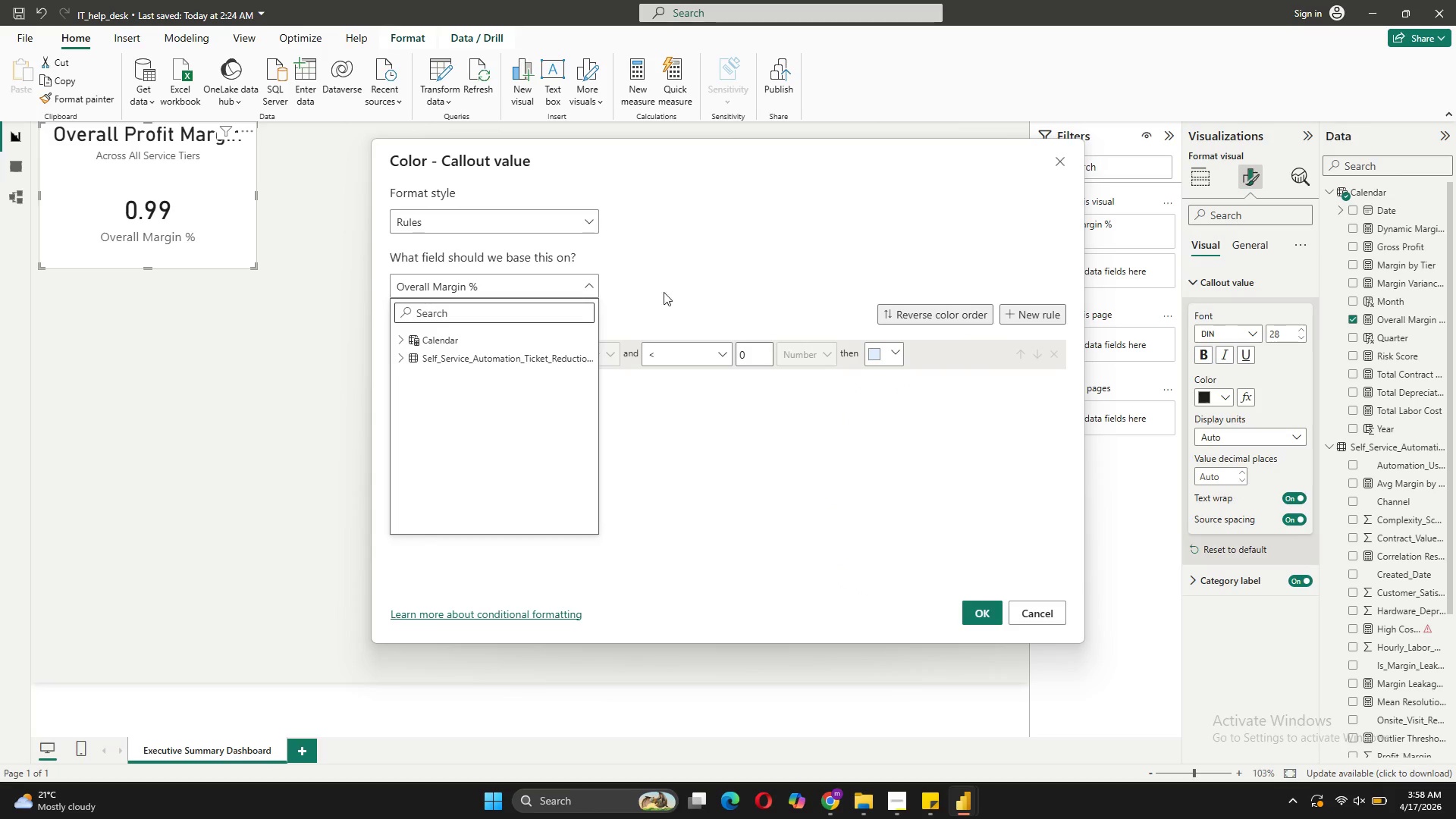 
left_click([679, 292])
 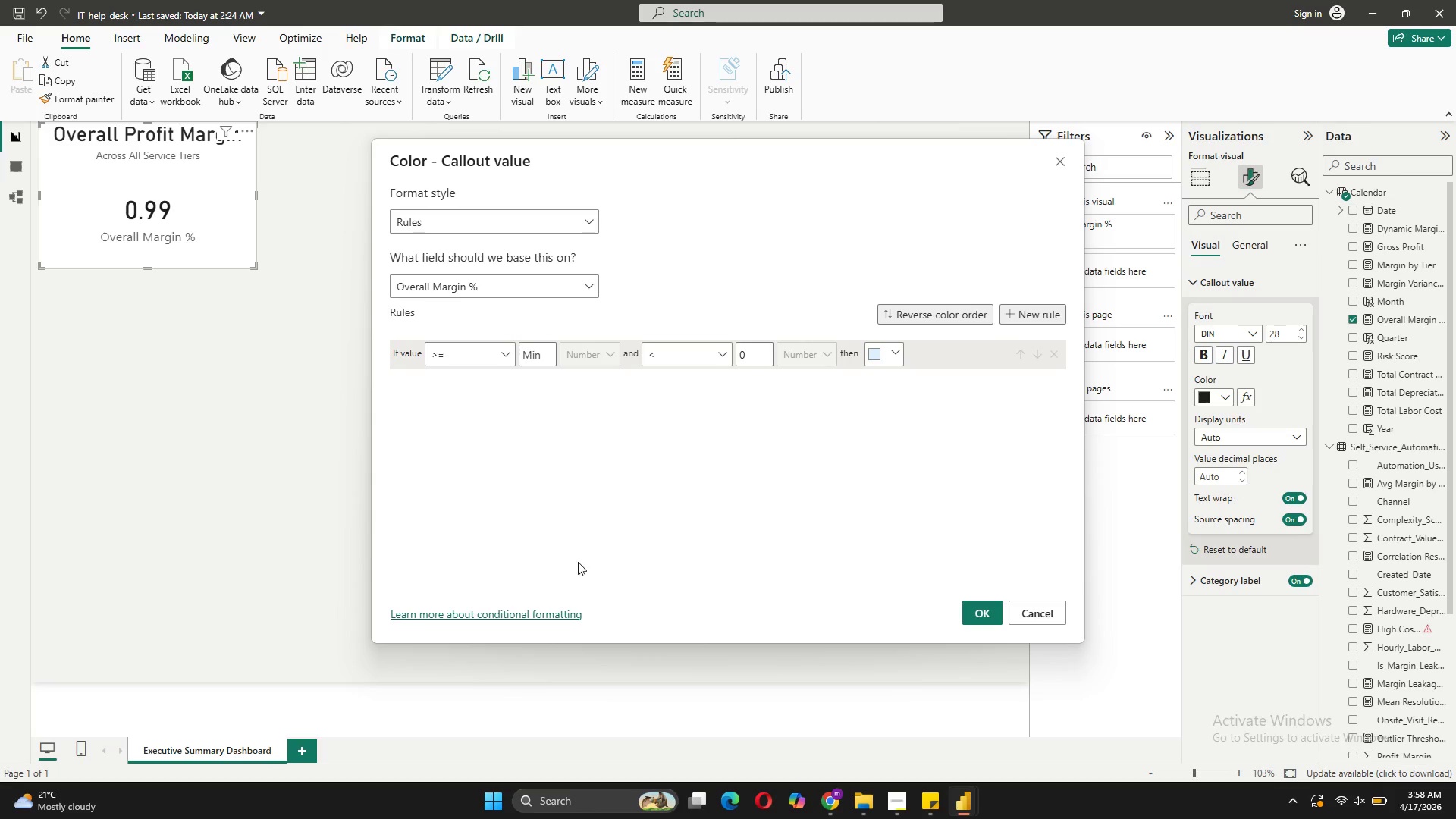 
left_click([1044, 318])
 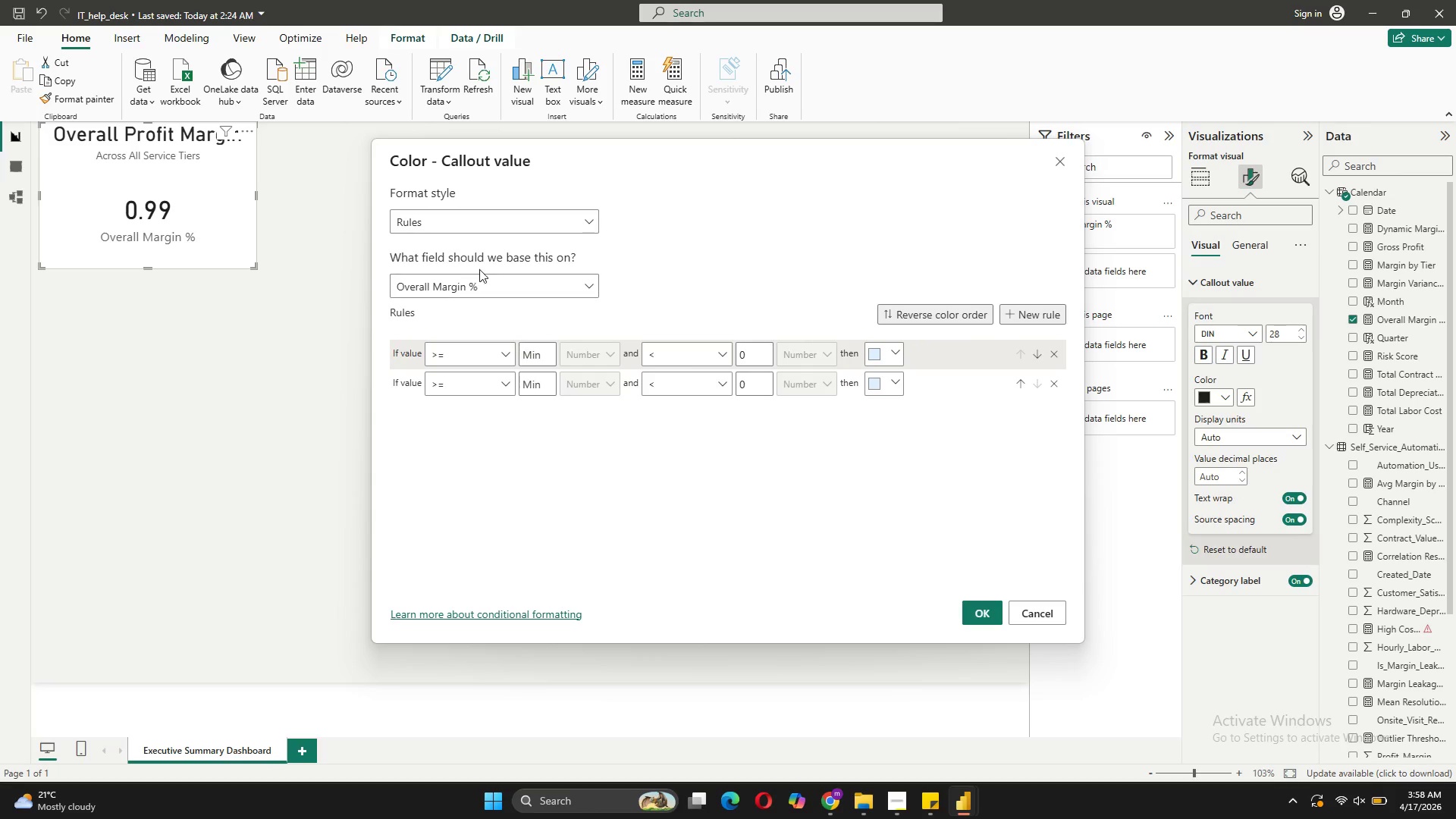 
left_click([488, 380])
 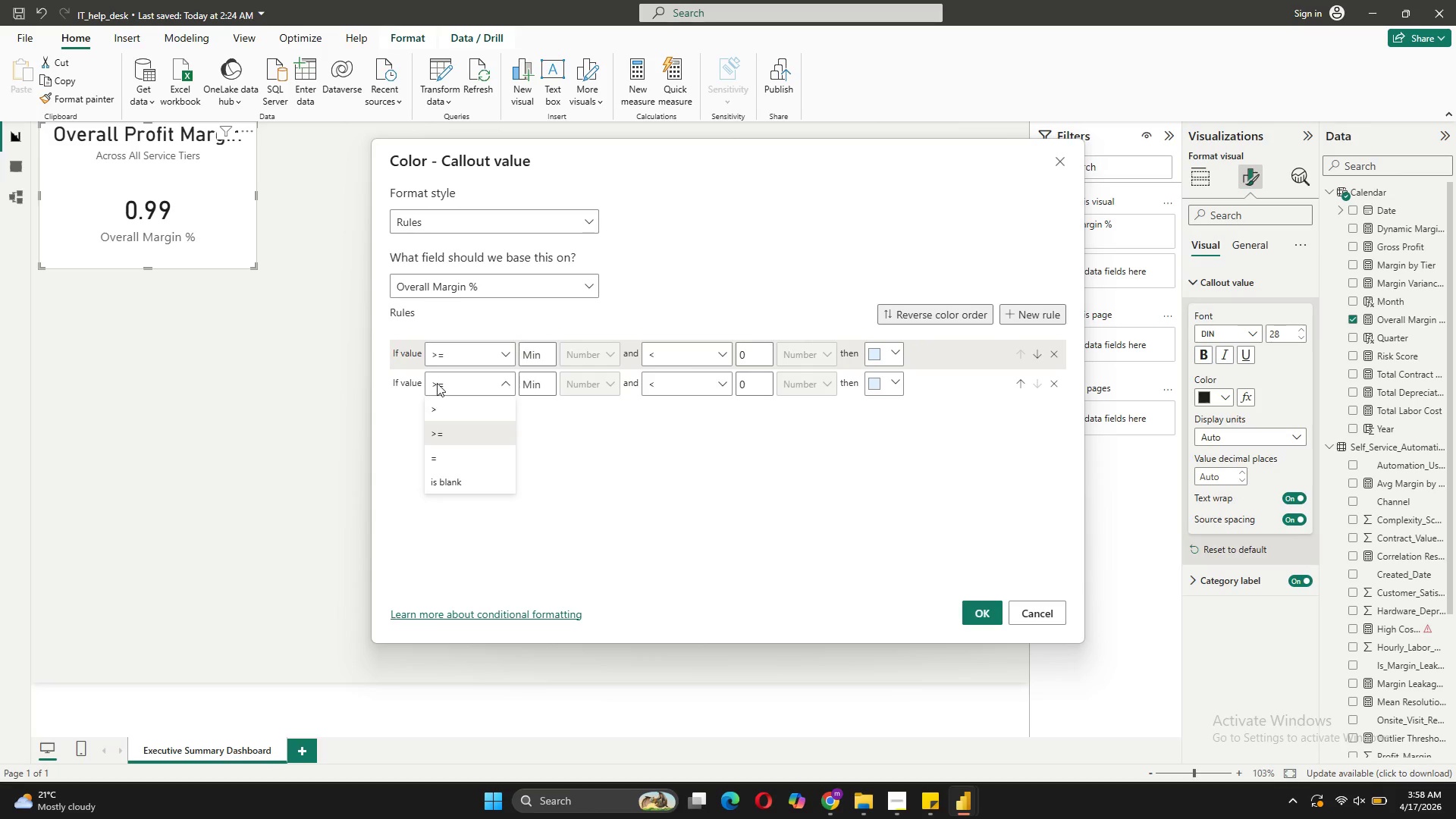 
left_click([437, 383])
 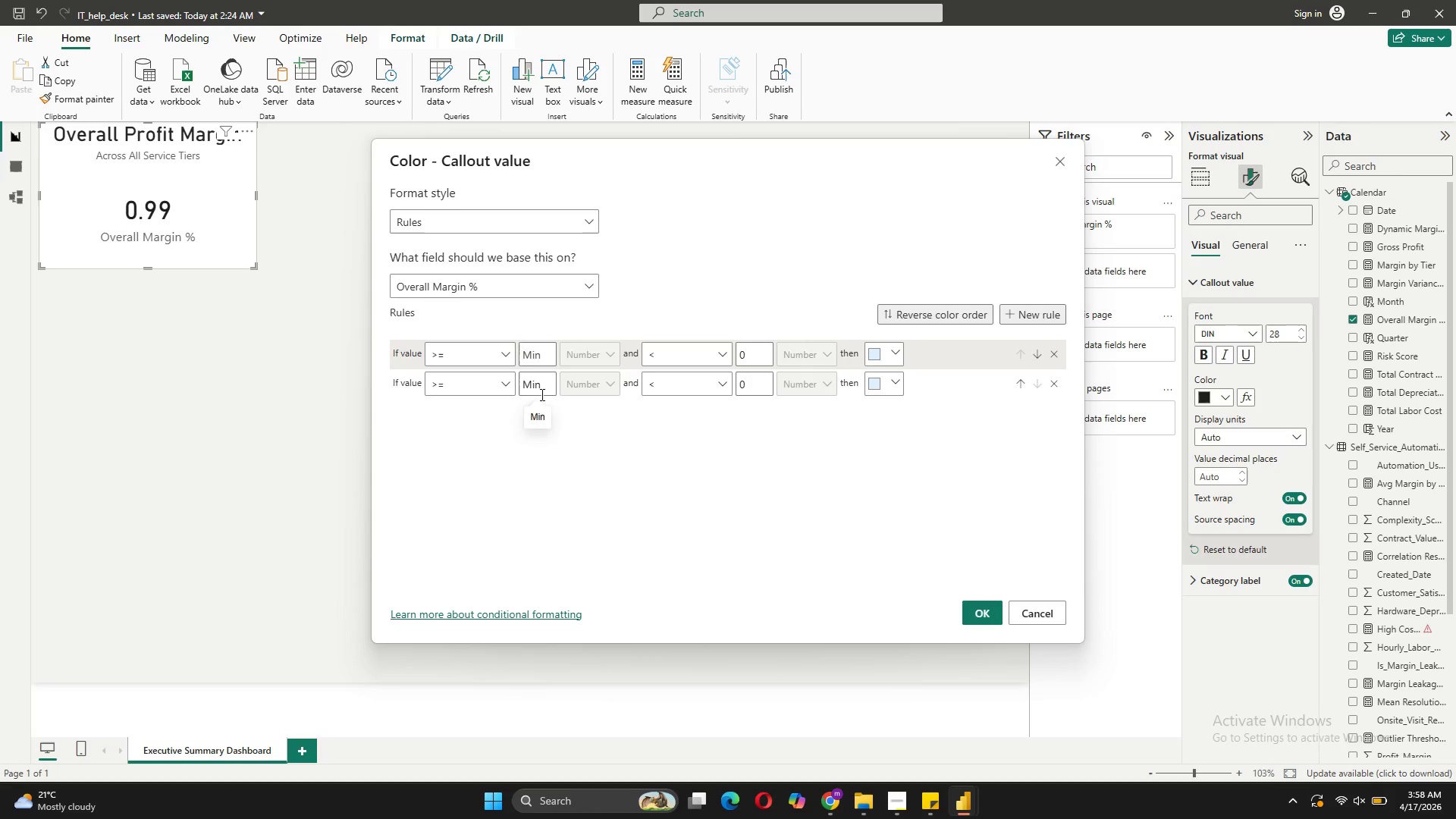 
left_click([595, 380])
 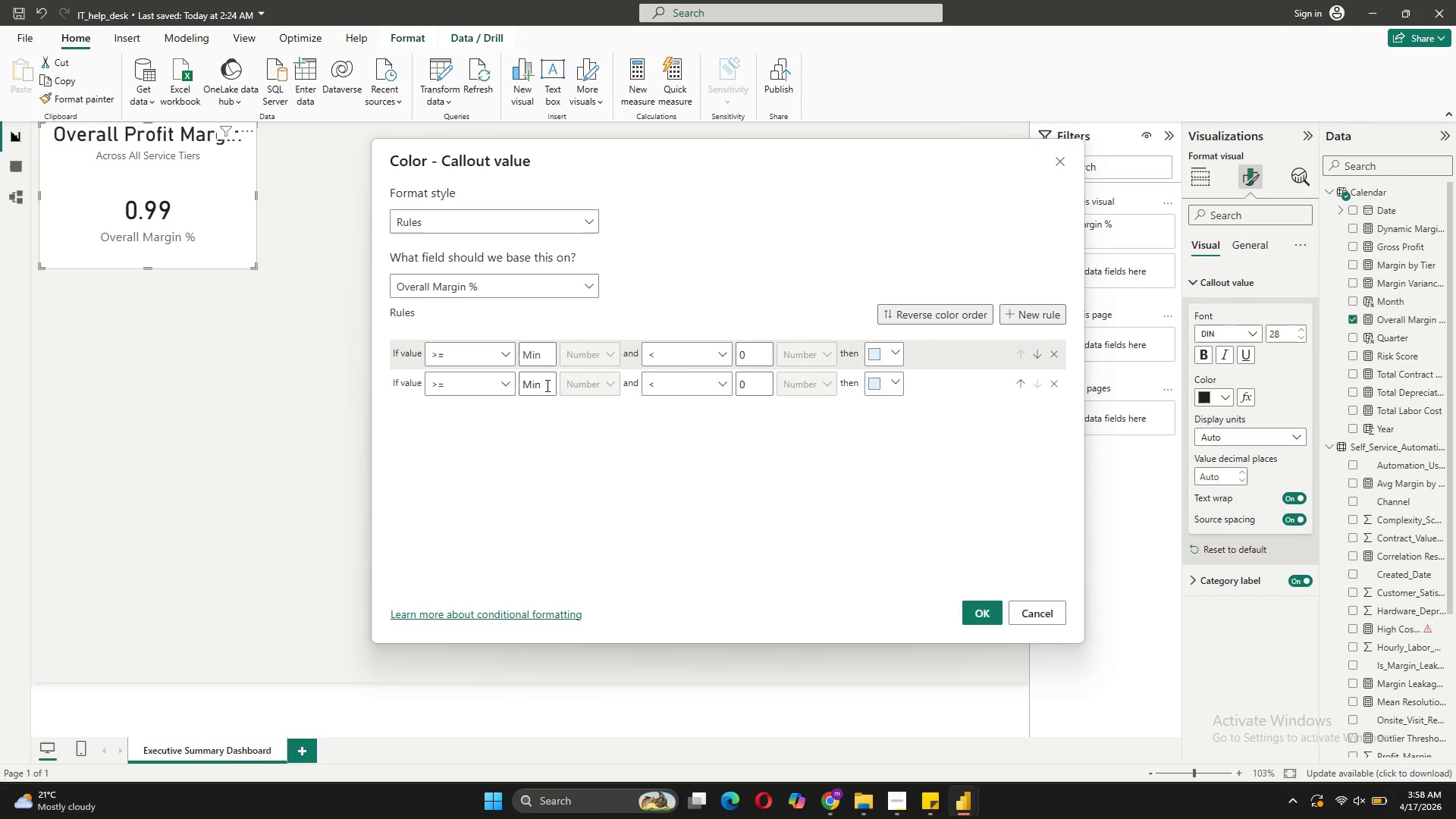 
left_click([544, 385])
 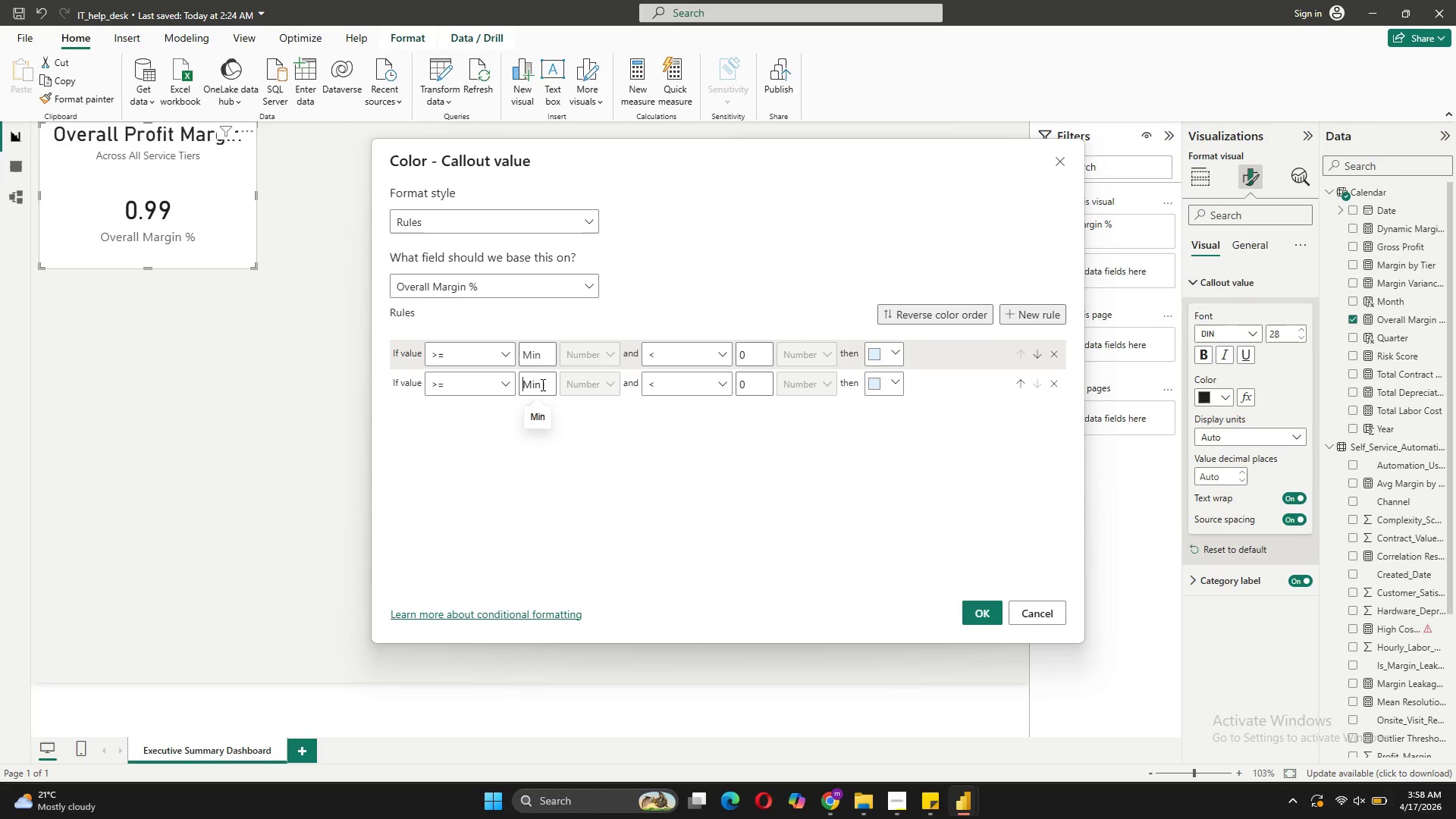 
key(Backspace)
key(Backspace)
type(25)
 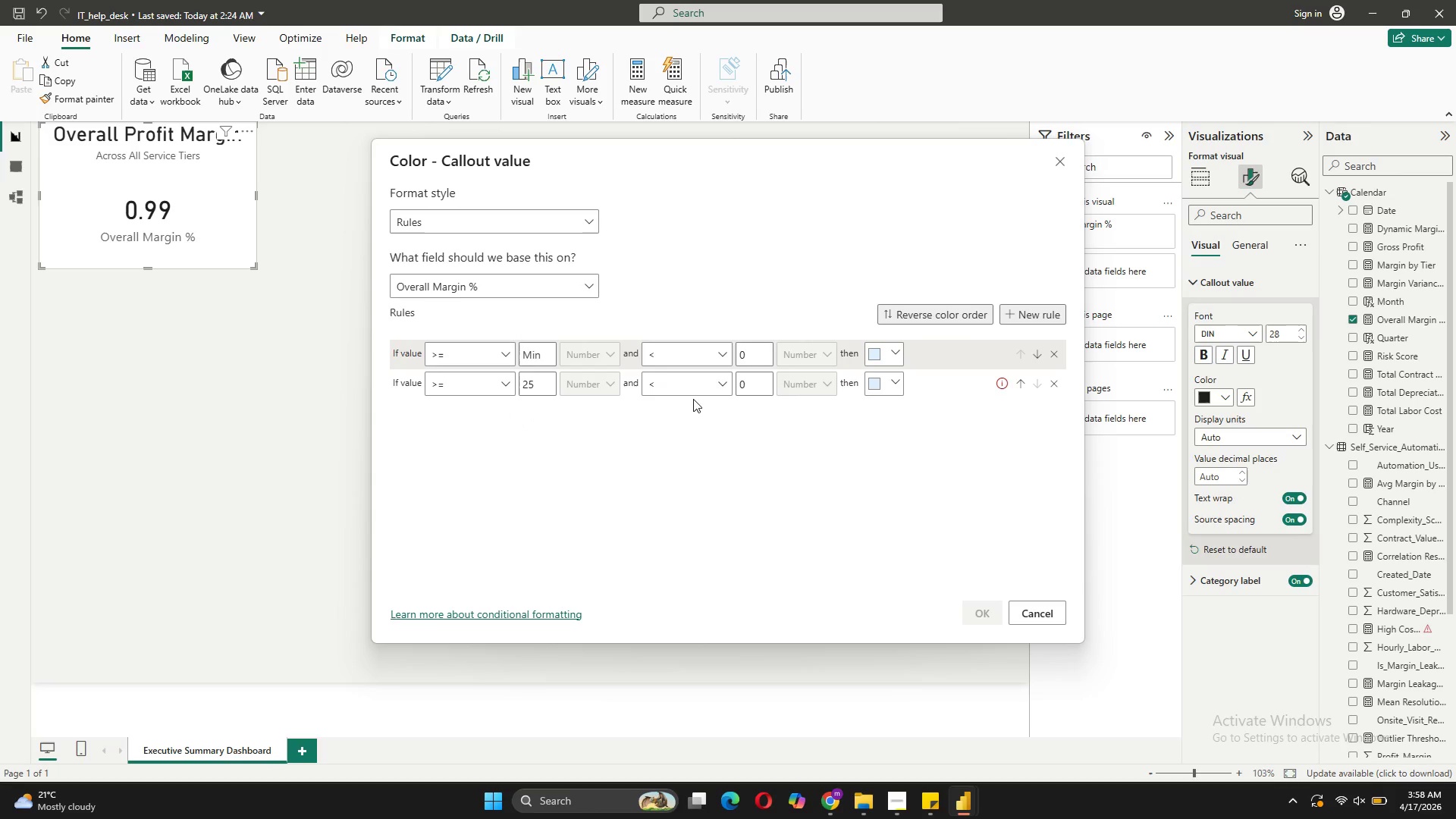 
double_click([715, 386])
 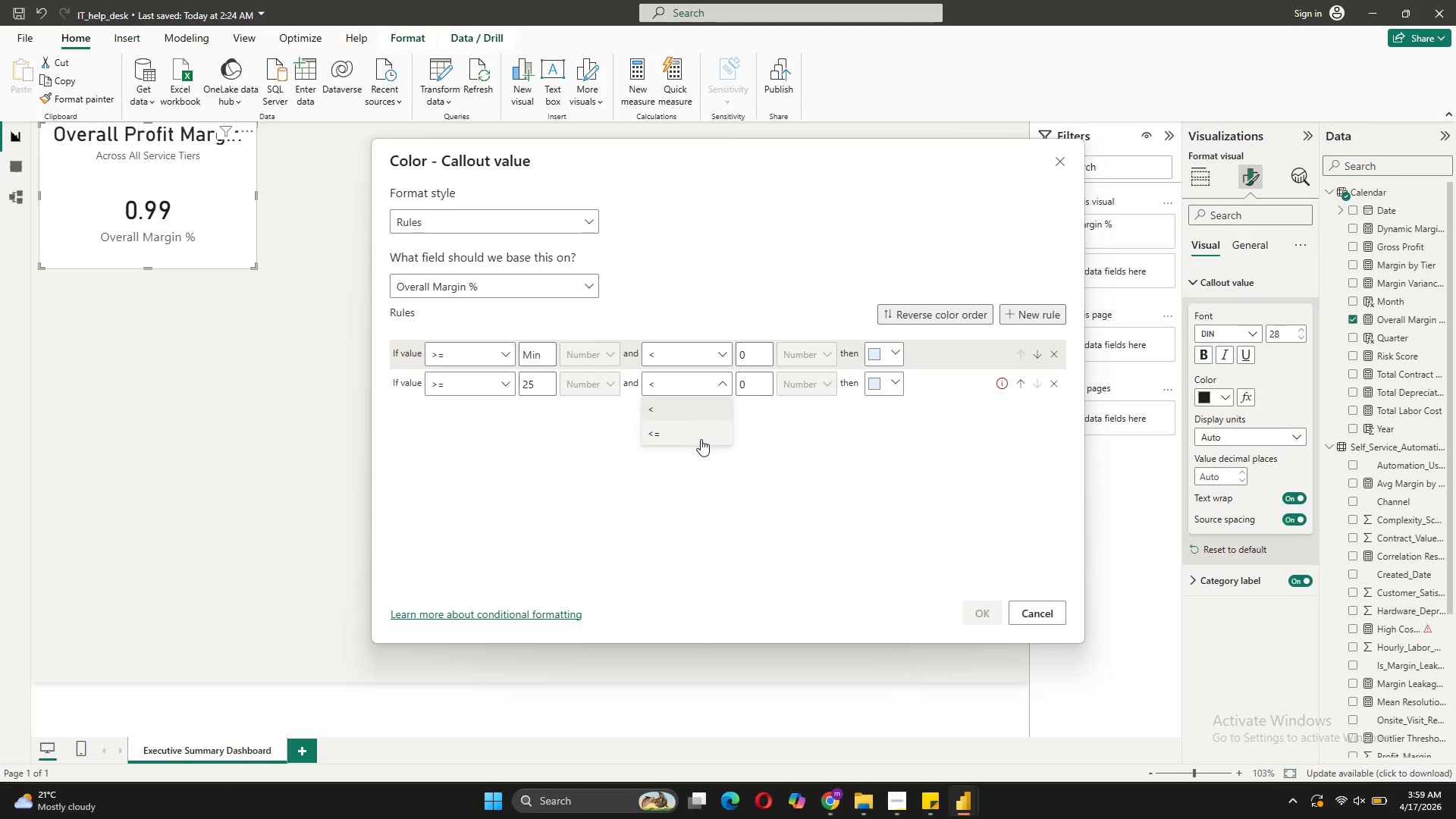 
left_click([701, 439])
 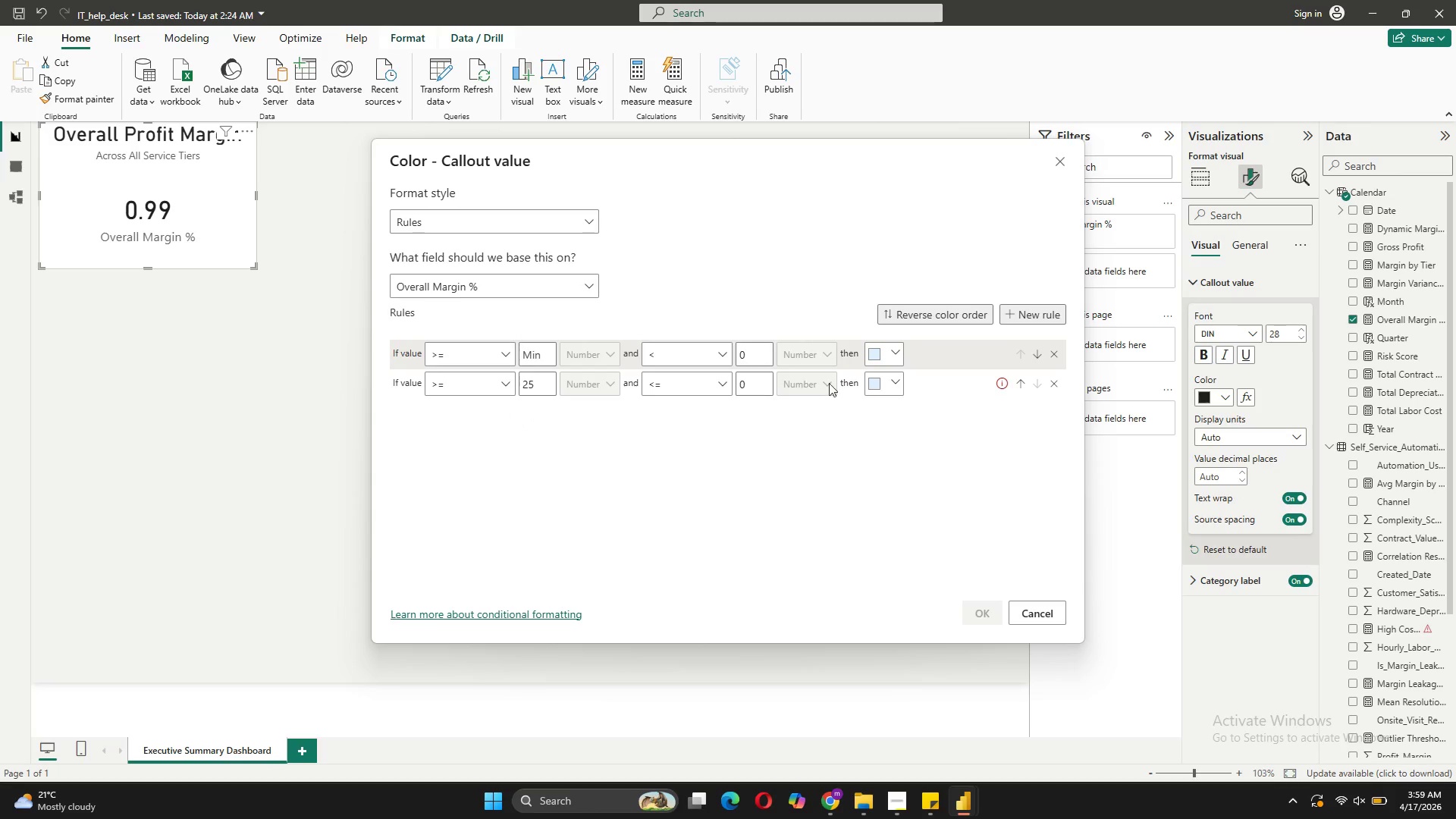 
left_click([877, 383])
 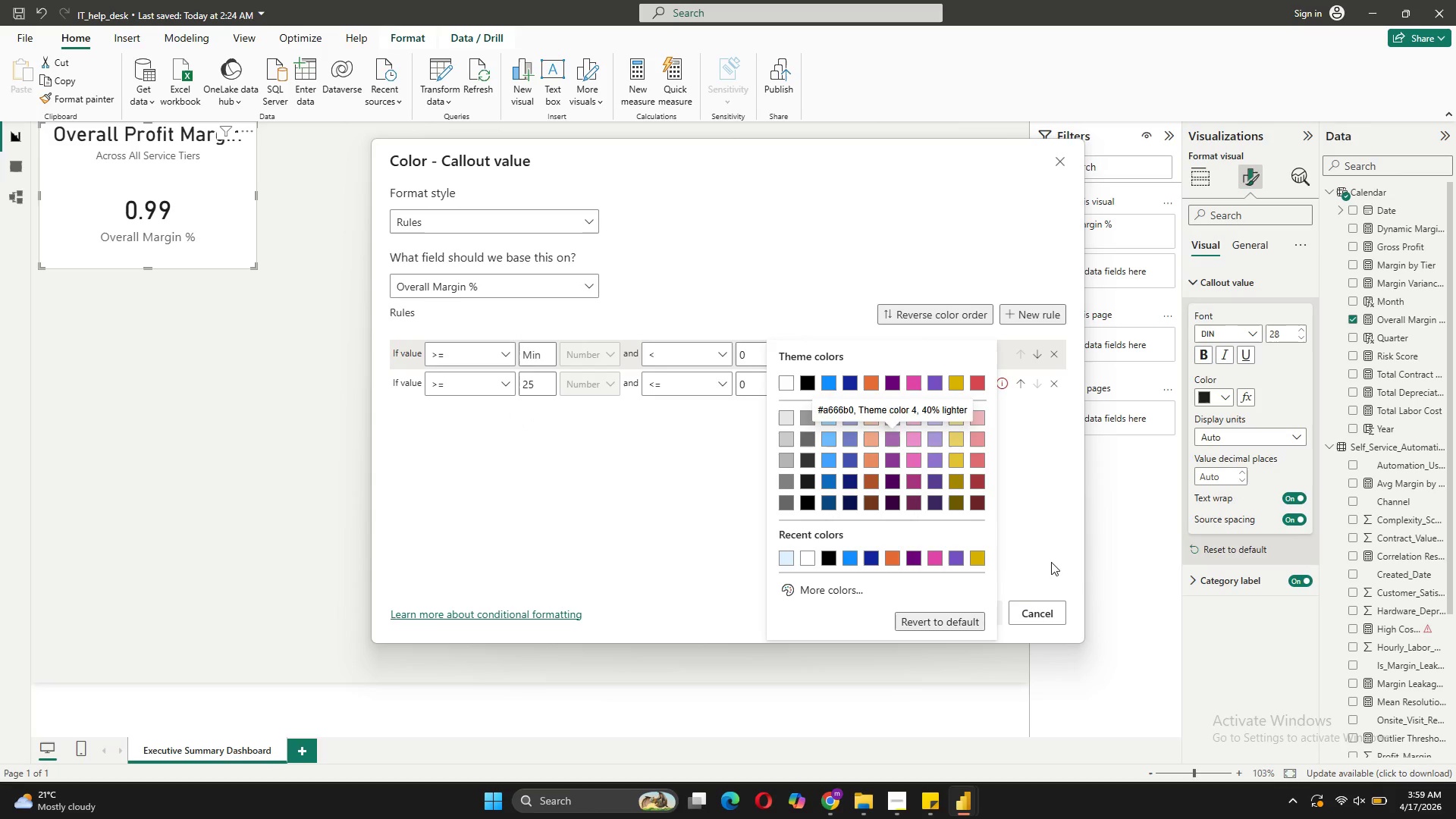 
left_click([1030, 606])
 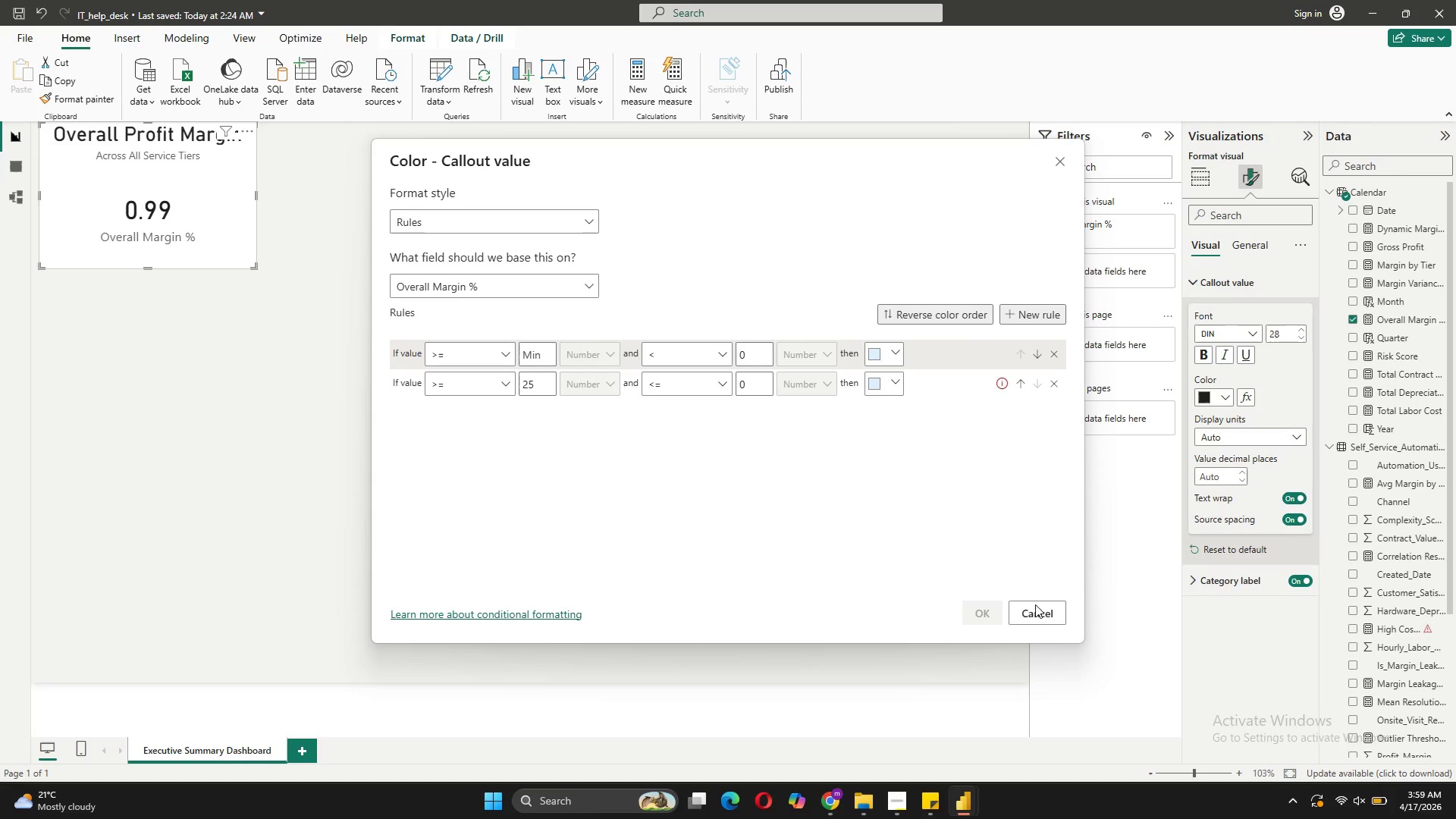 
left_click([1031, 612])
 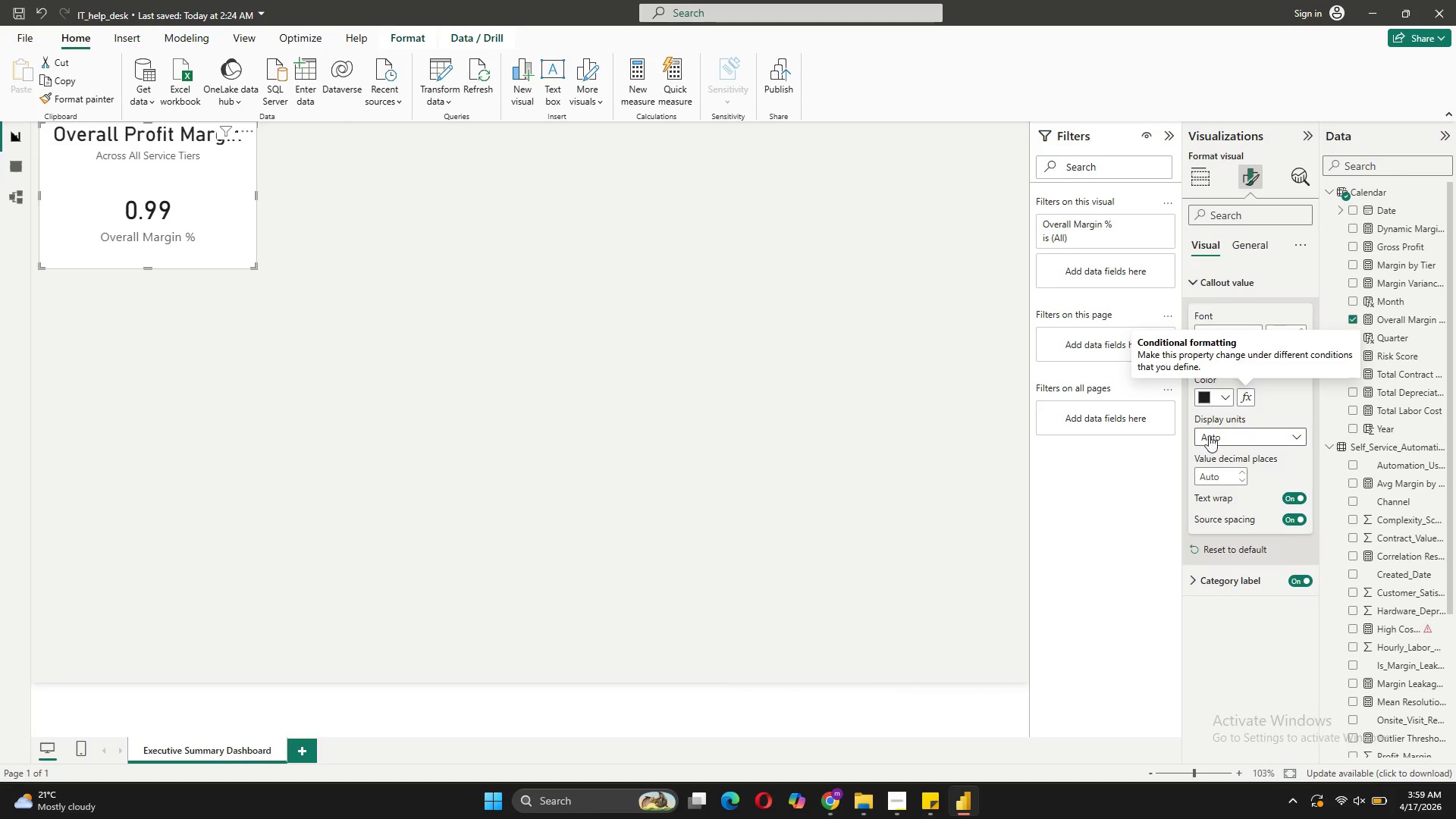 
wait(5.88)
 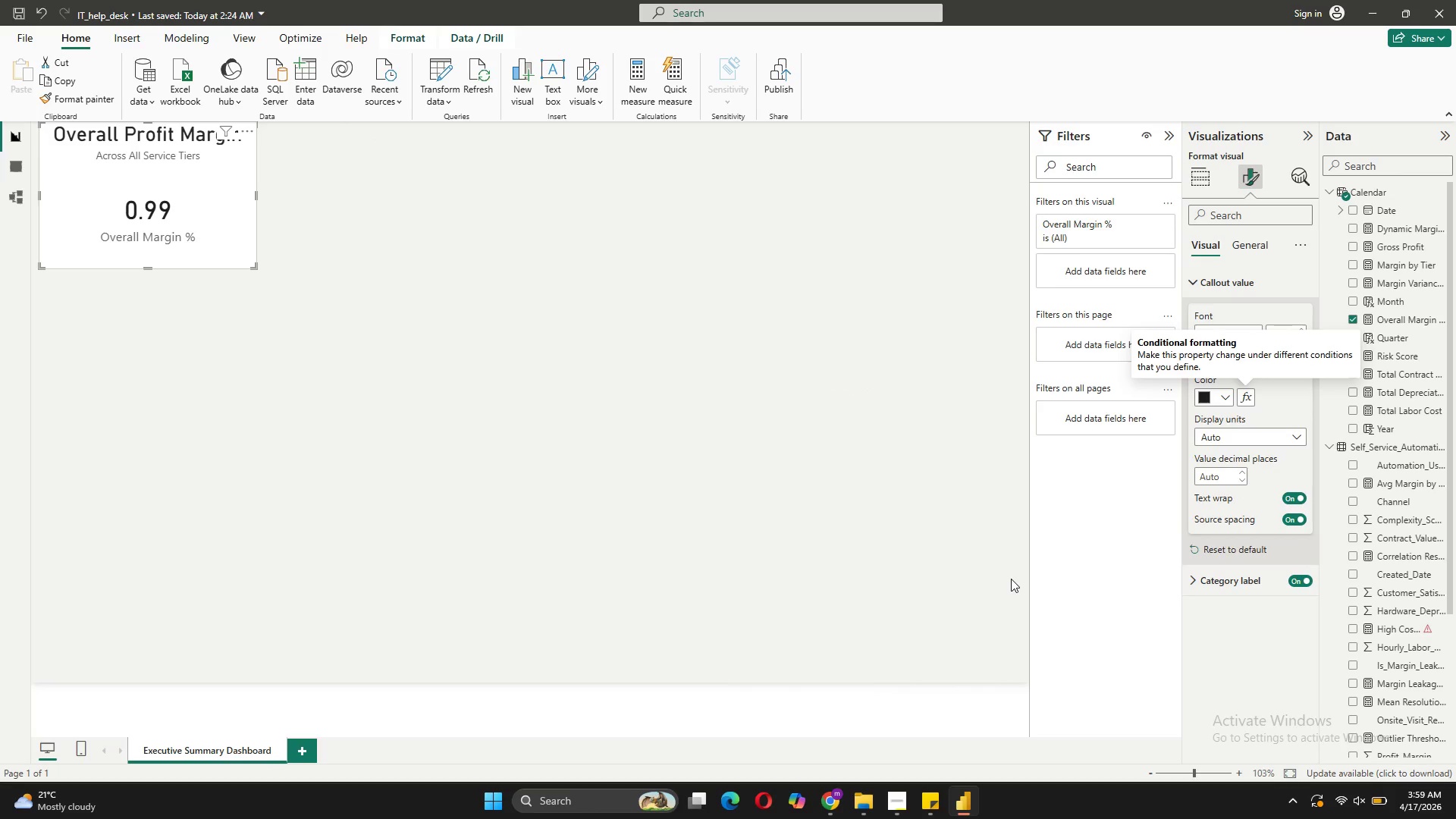 
left_click([1269, 258])
 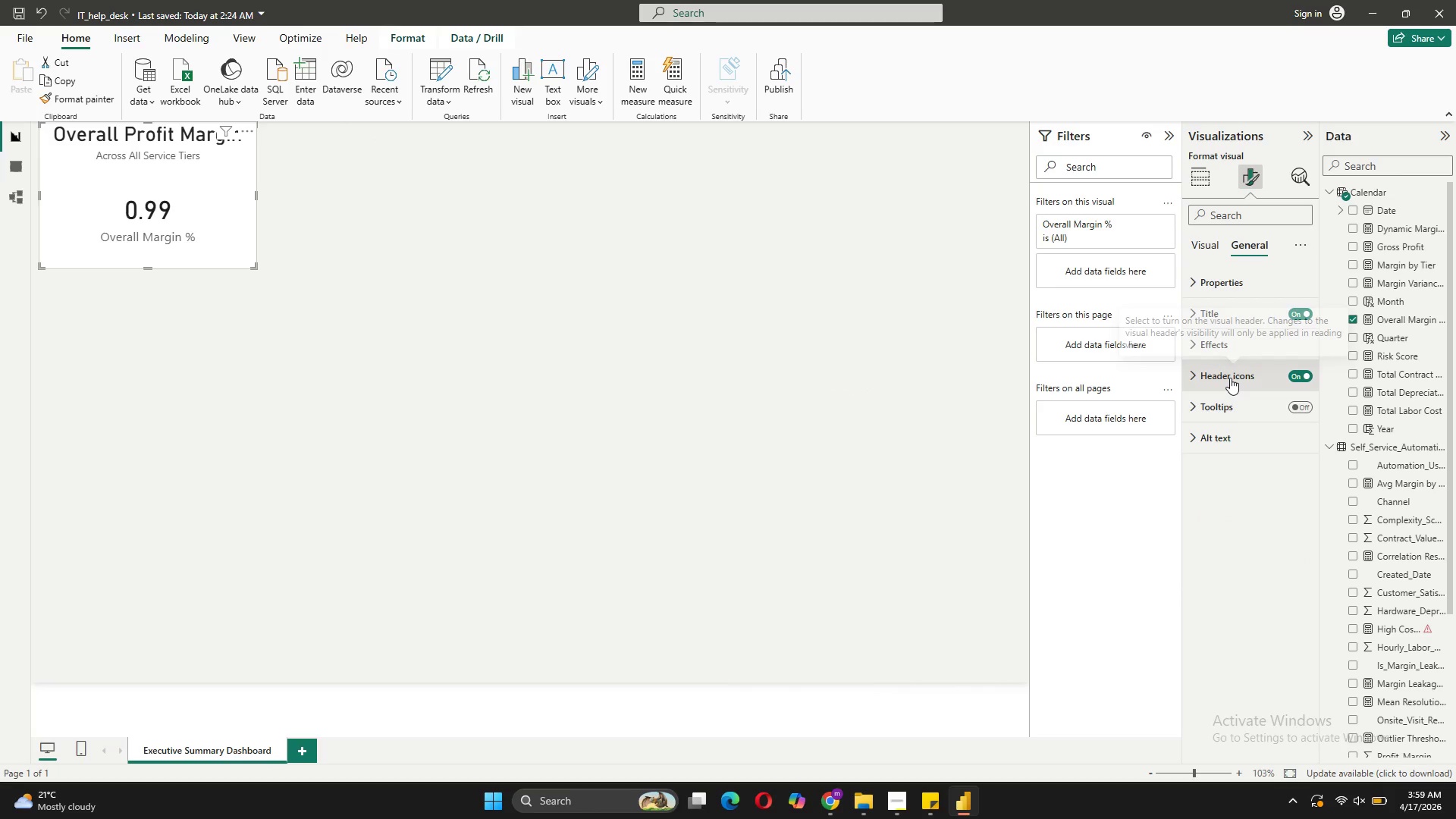 
left_click([1243, 411])
 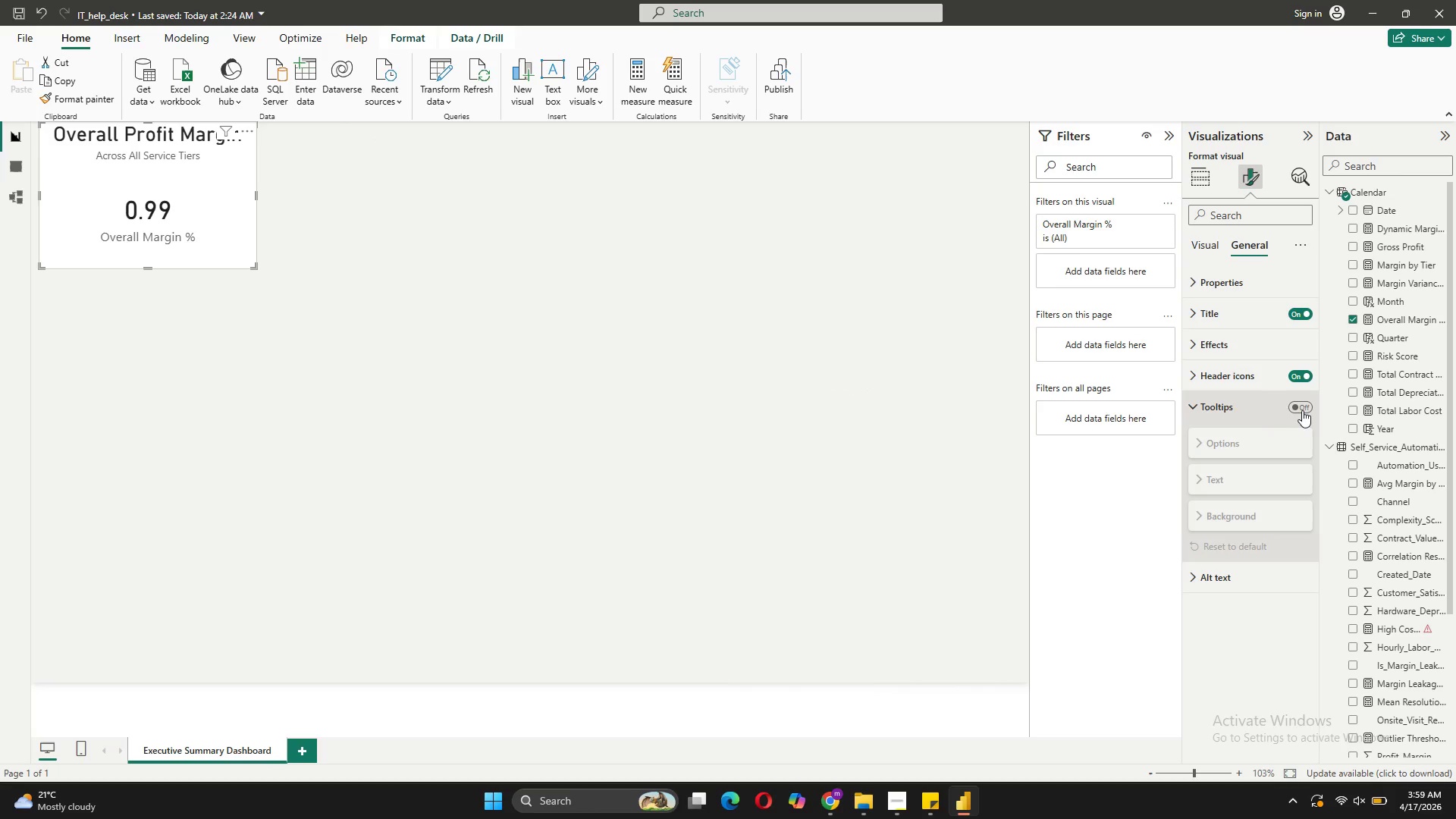 
left_click([1303, 410])
 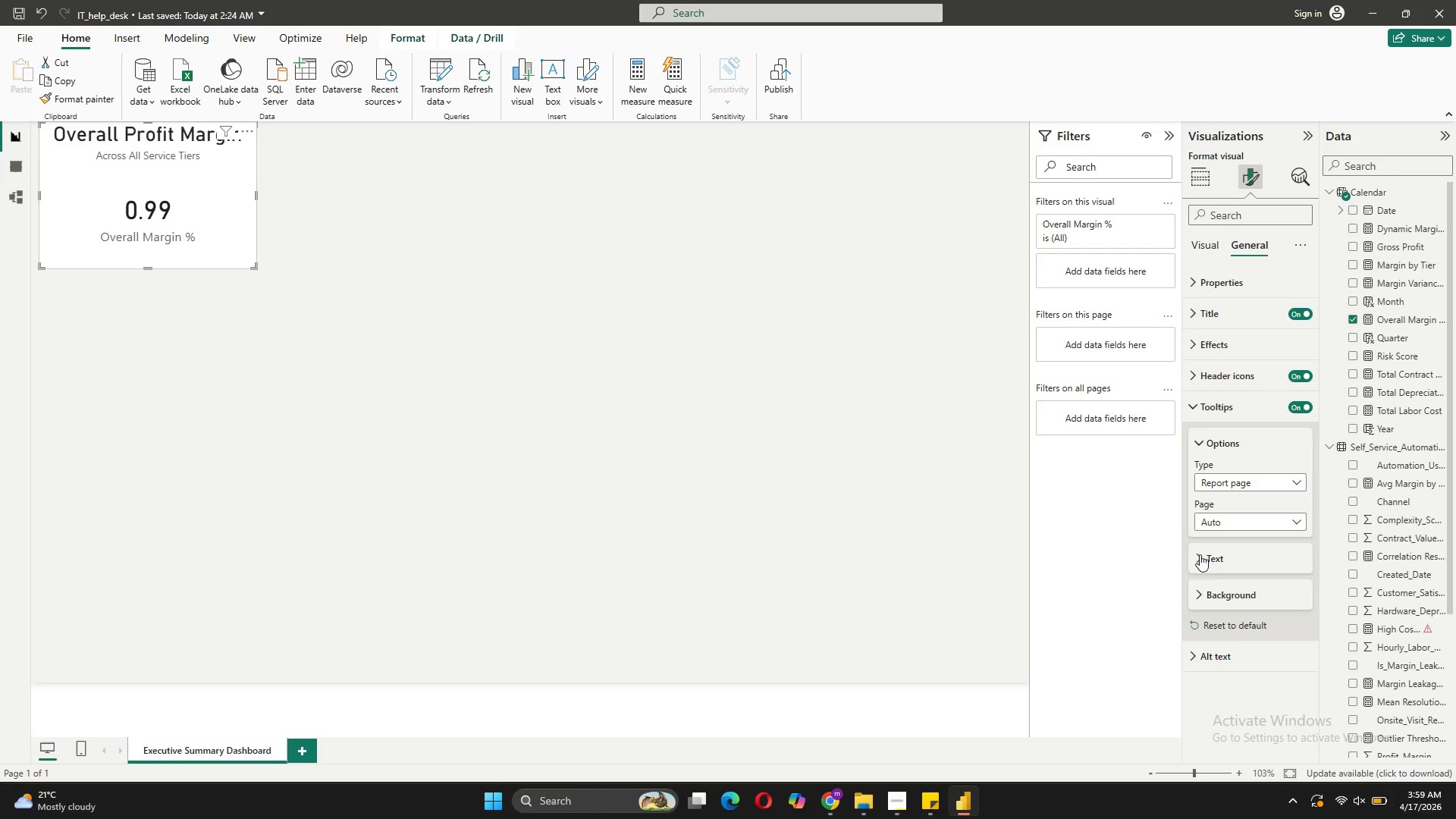 
left_click([1262, 479])
 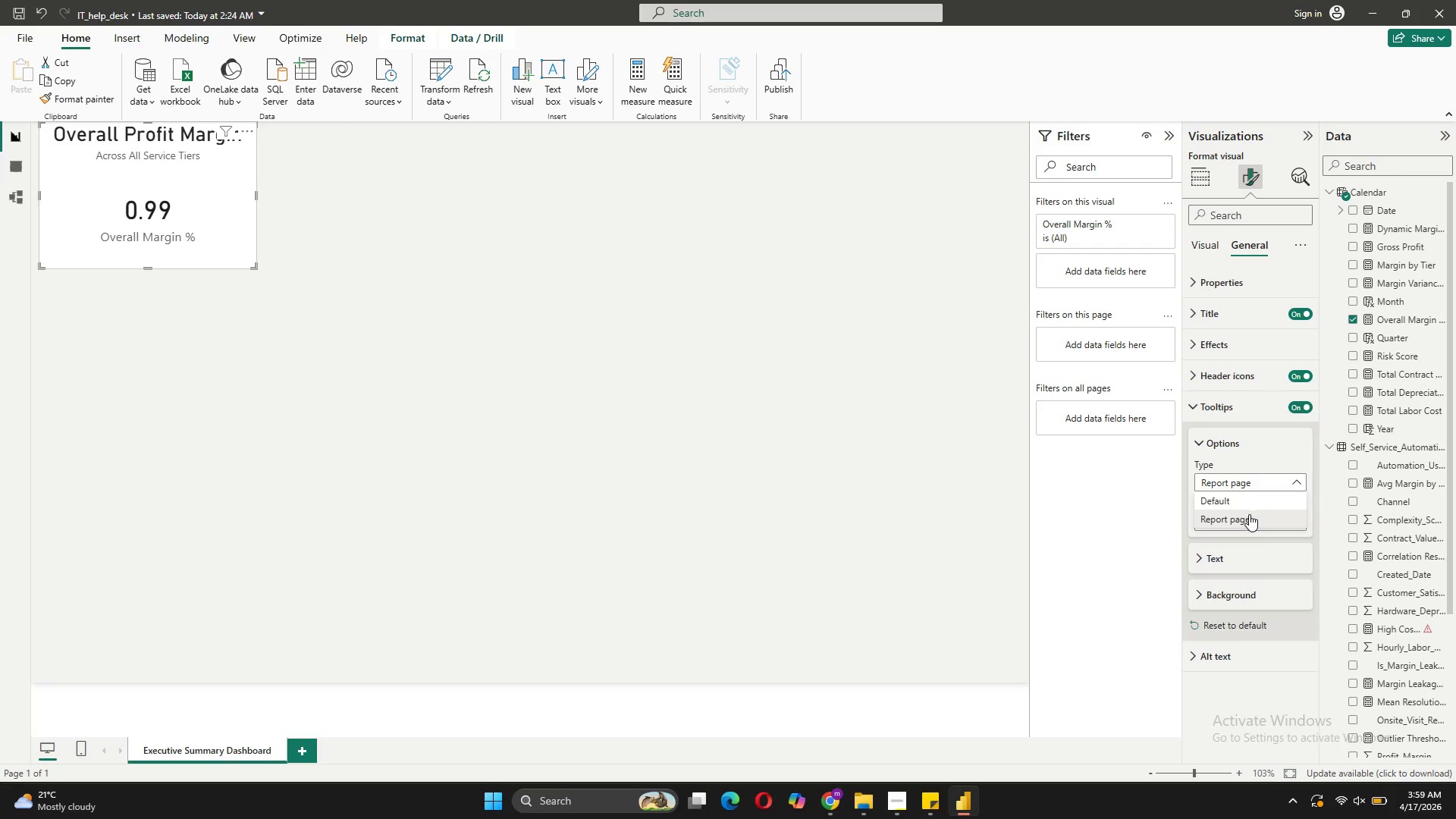 
left_click([1248, 463])
 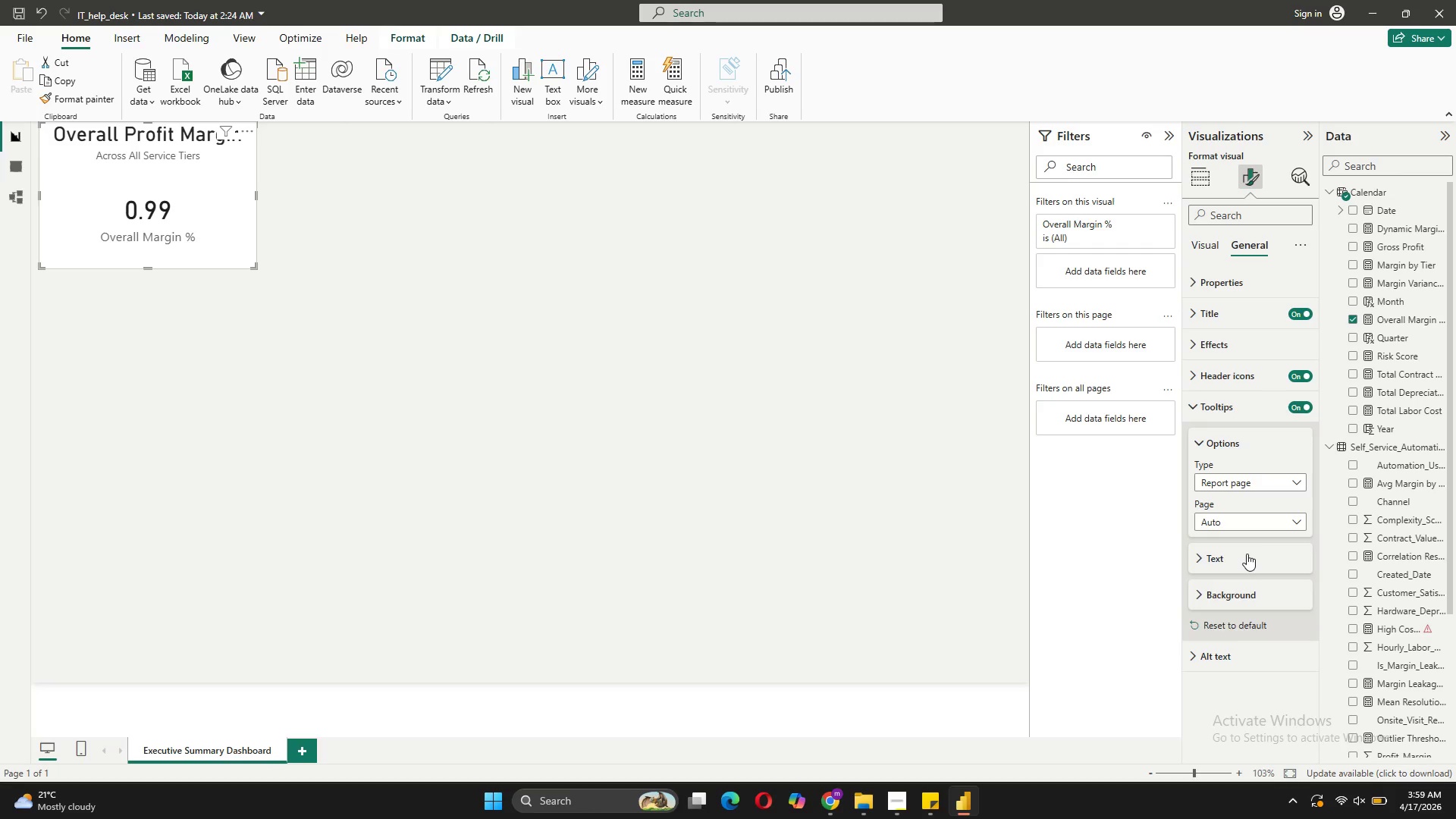 
left_click([1247, 554])
 